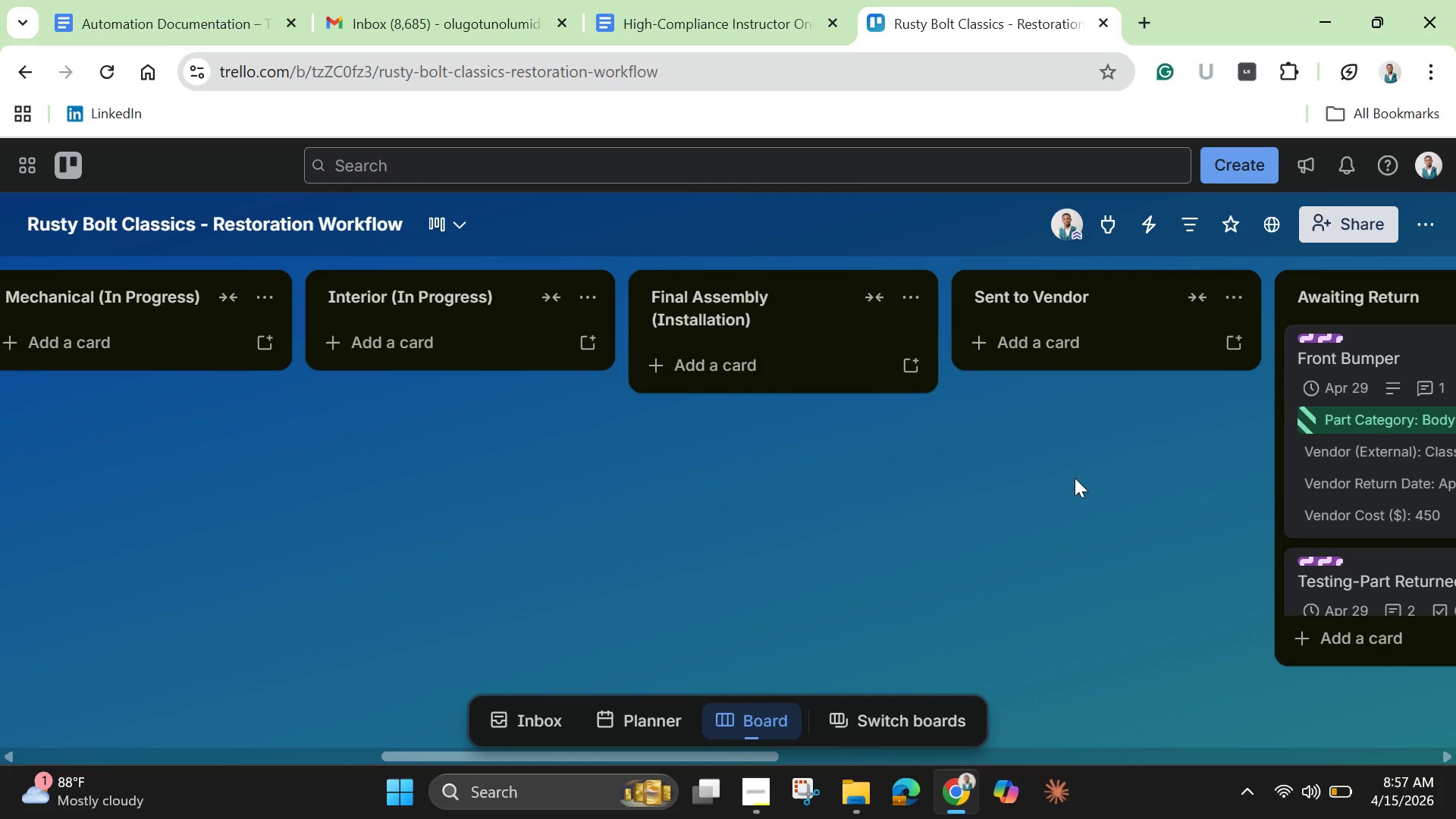 
left_click_drag(start_coordinate=[753, 758], to_coordinate=[948, 762])
 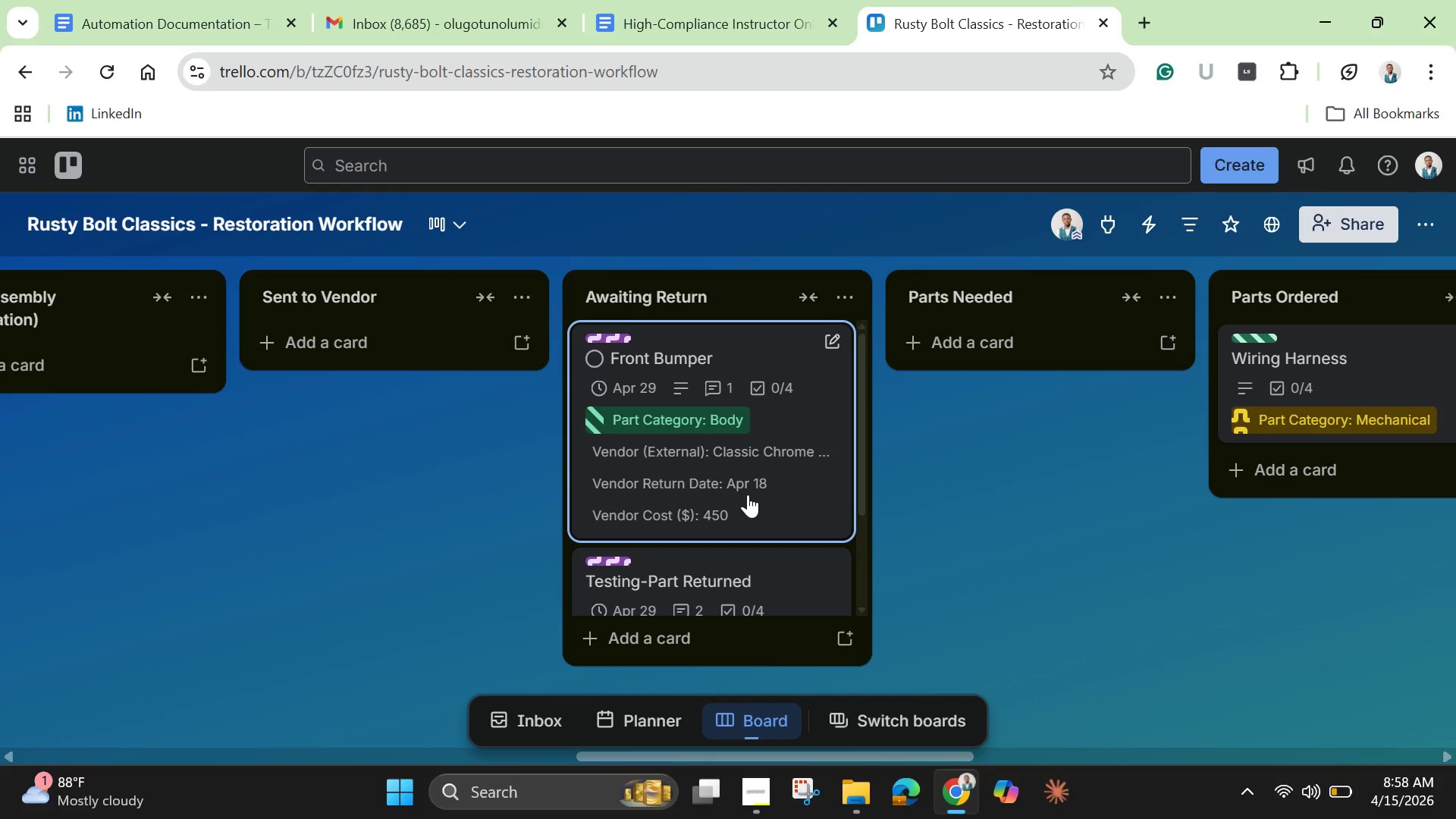 
left_click([748, 494])
 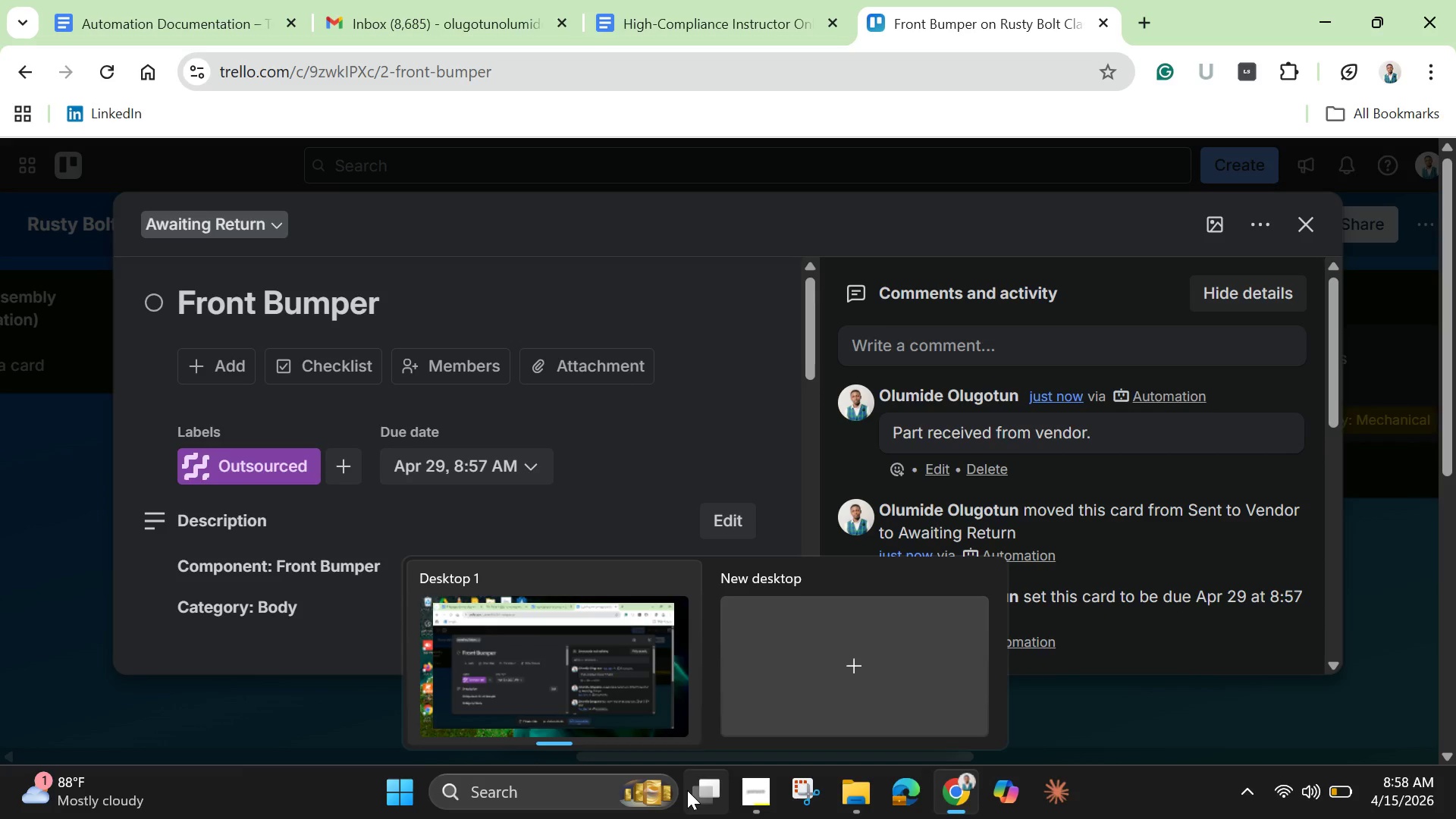 
wait(18.91)
 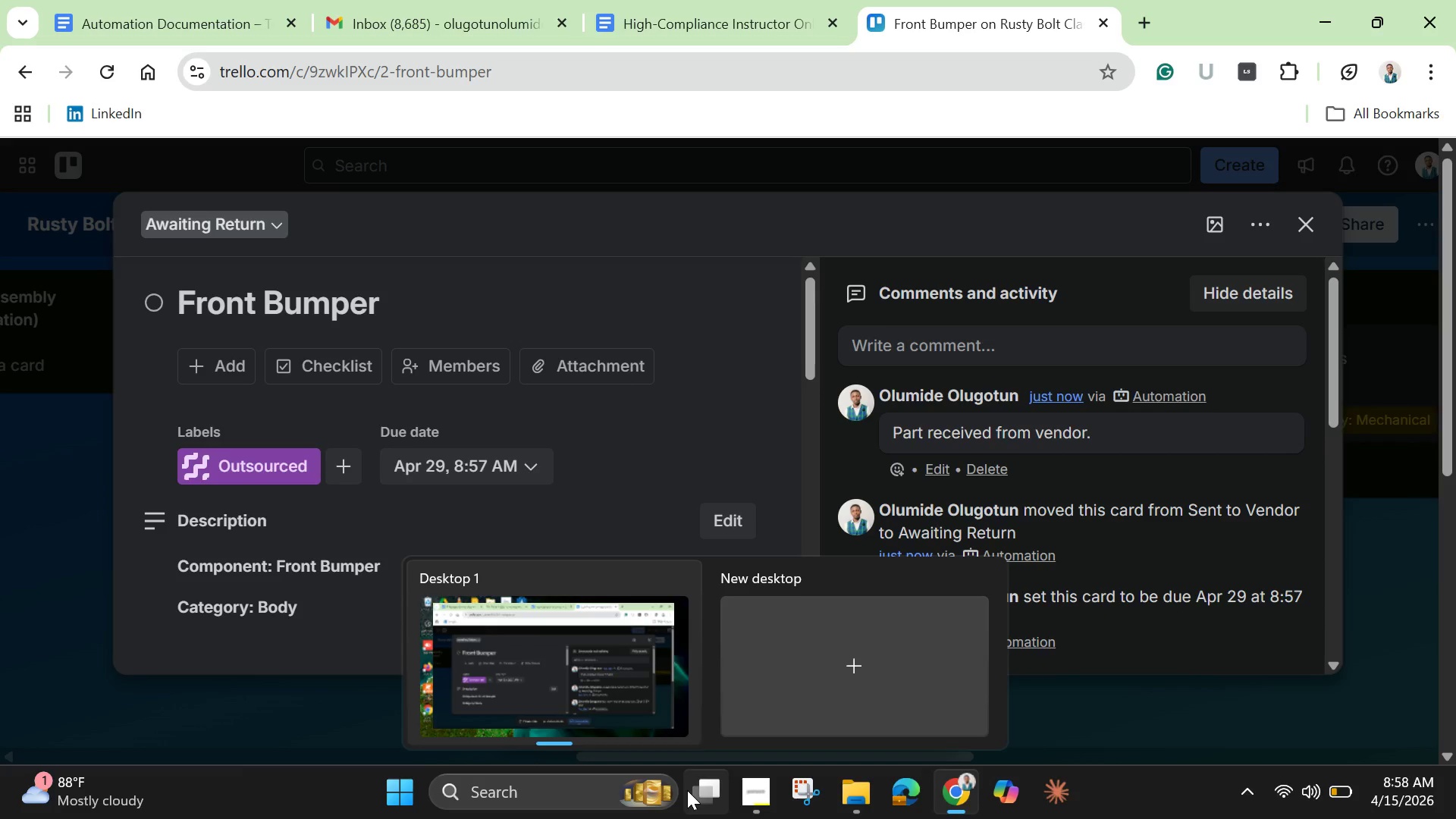 
left_click([1312, 221])
 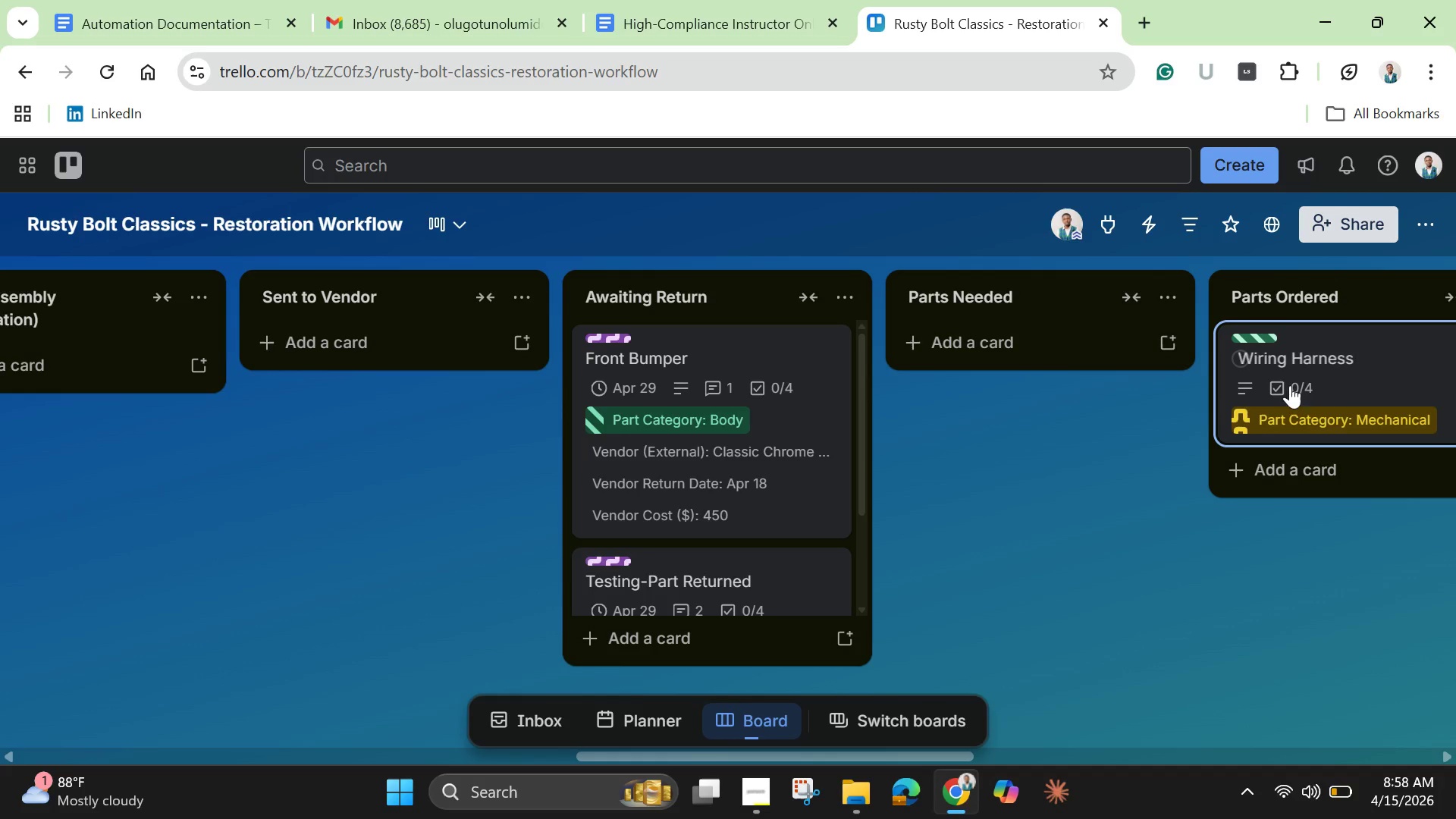 
left_click_drag(start_coordinate=[1367, 367], to_coordinate=[390, 371])
 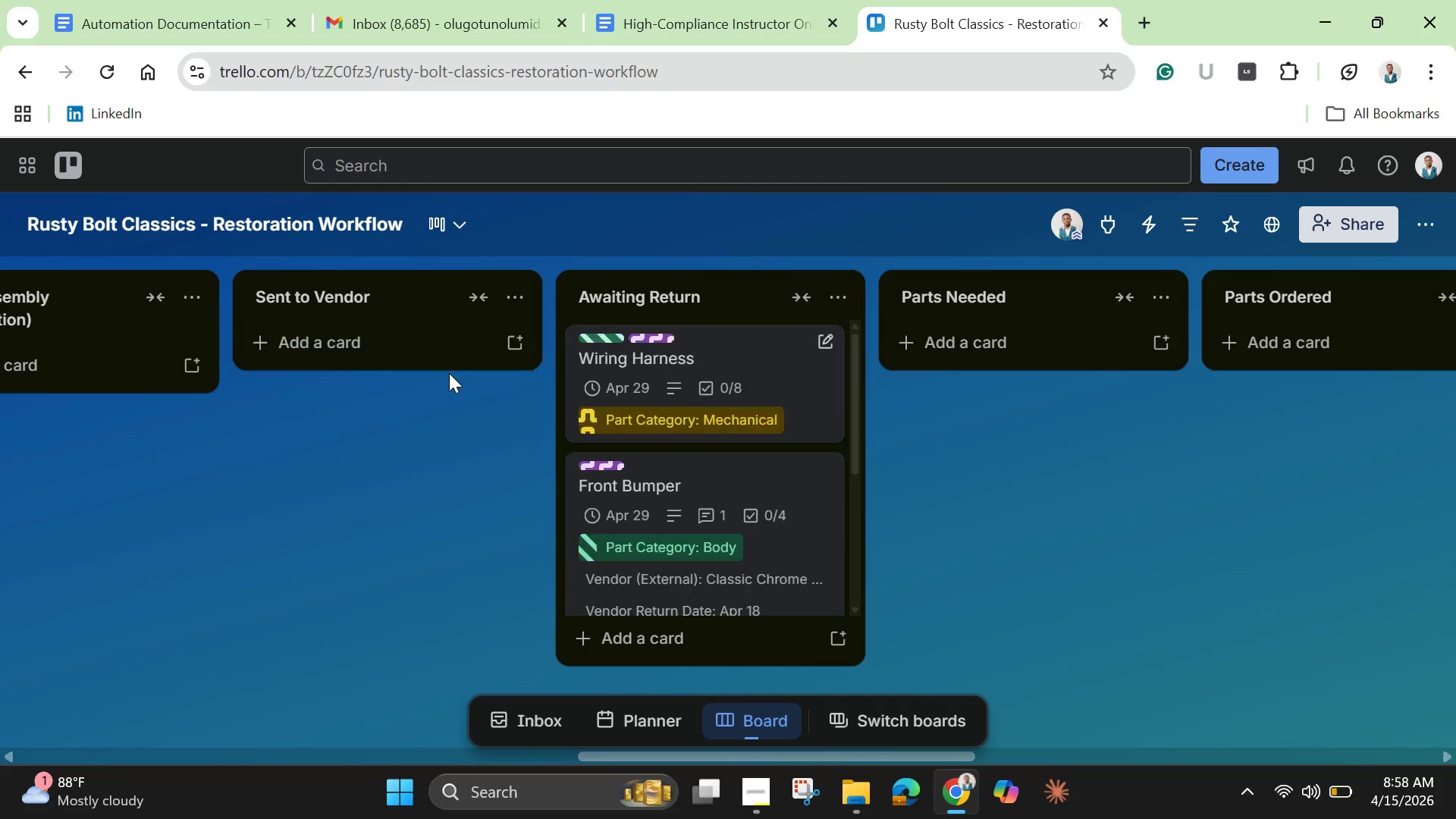 
wait(7.61)
 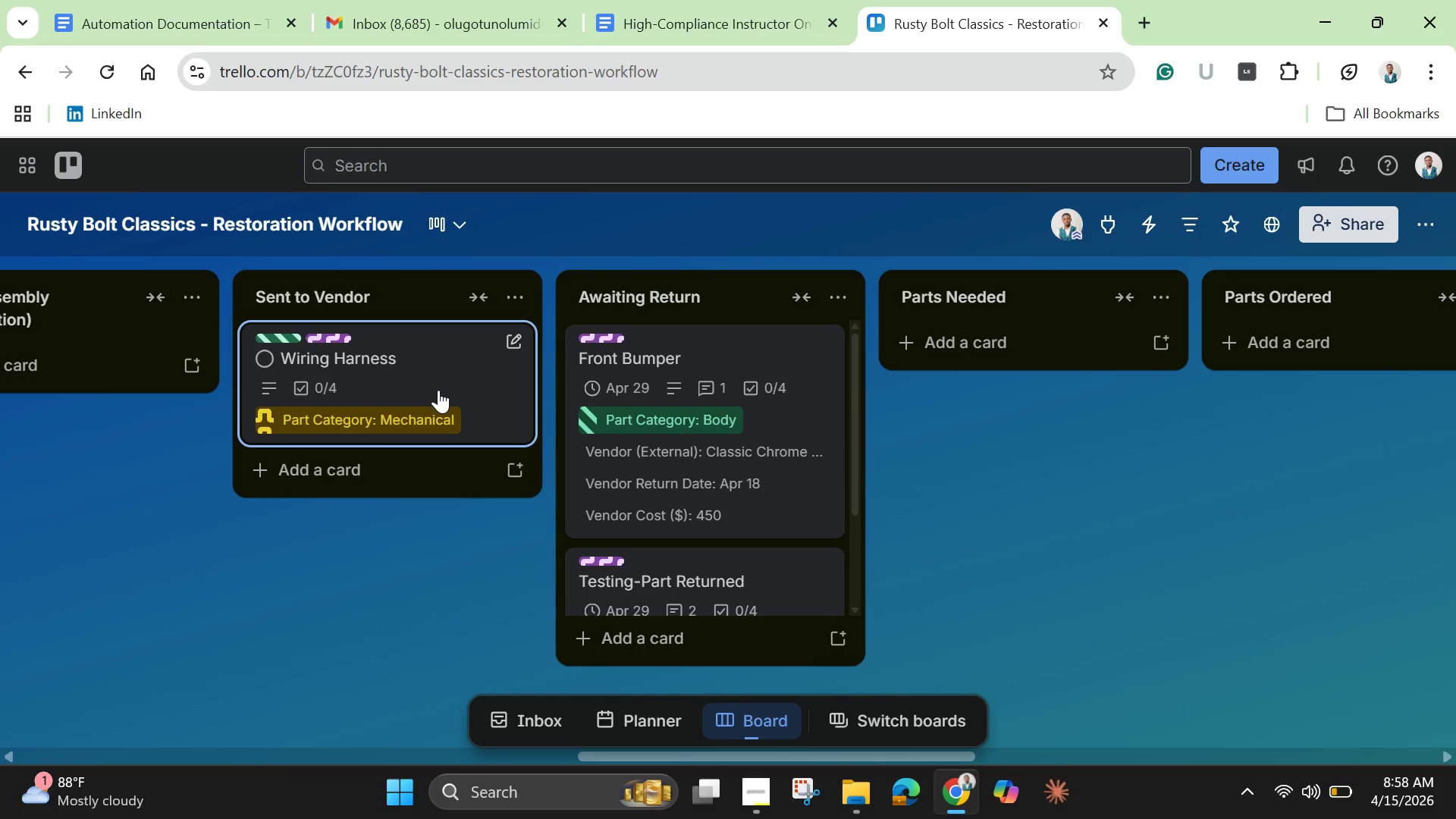 
scroll: coordinate [701, 521], scroll_direction: down, amount: 3.0
 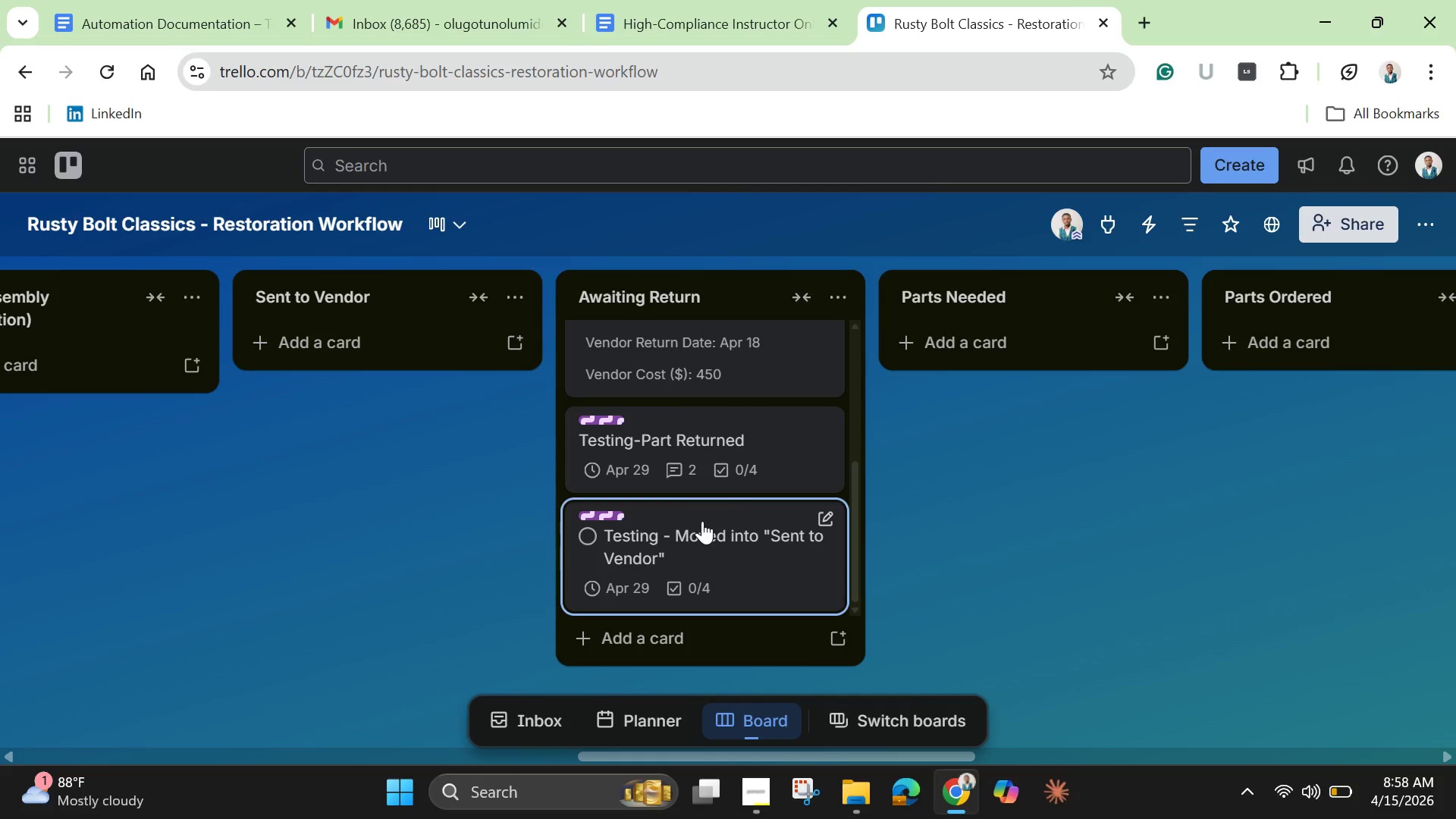 
scroll: coordinate [704, 522], scroll_direction: up, amount: 3.0
 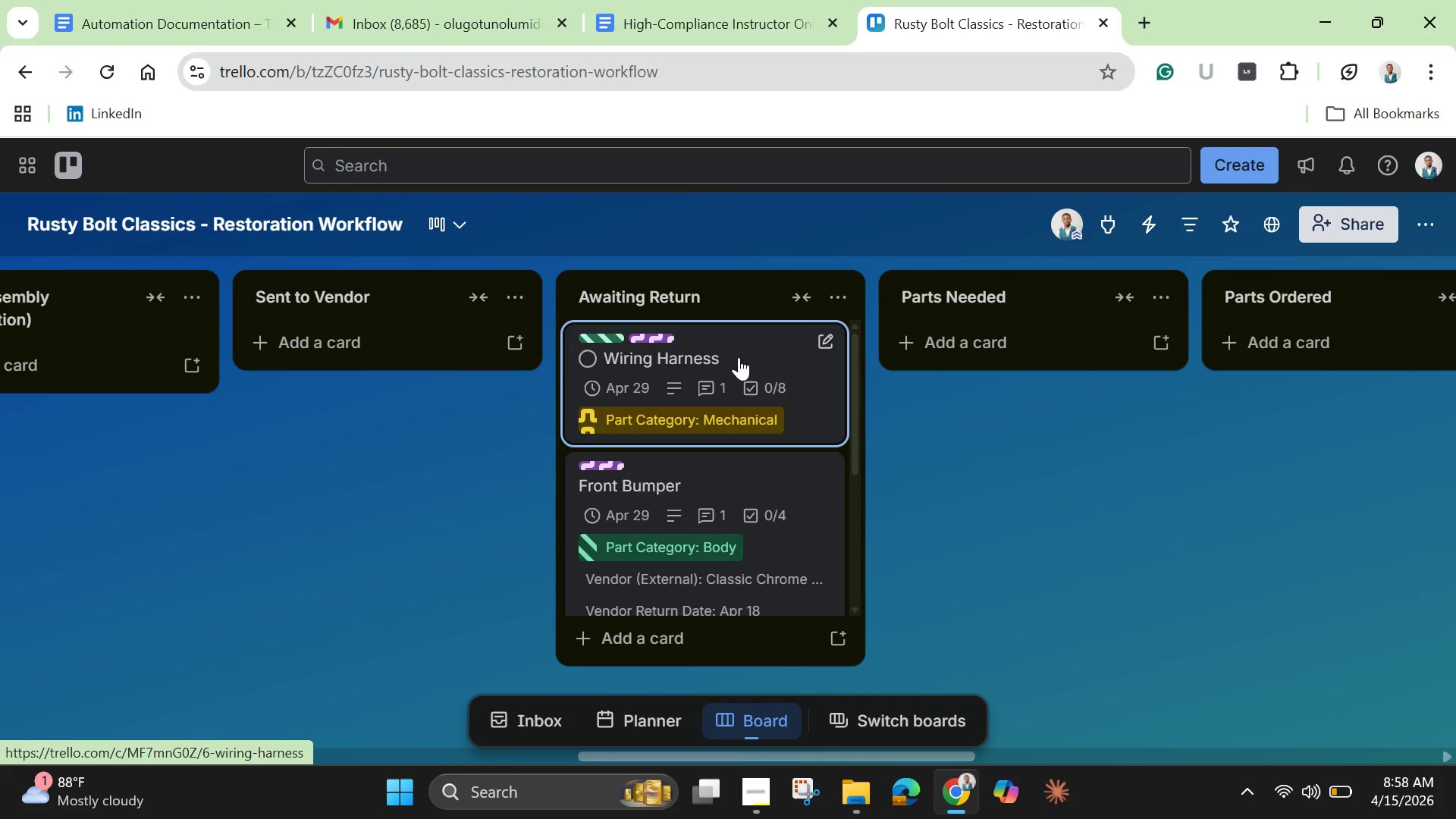 
wait(6.82)
 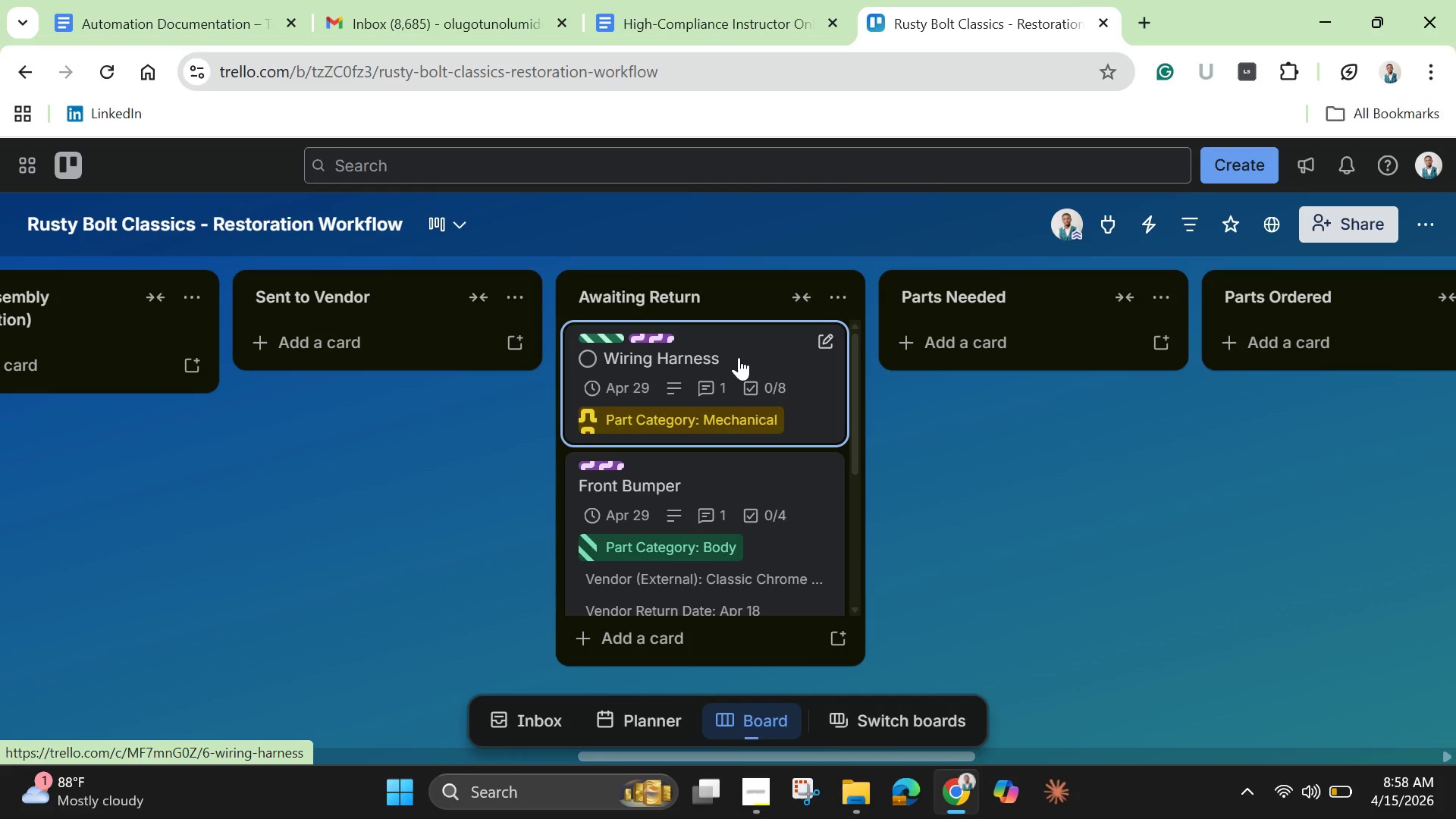 
left_click_drag(start_coordinate=[739, 357], to_coordinate=[1149, 378])
 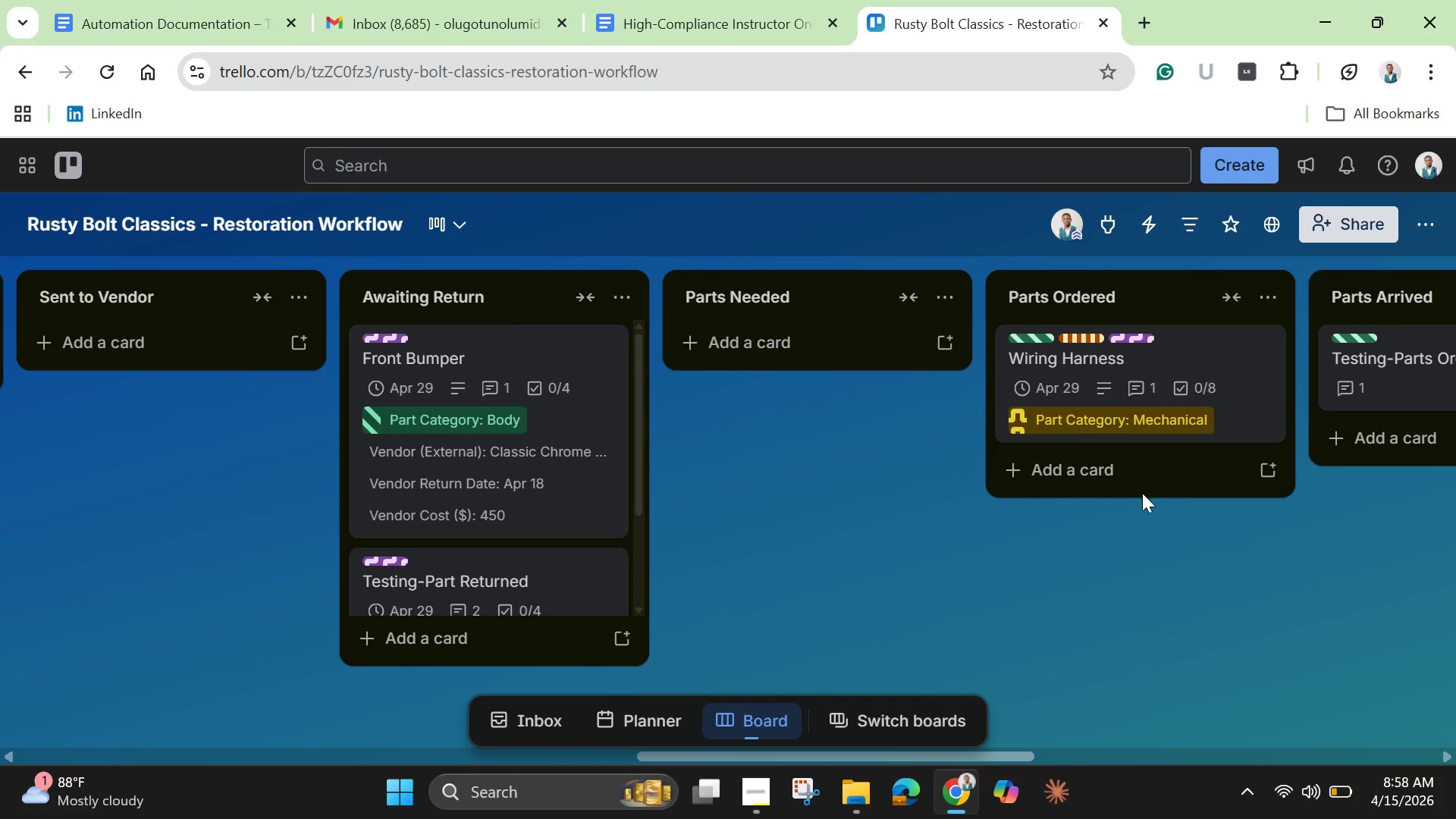 
left_click([1210, 339])
 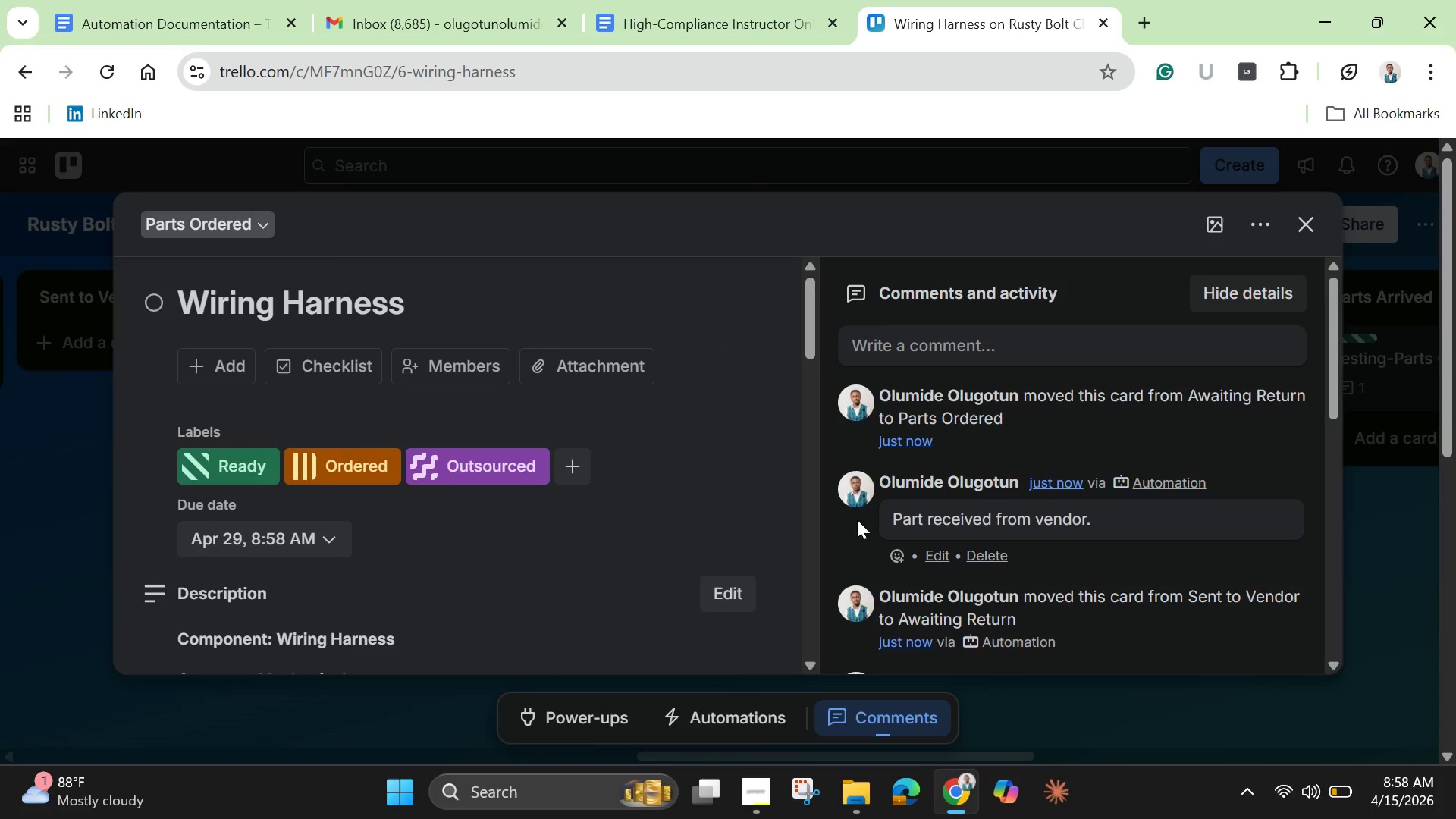 
scroll: coordinate [610, 531], scroll_direction: down, amount: 3.0
 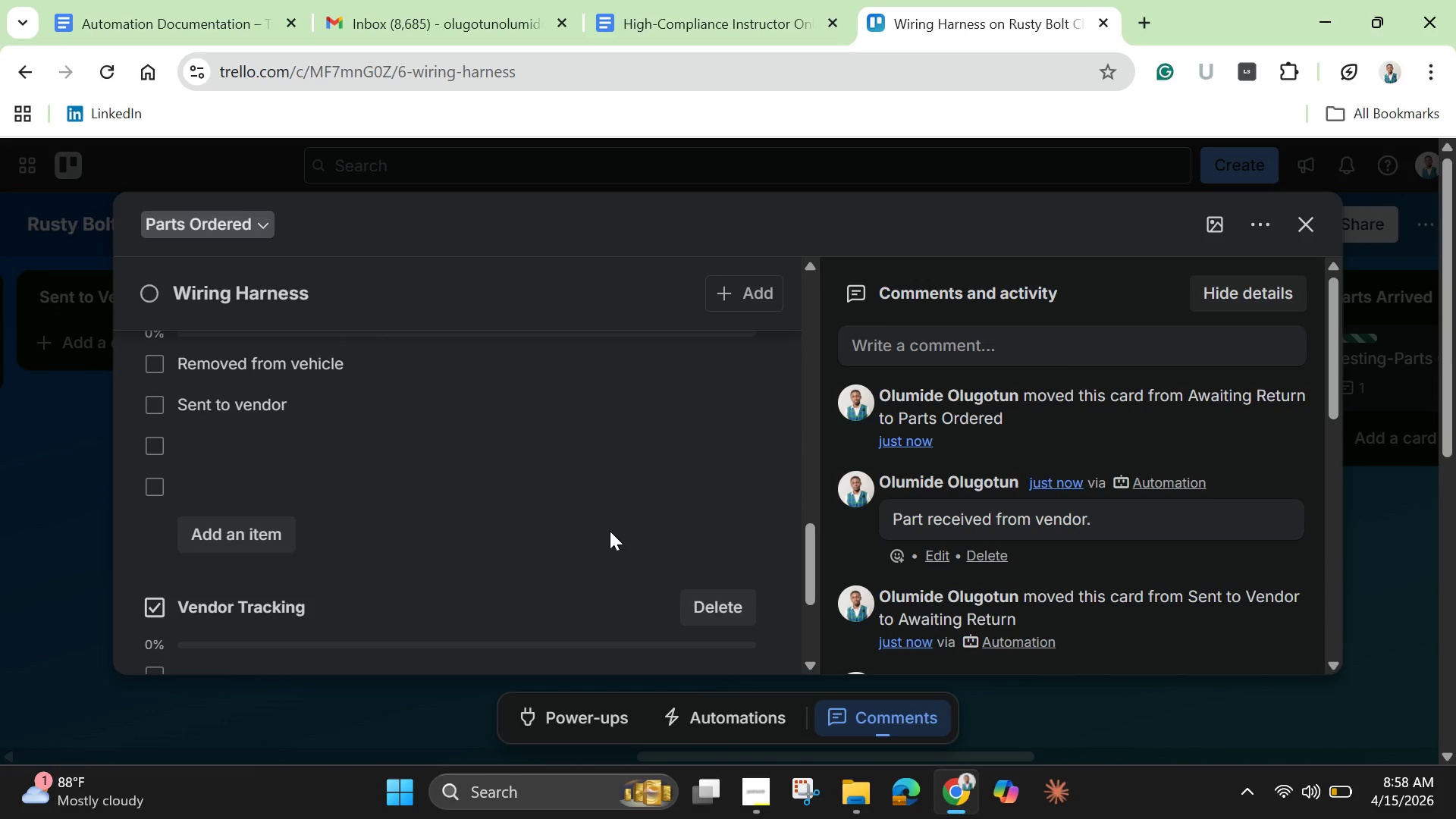 
scroll: coordinate [610, 531], scroll_direction: up, amount: 13.0
 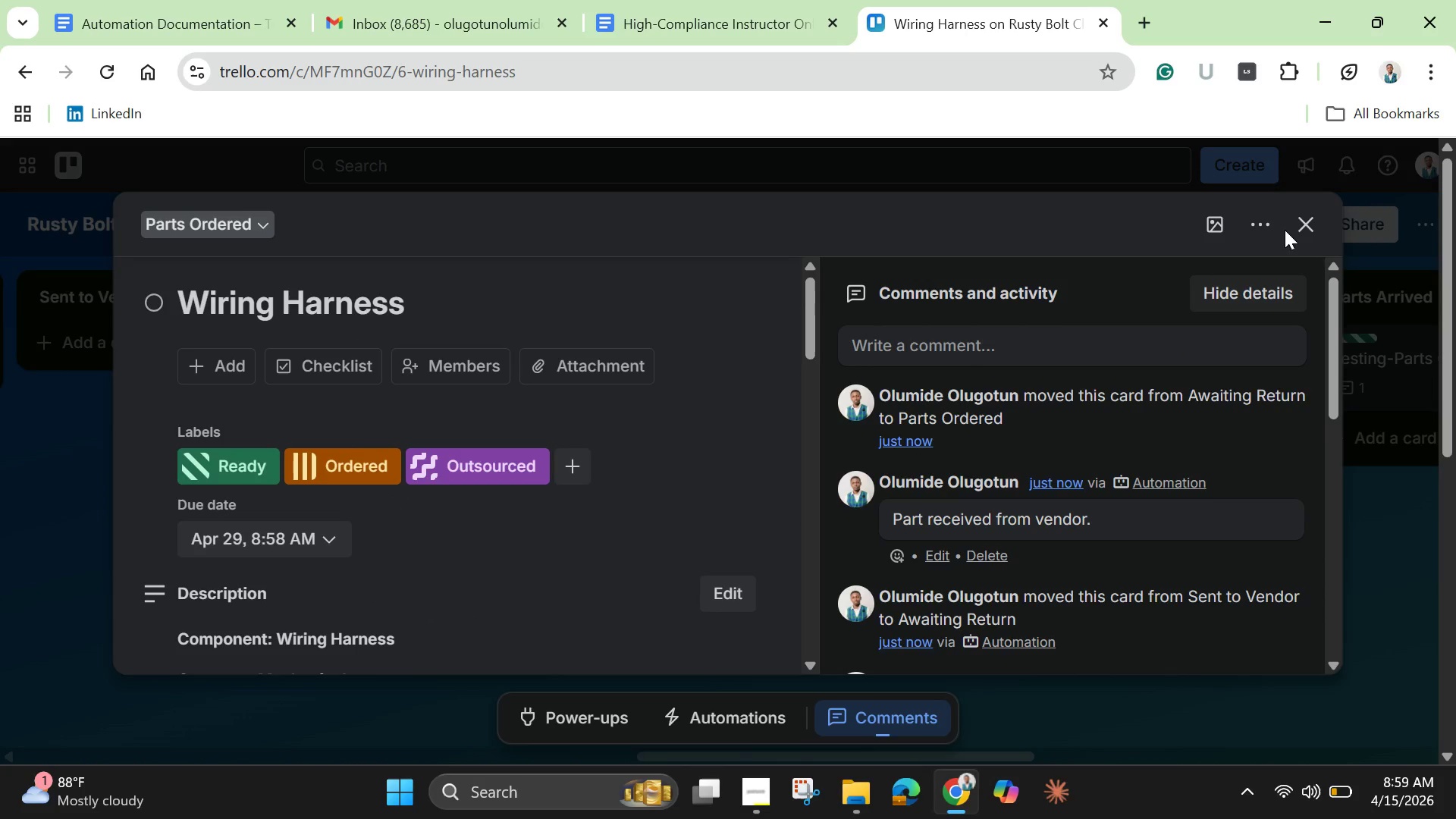 
left_click([1306, 228])
 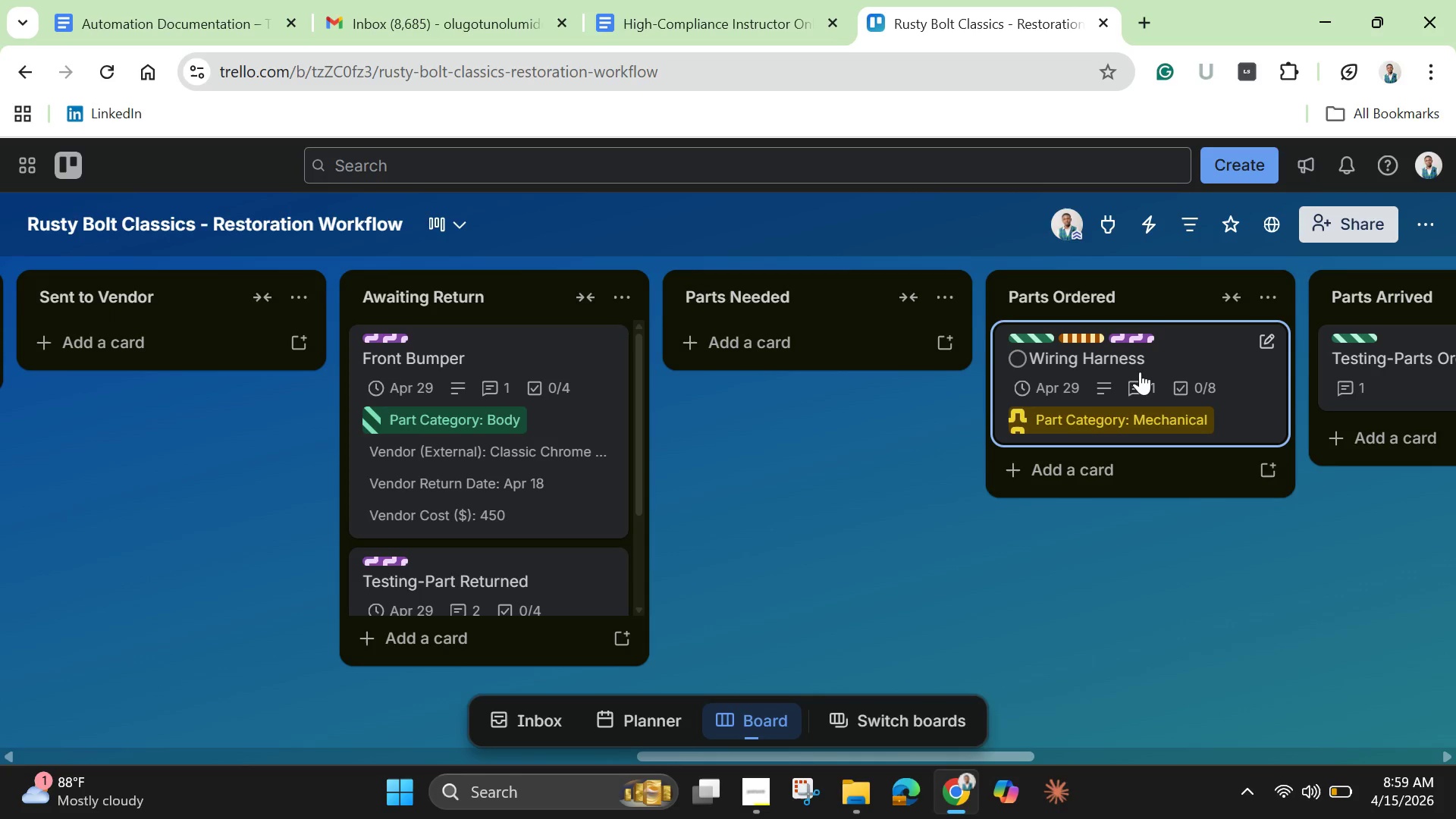 
left_click_drag(start_coordinate=[1140, 372], to_coordinate=[979, 397])
 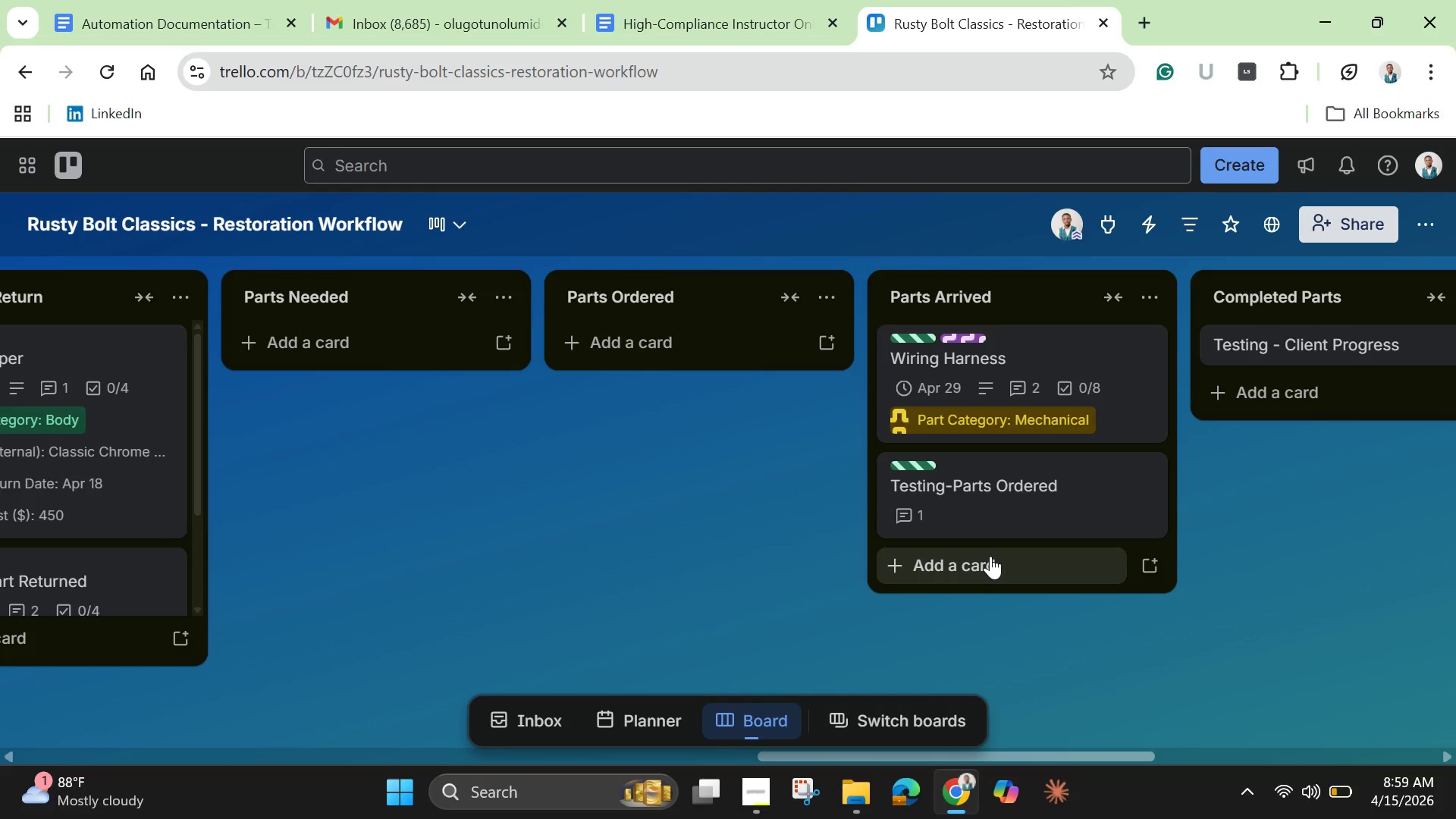 
wait(12.19)
 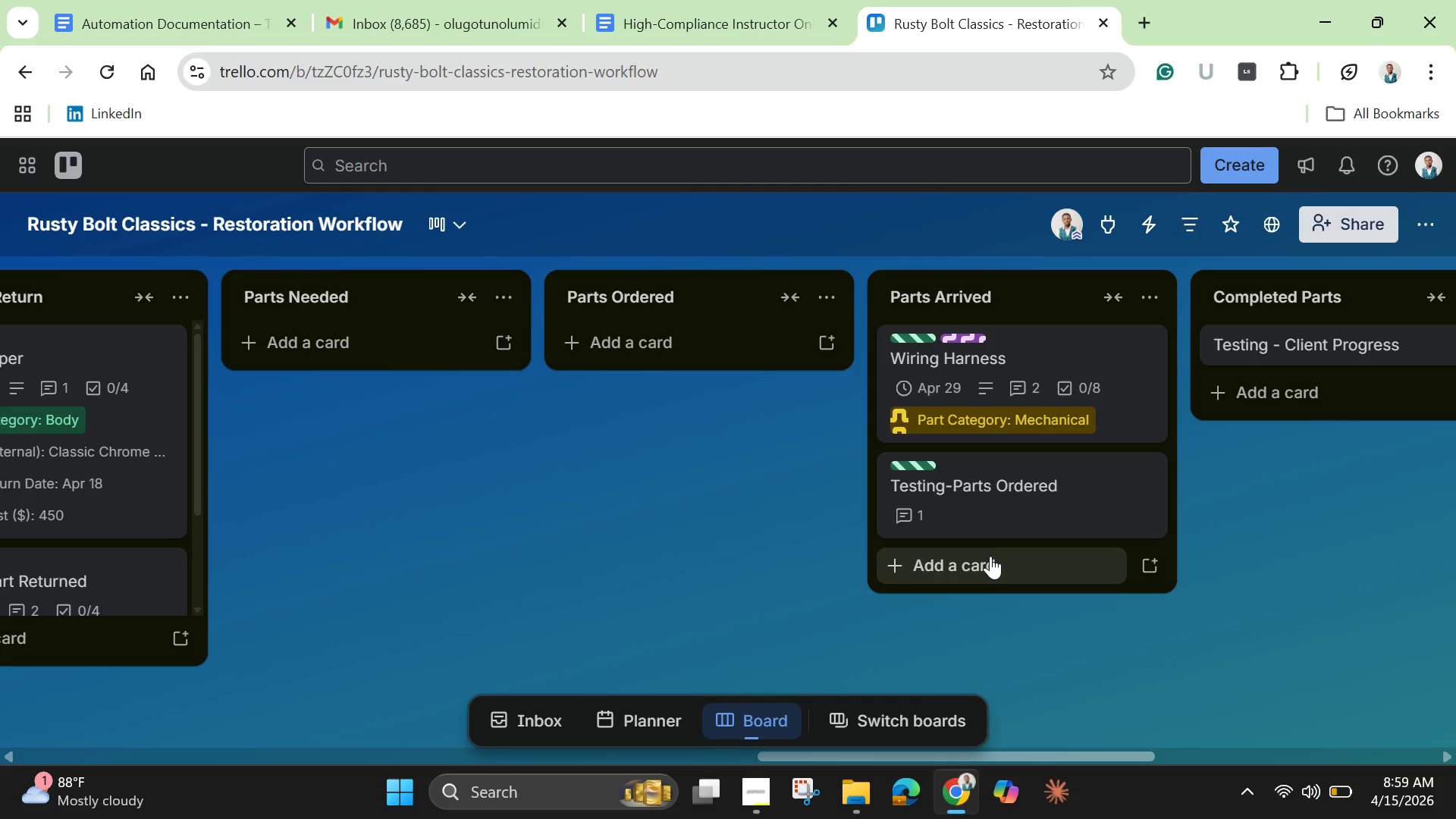 
left_click([1054, 364])
 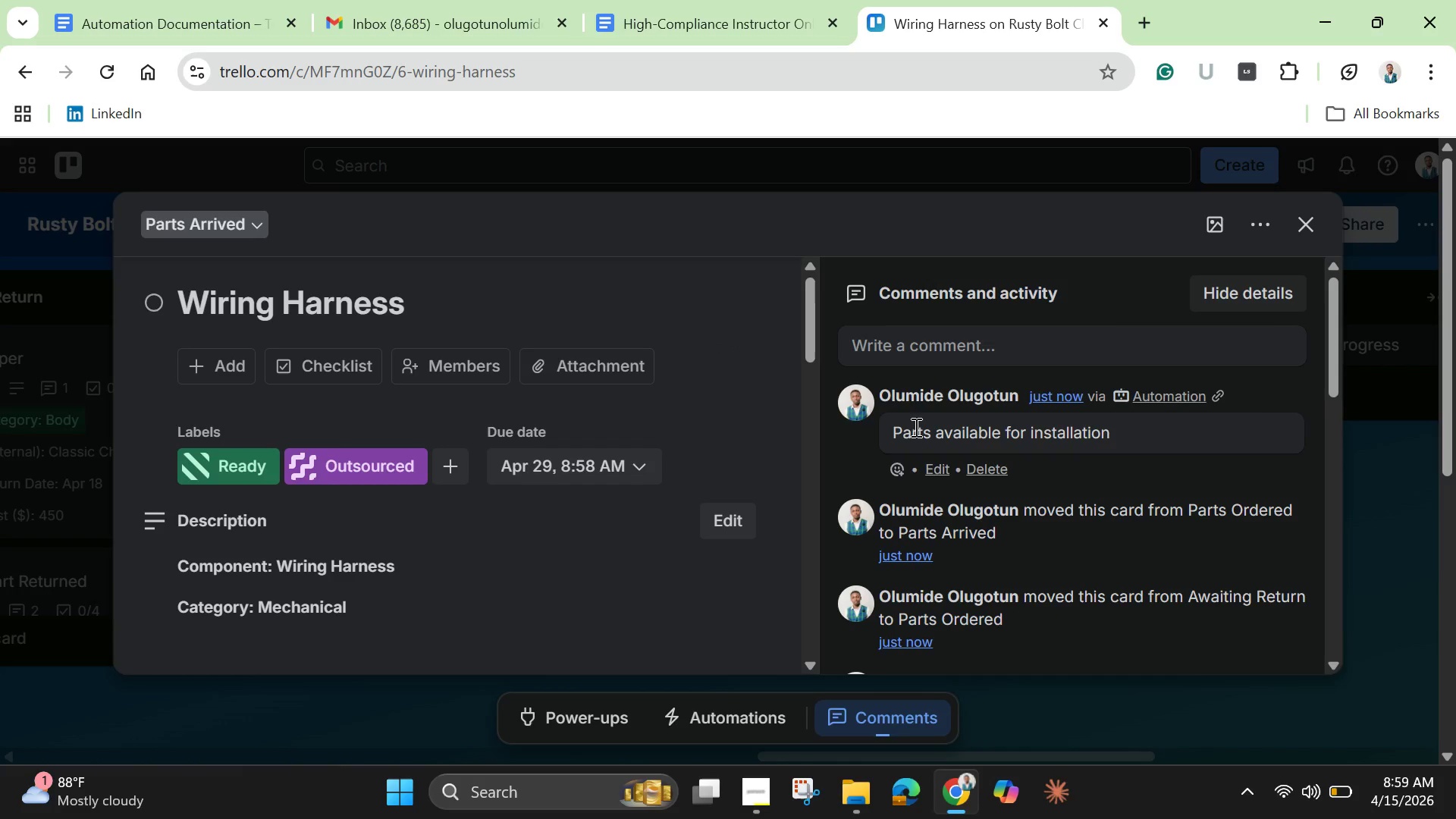 
wait(6.23)
 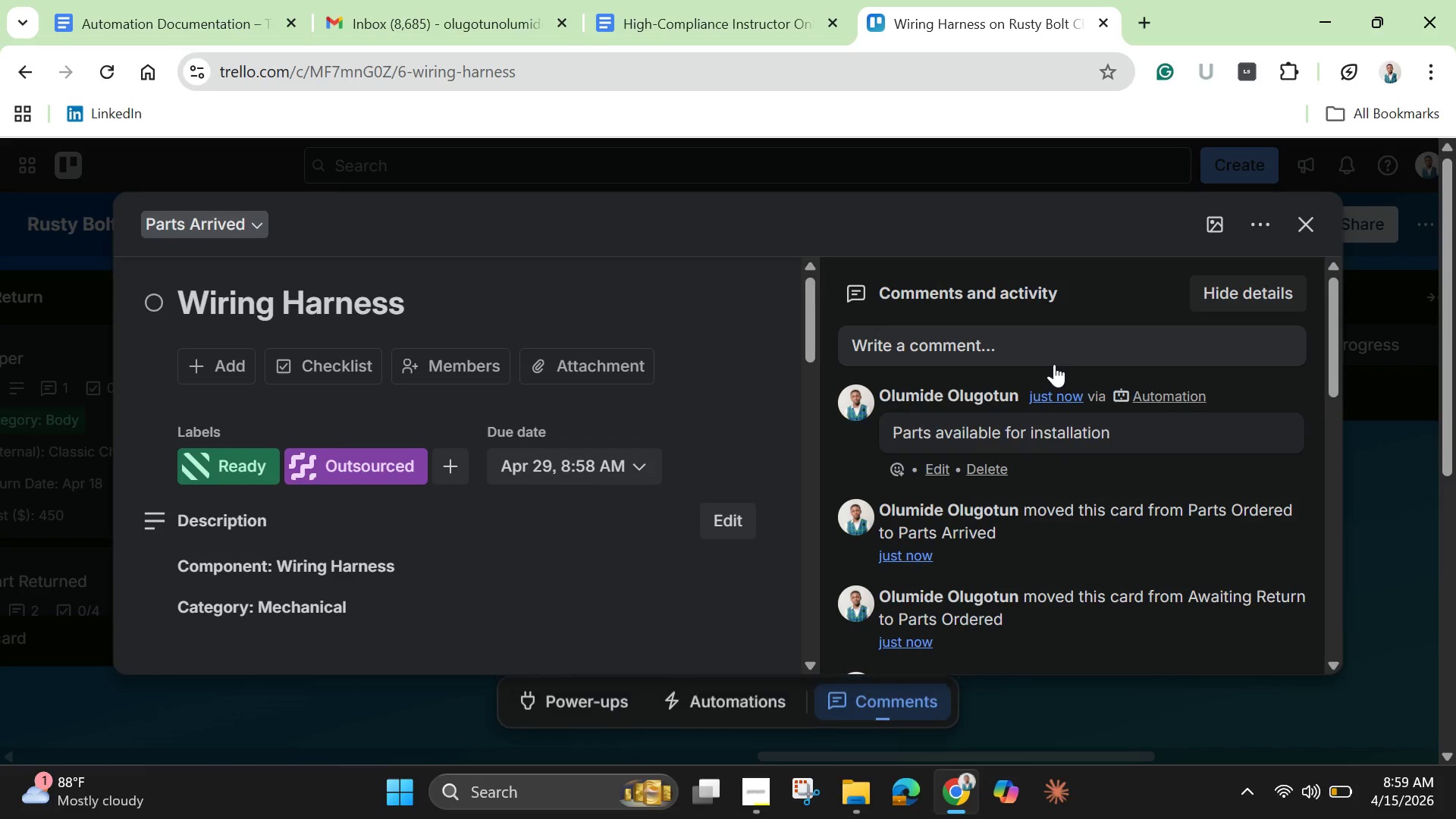 
left_click([1307, 222])
 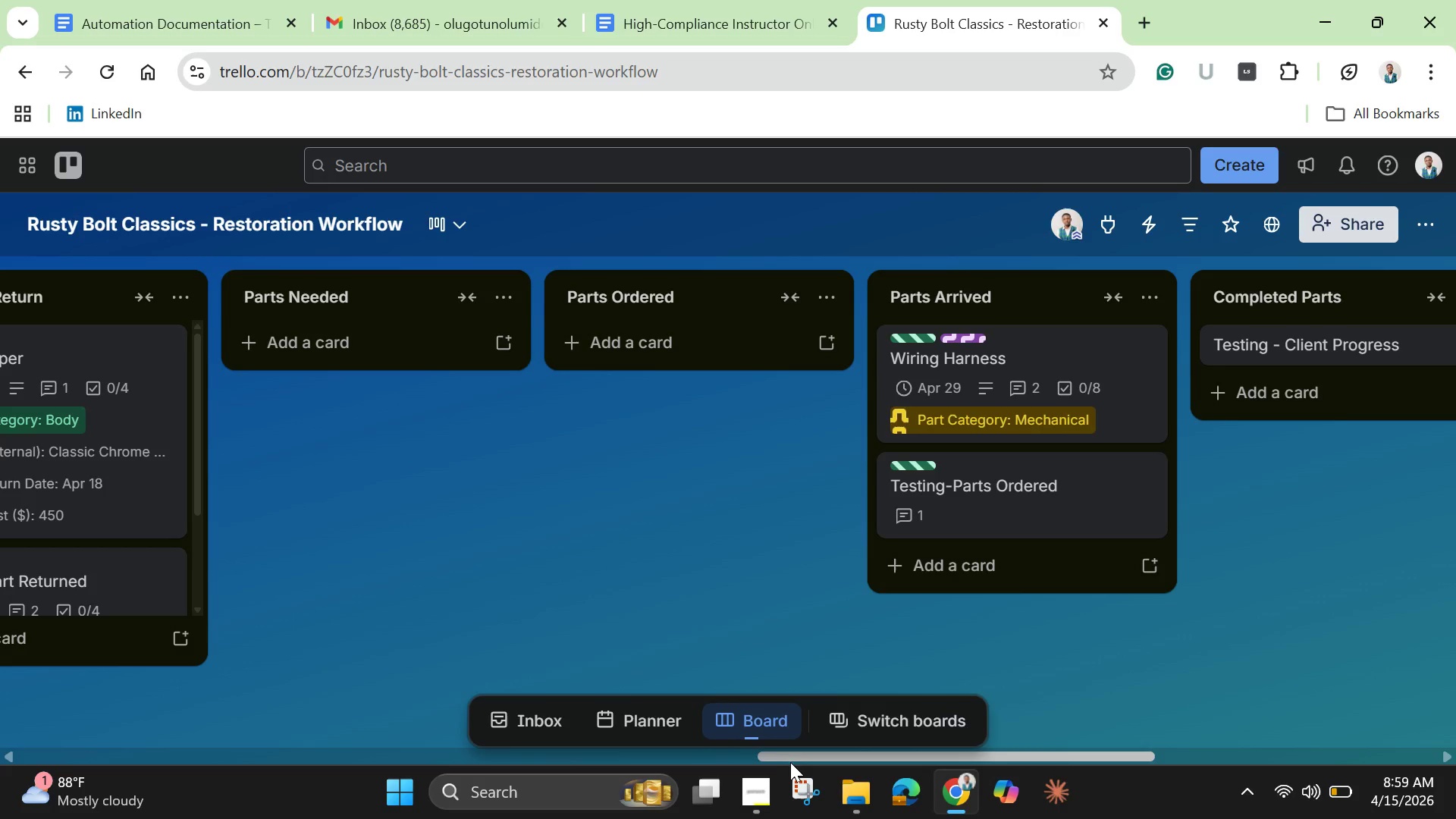 
left_click_drag(start_coordinate=[798, 761], to_coordinate=[48, 693])
 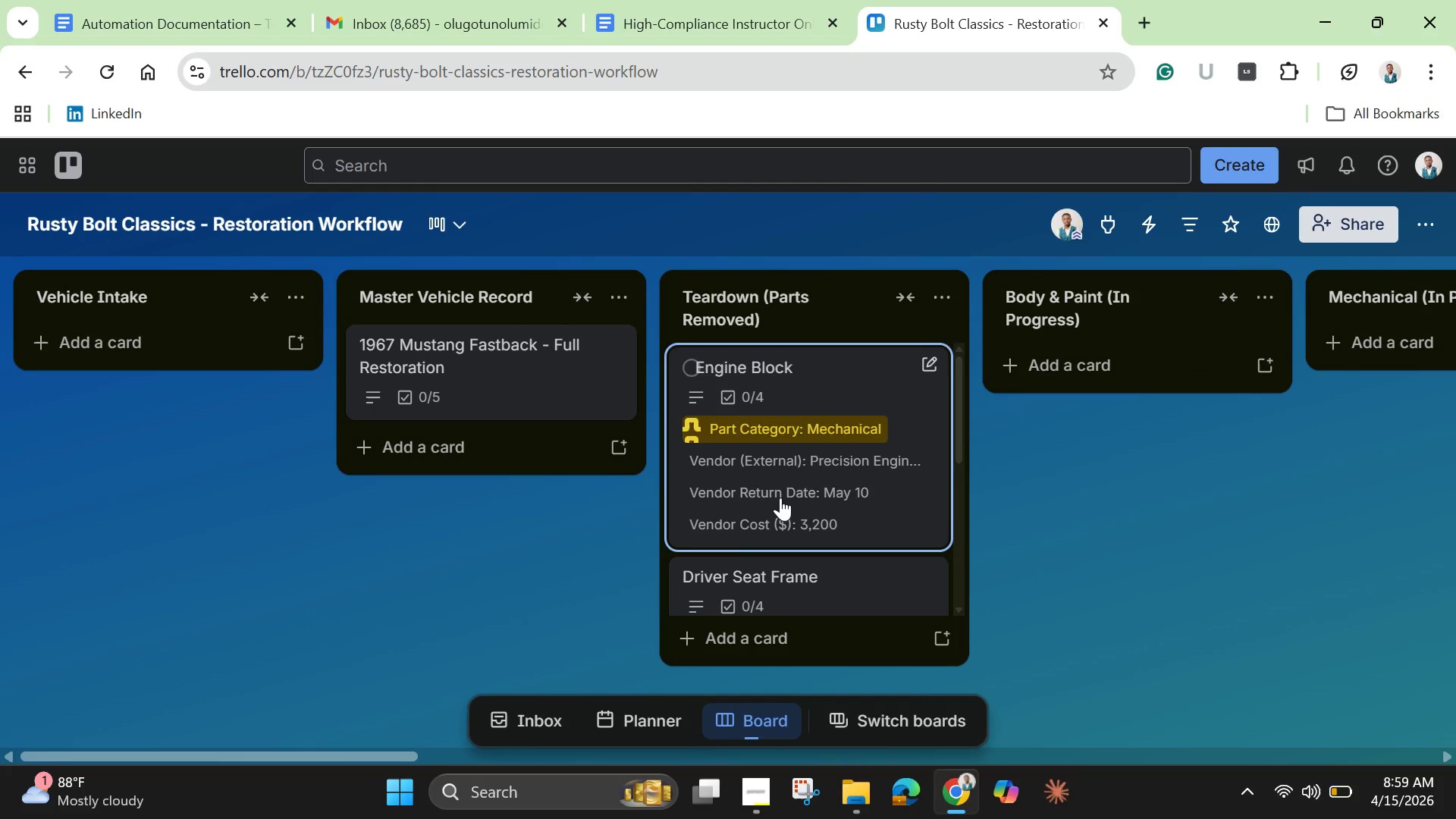 
scroll: coordinate [780, 497], scroll_direction: down, amount: 3.0
 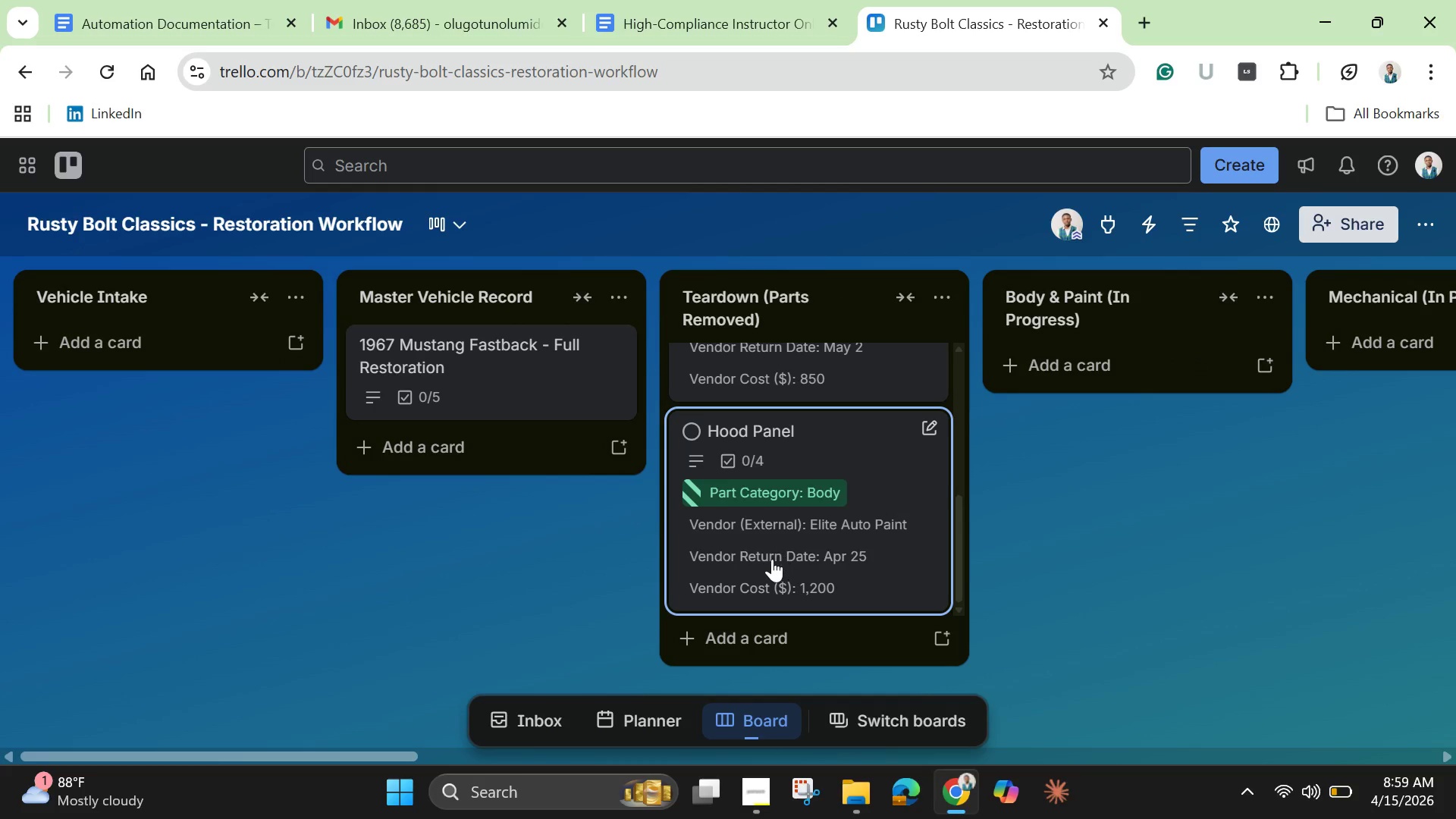 
left_click_drag(start_coordinate=[769, 563], to_coordinate=[1127, 495])
 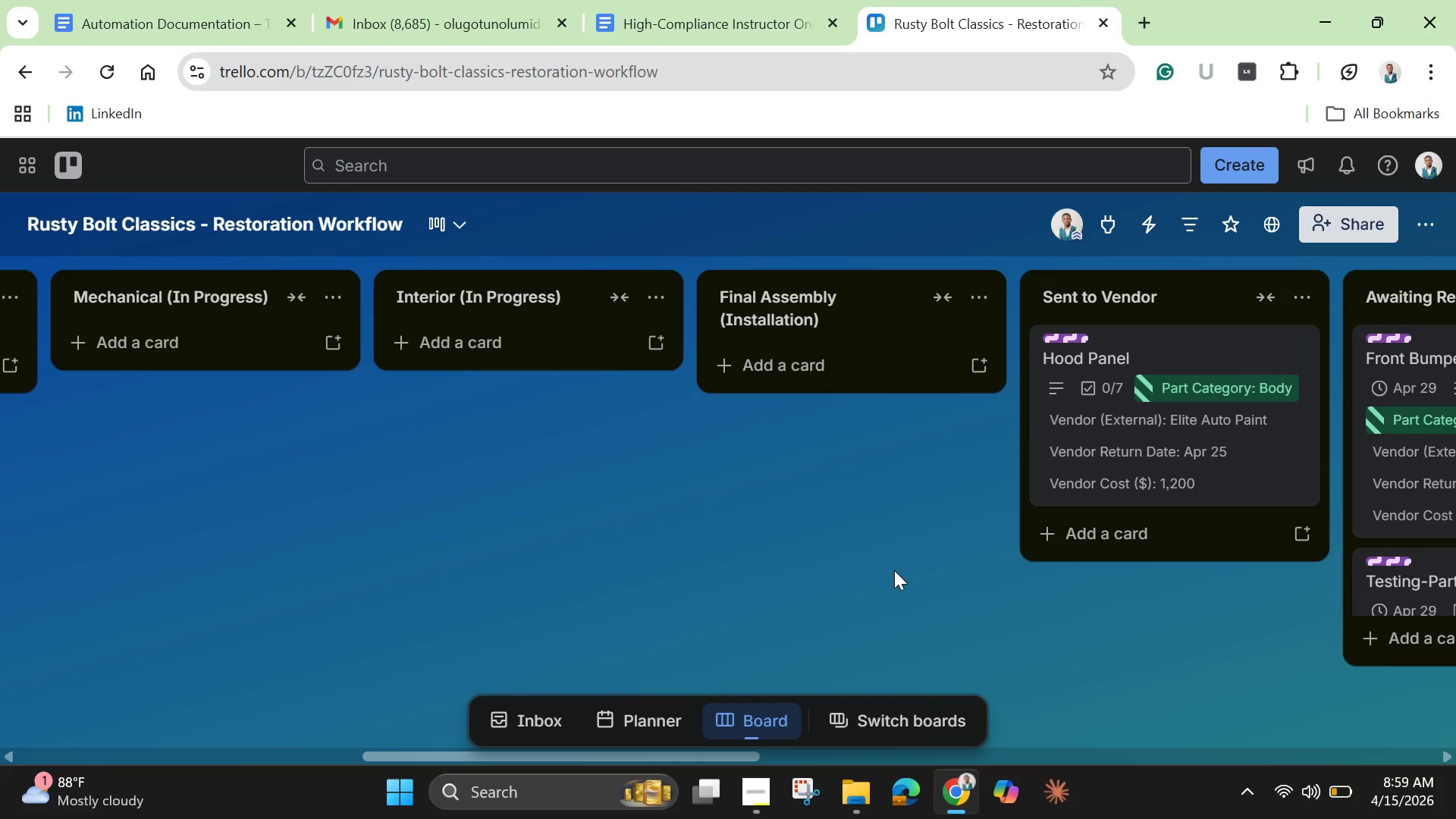 
wait(11.56)
 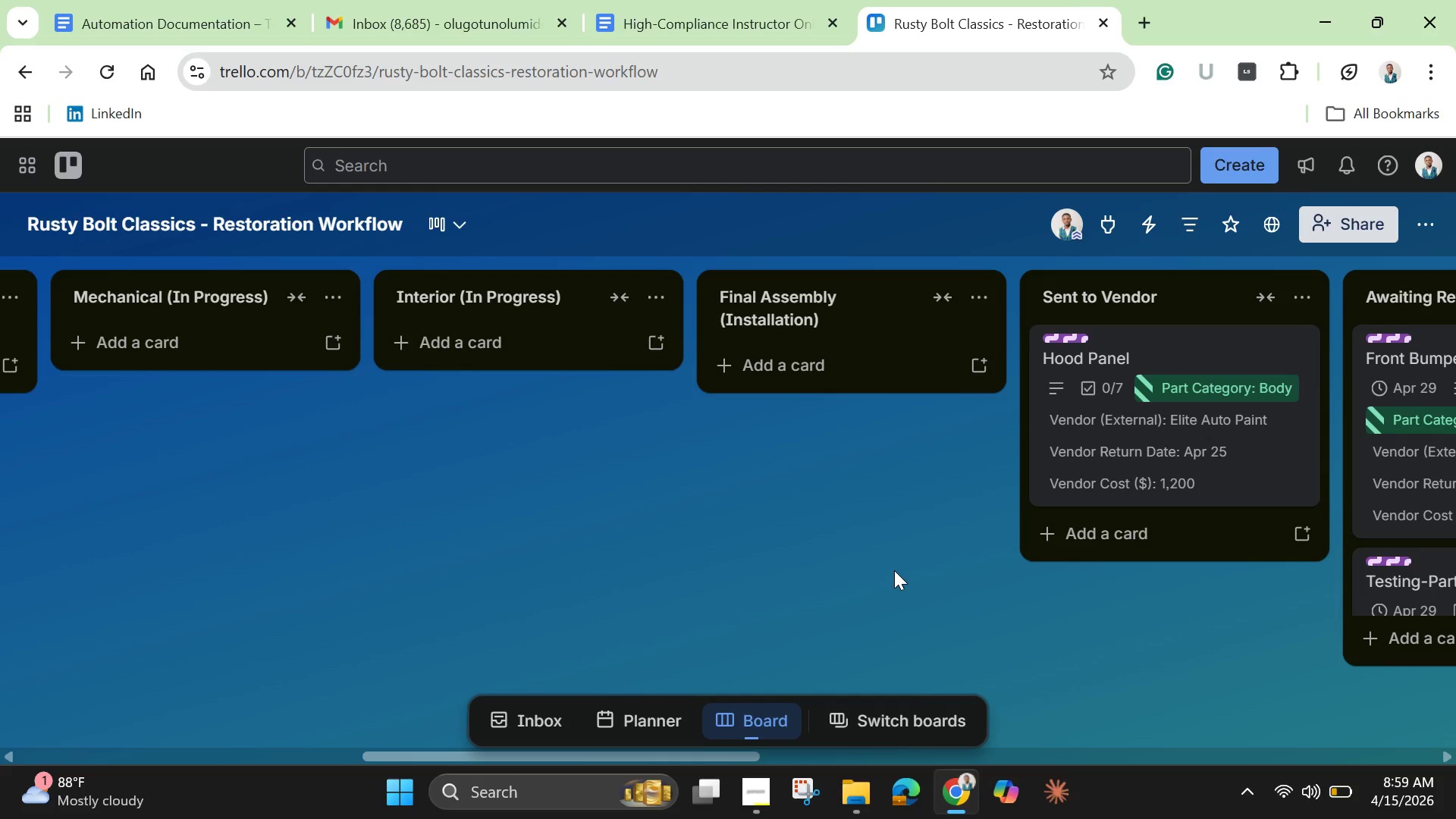 
left_click_drag(start_coordinate=[751, 755], to_coordinate=[990, 746])
 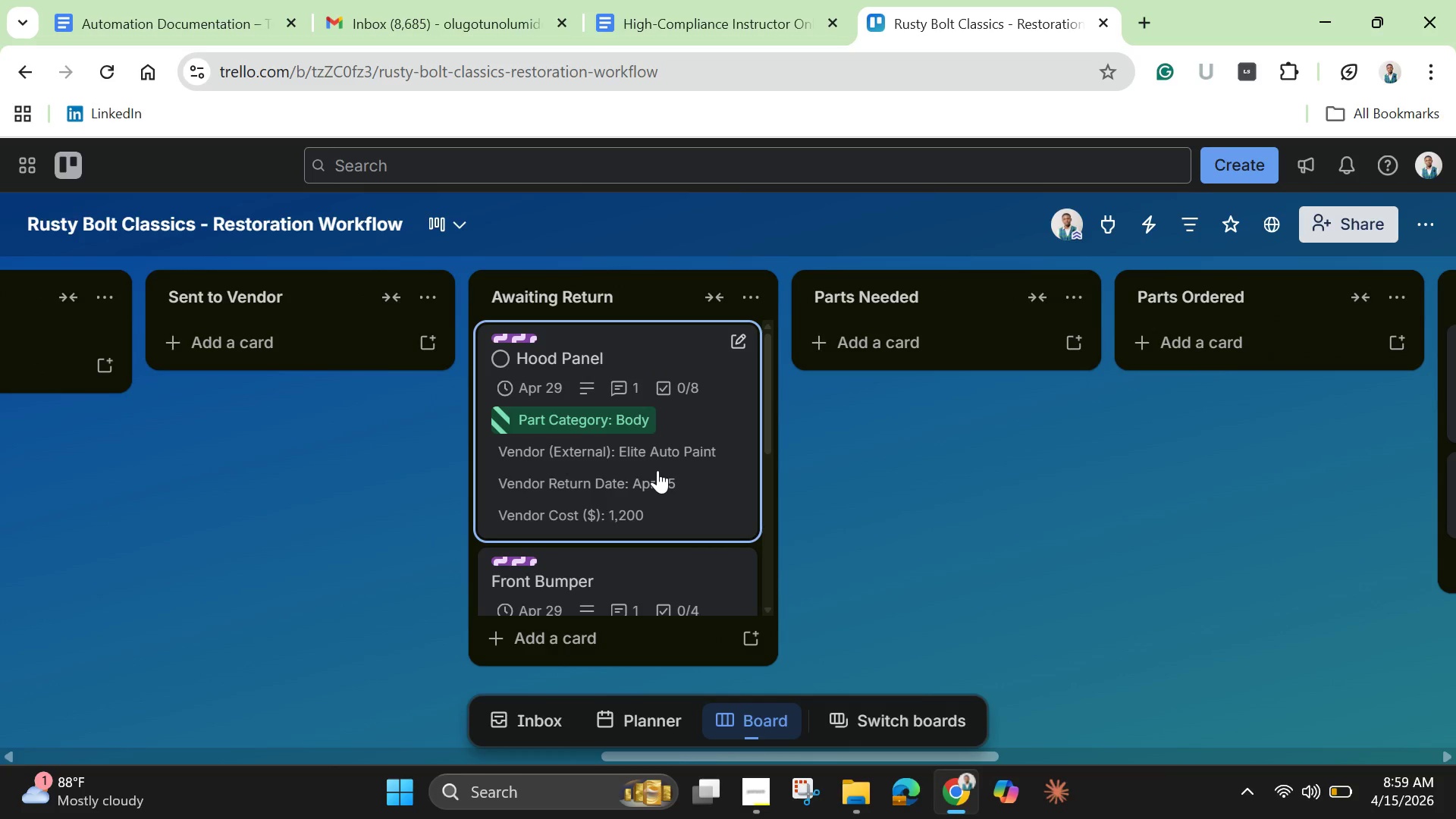 
left_click_drag(start_coordinate=[657, 470], to_coordinate=[962, 419])
 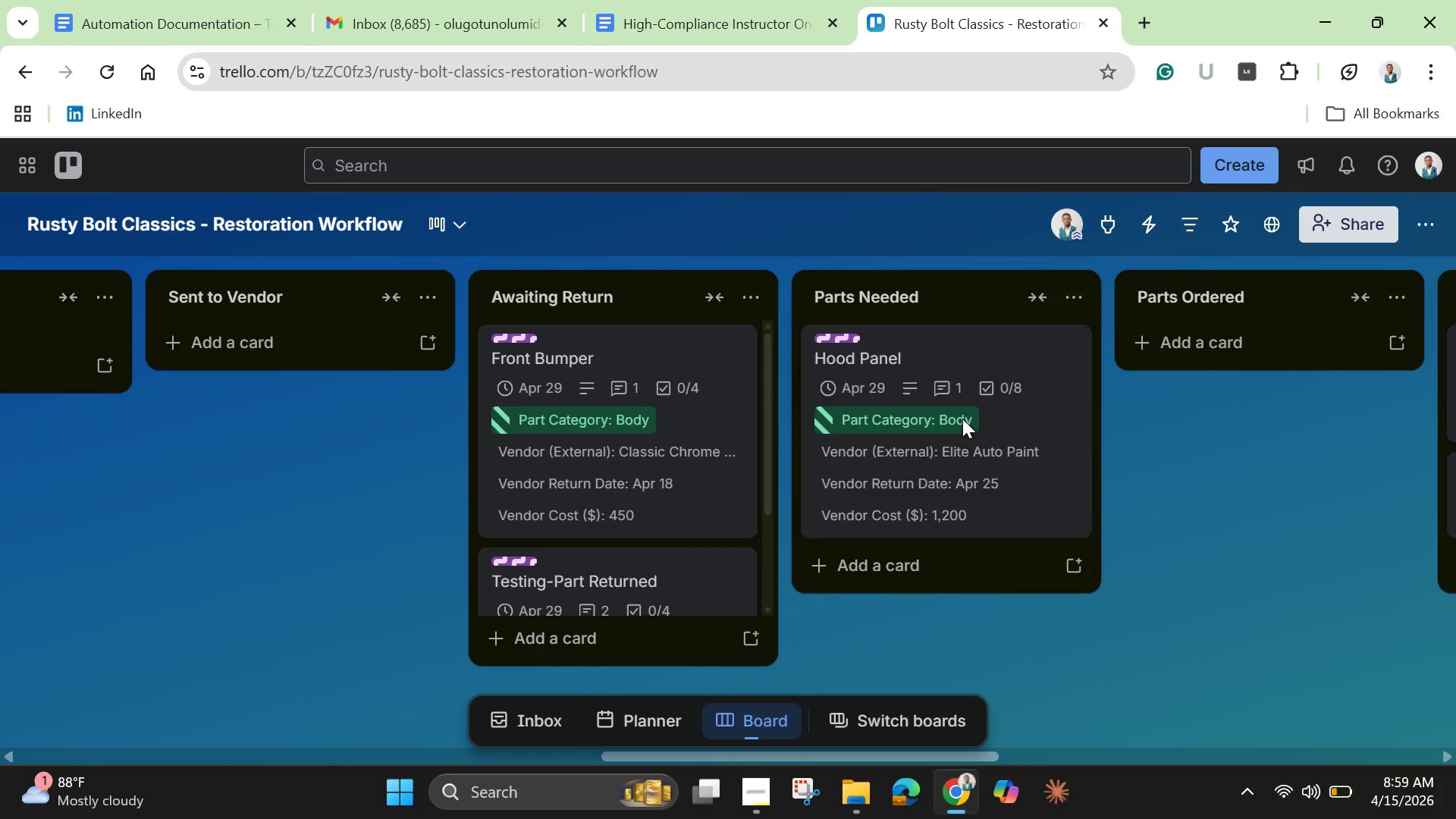 
mouse_move([965, 438])
 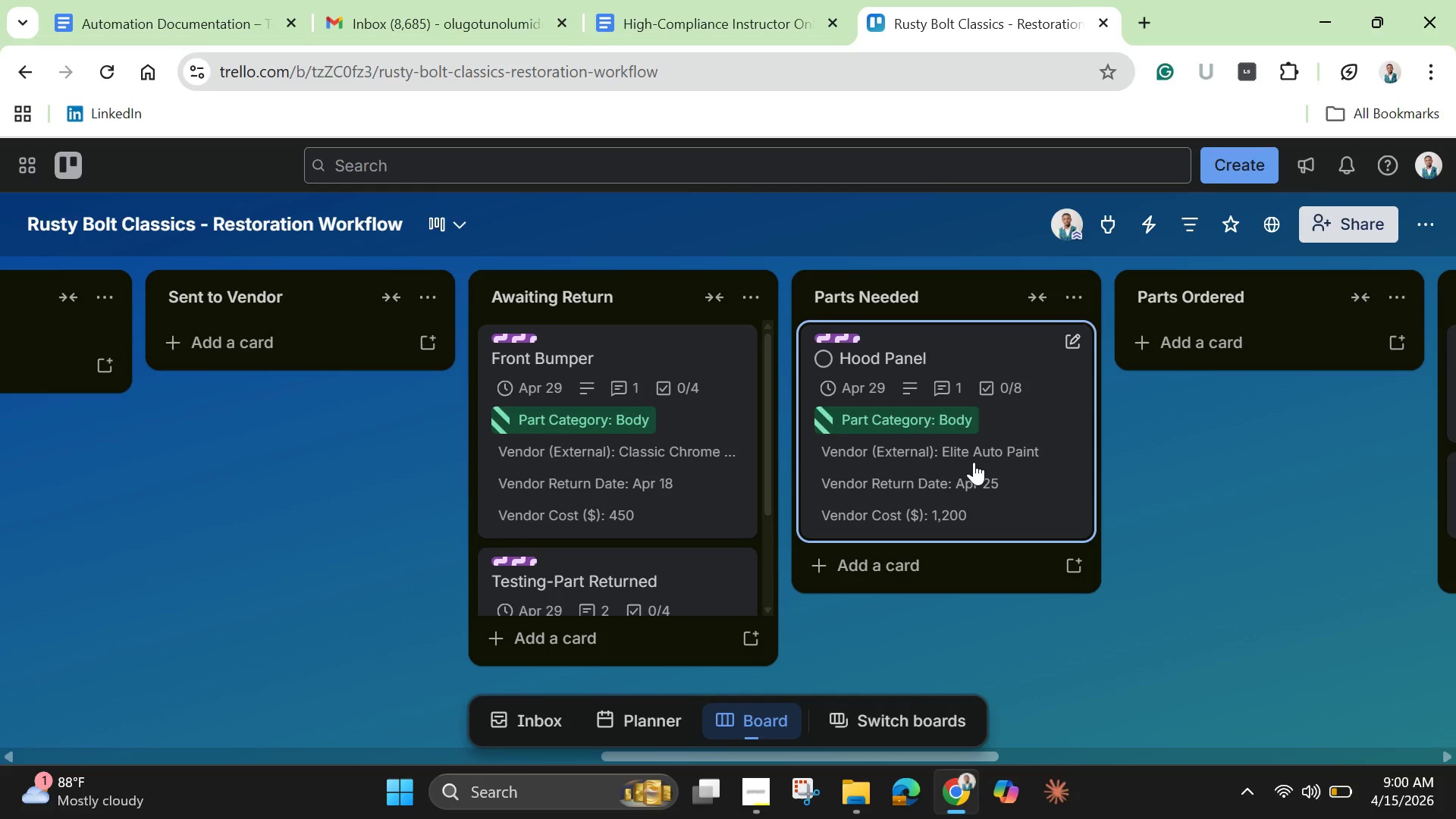 
wait(29.92)
 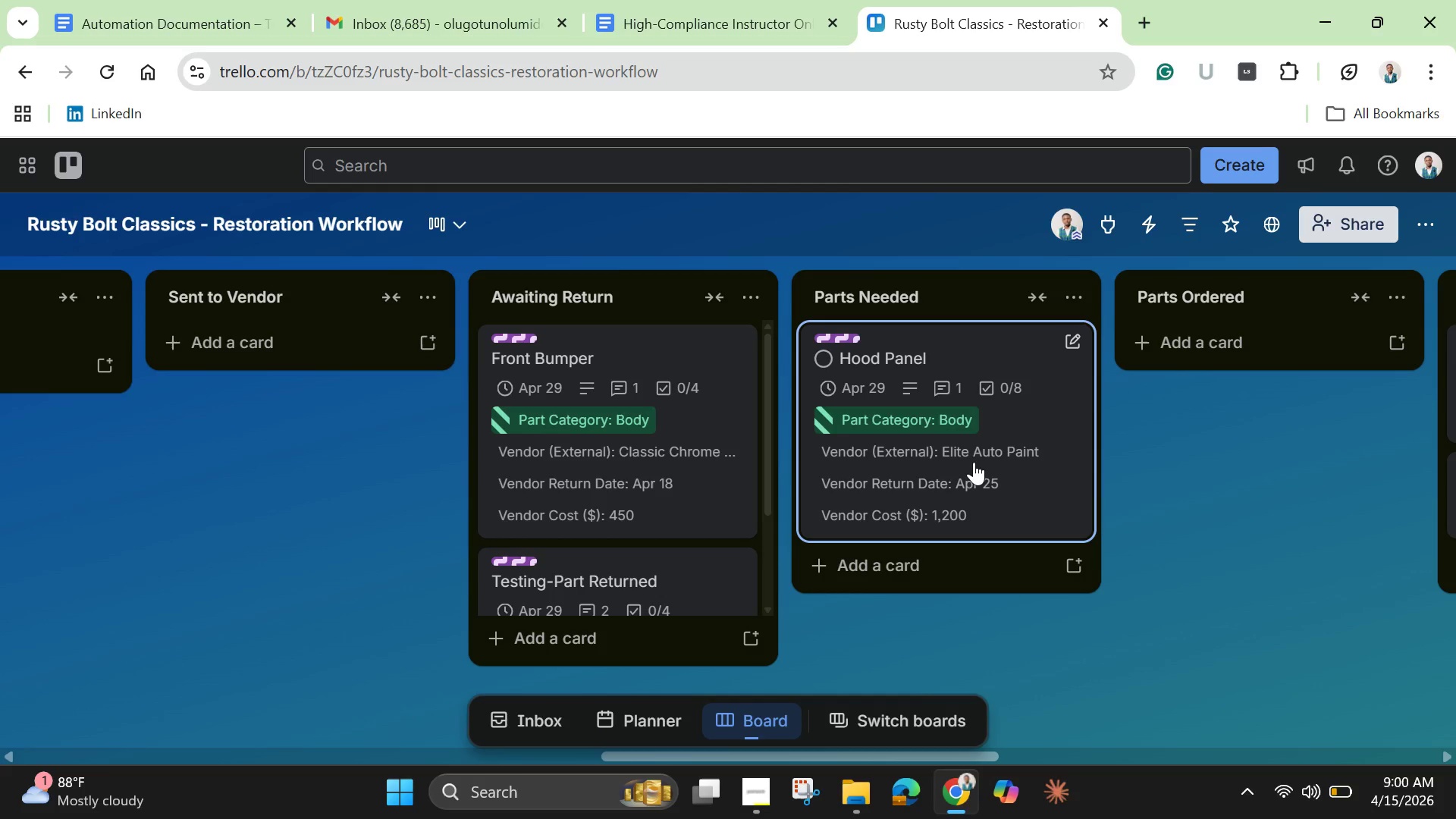 
left_click_drag(start_coordinate=[981, 485], to_coordinate=[1238, 419])
 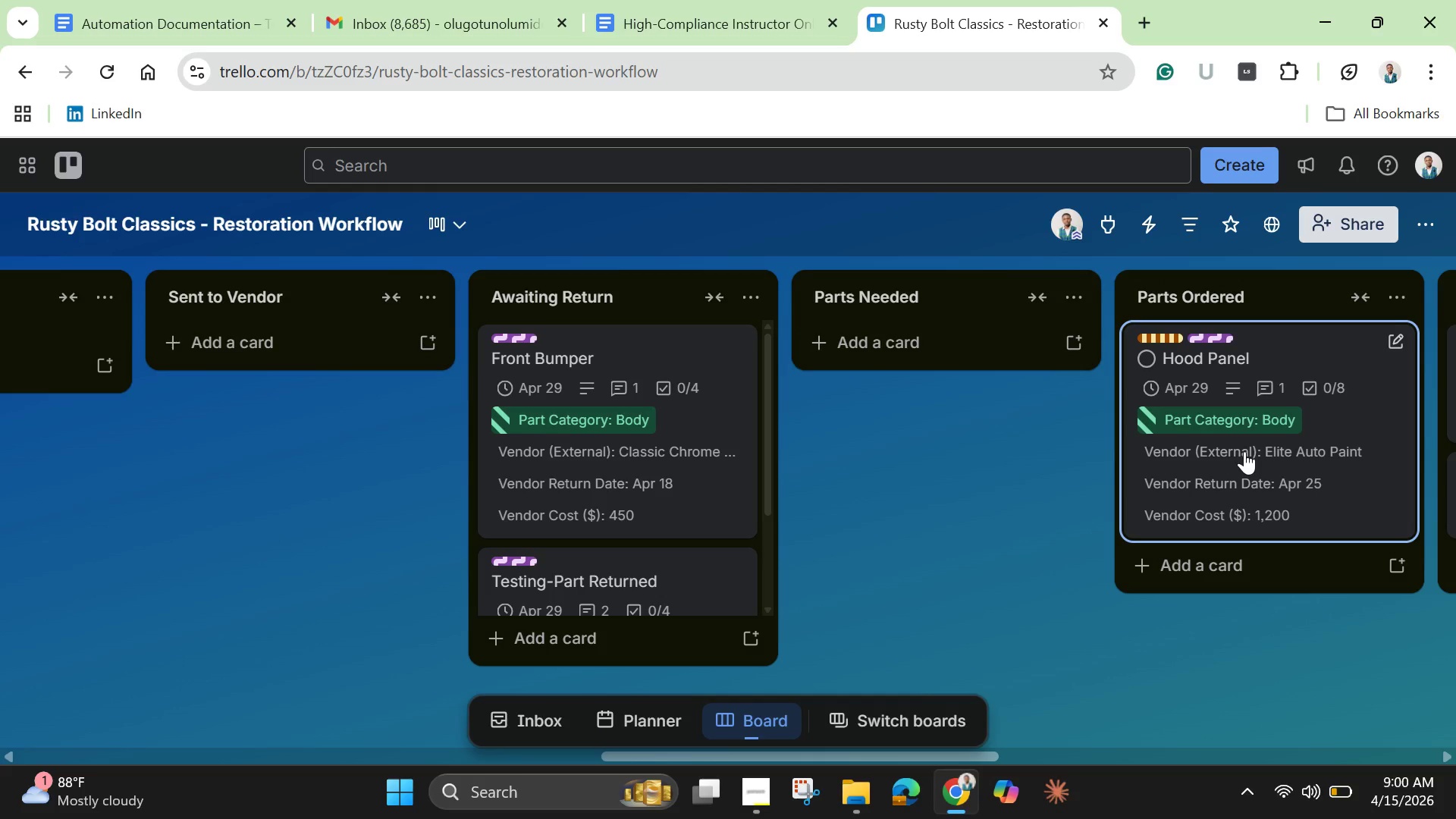 
wait(18.0)
 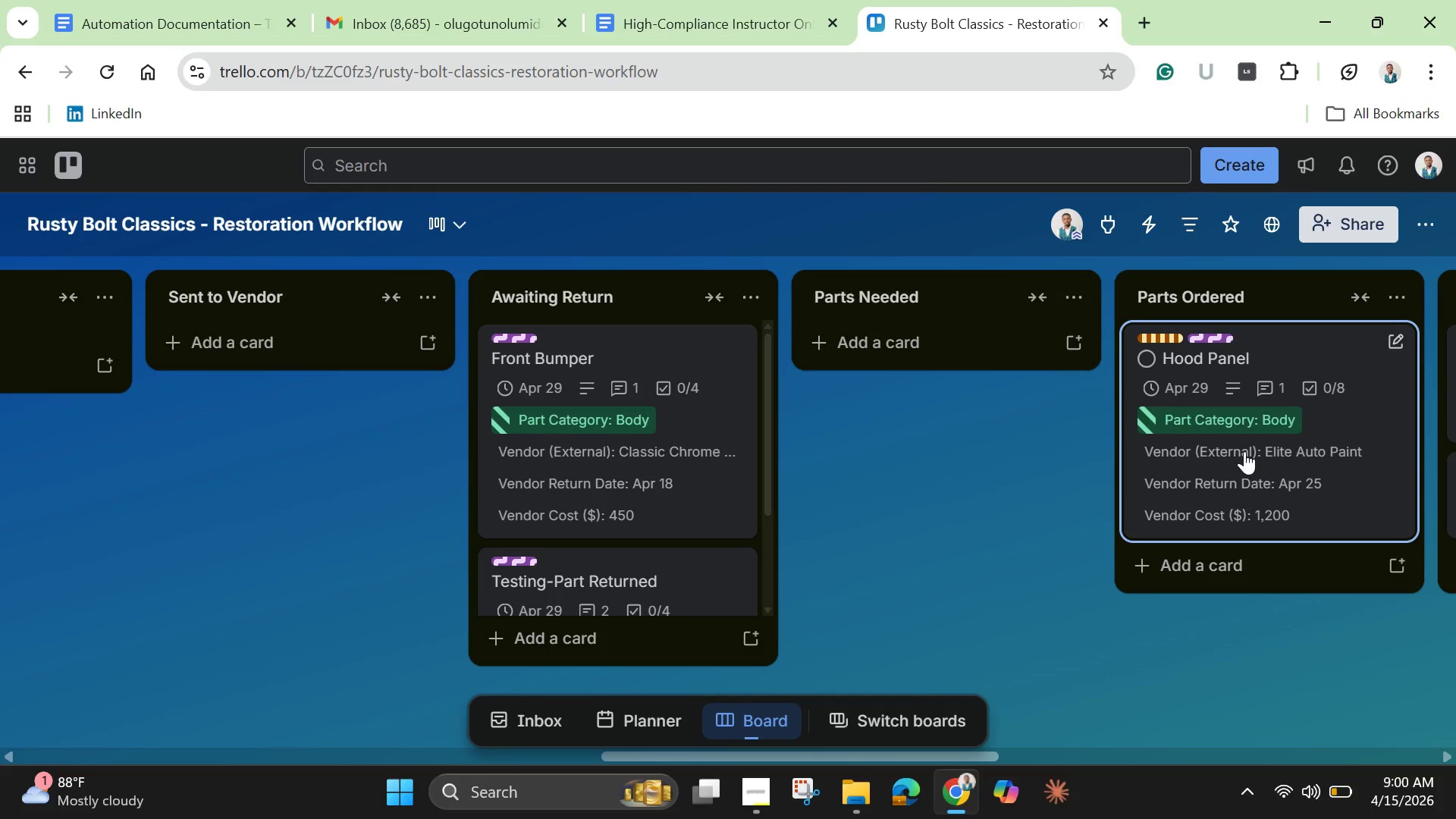 
left_click_drag(start_coordinate=[1225, 490], to_coordinate=[1219, 533])
 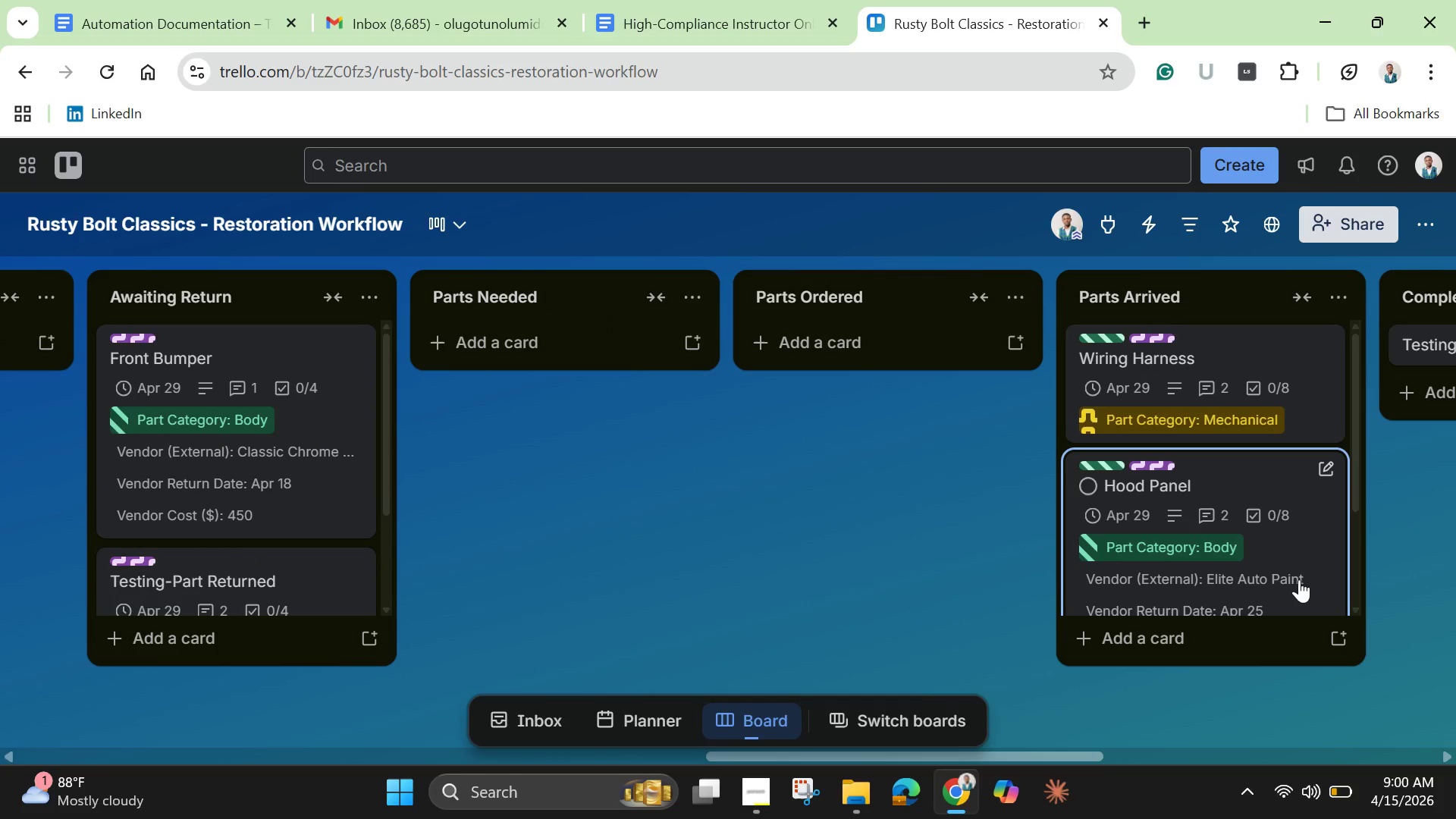 
left_click_drag(start_coordinate=[1290, 575], to_coordinate=[1078, 456])
 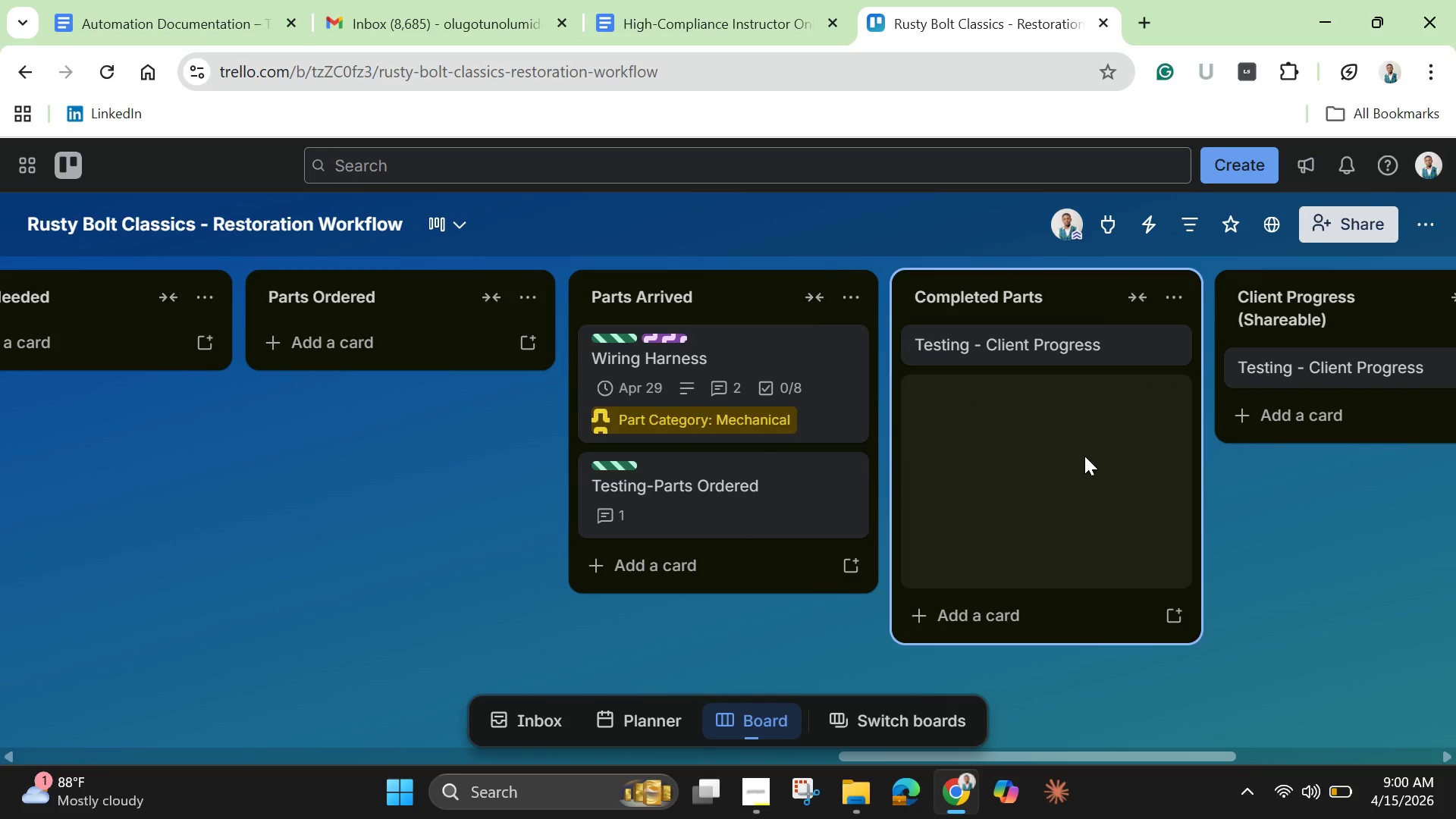 
mouse_move([1103, 480])
 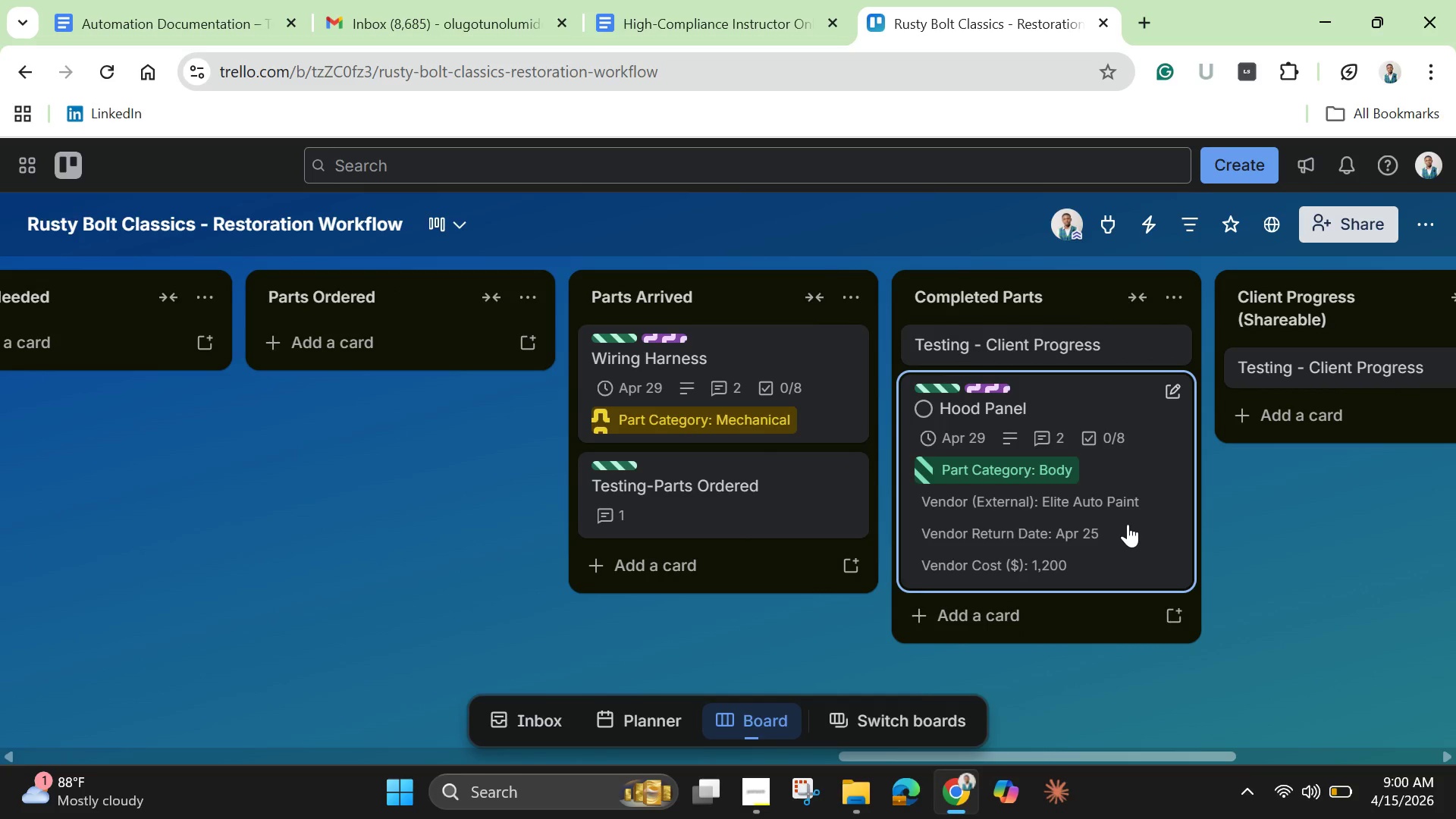 
mouse_move([1140, 527])
 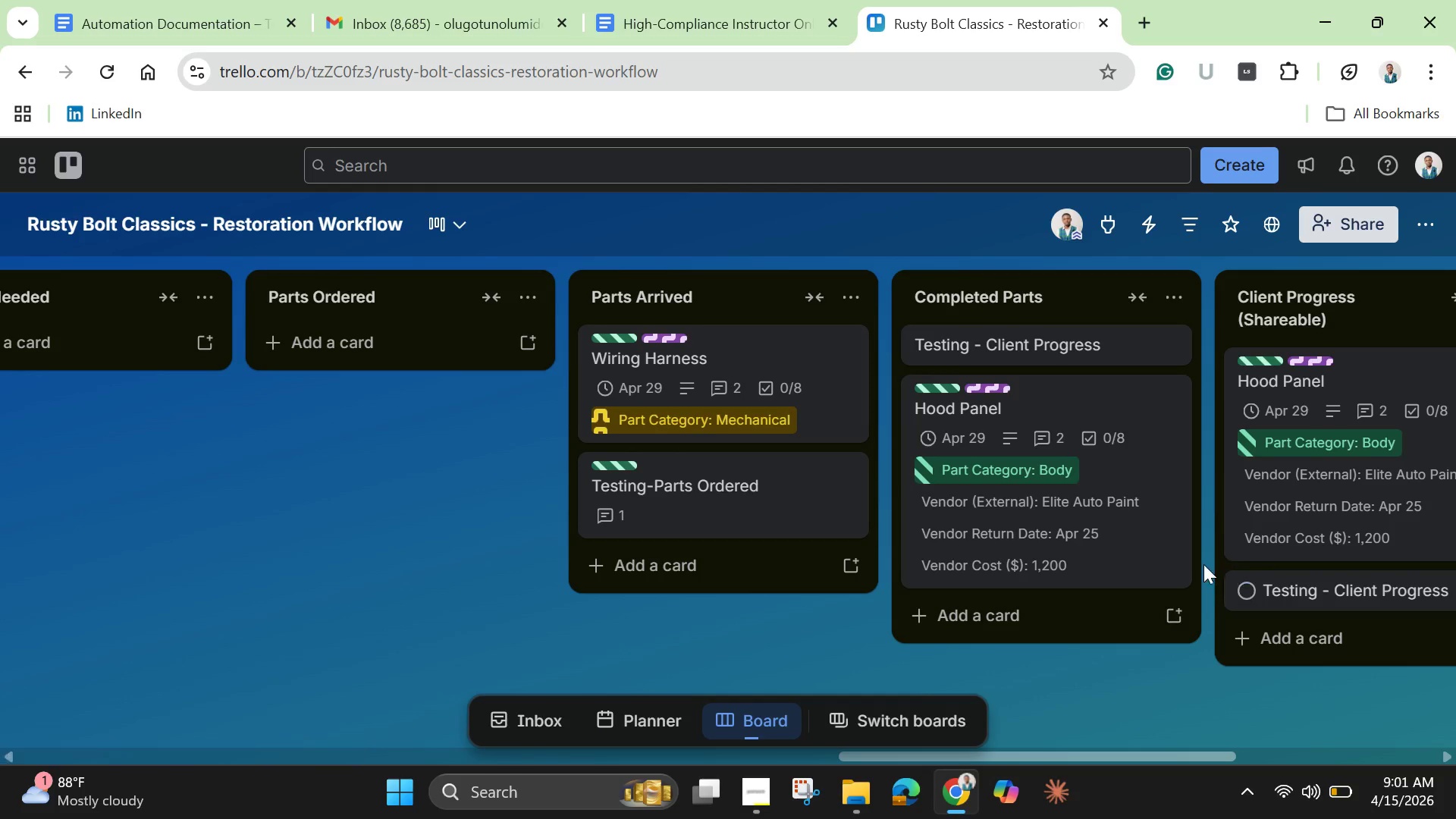 
scroll: coordinate [1090, 499], scroll_direction: up, amount: 2.0
 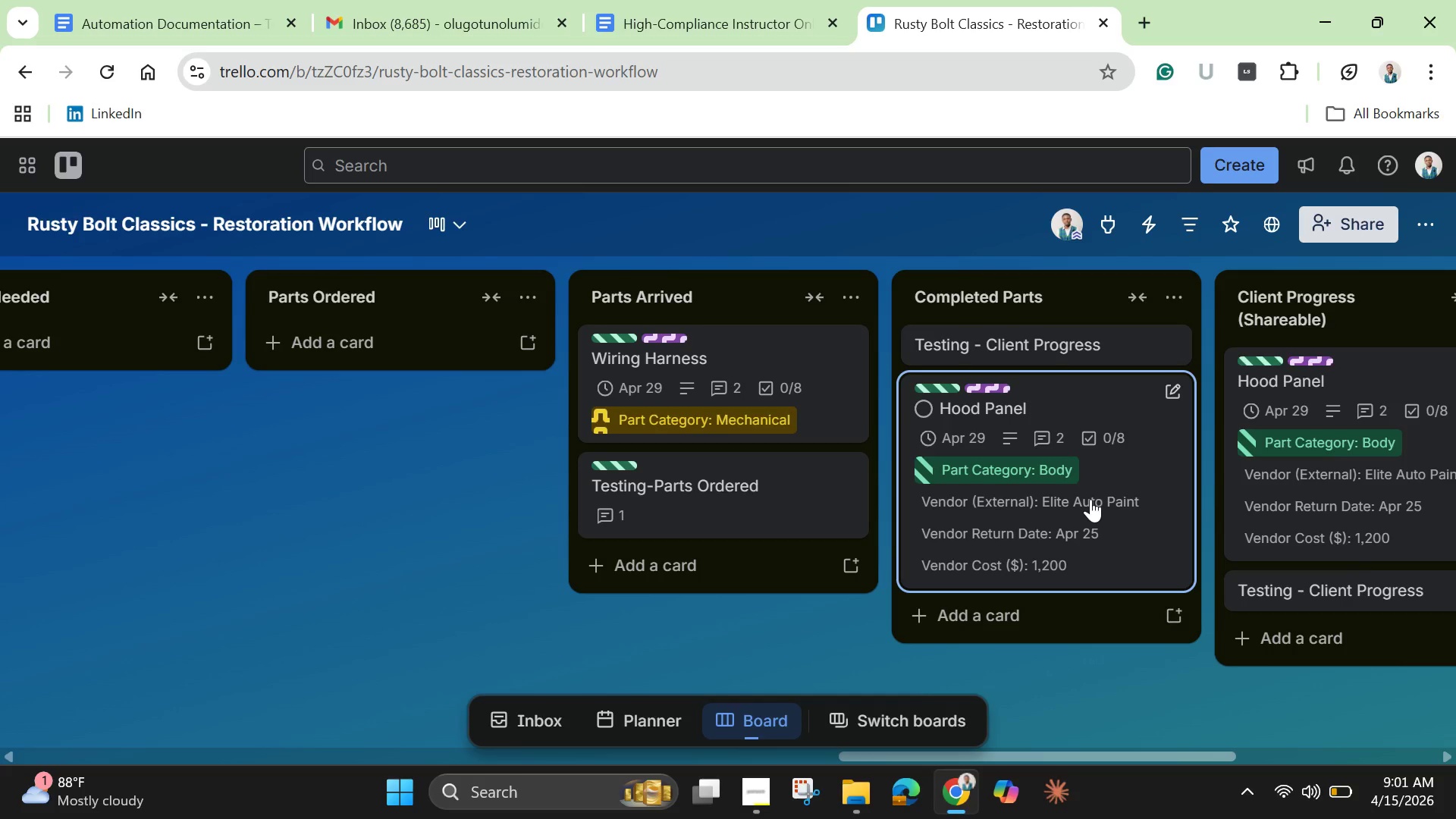 
wait(7.71)
 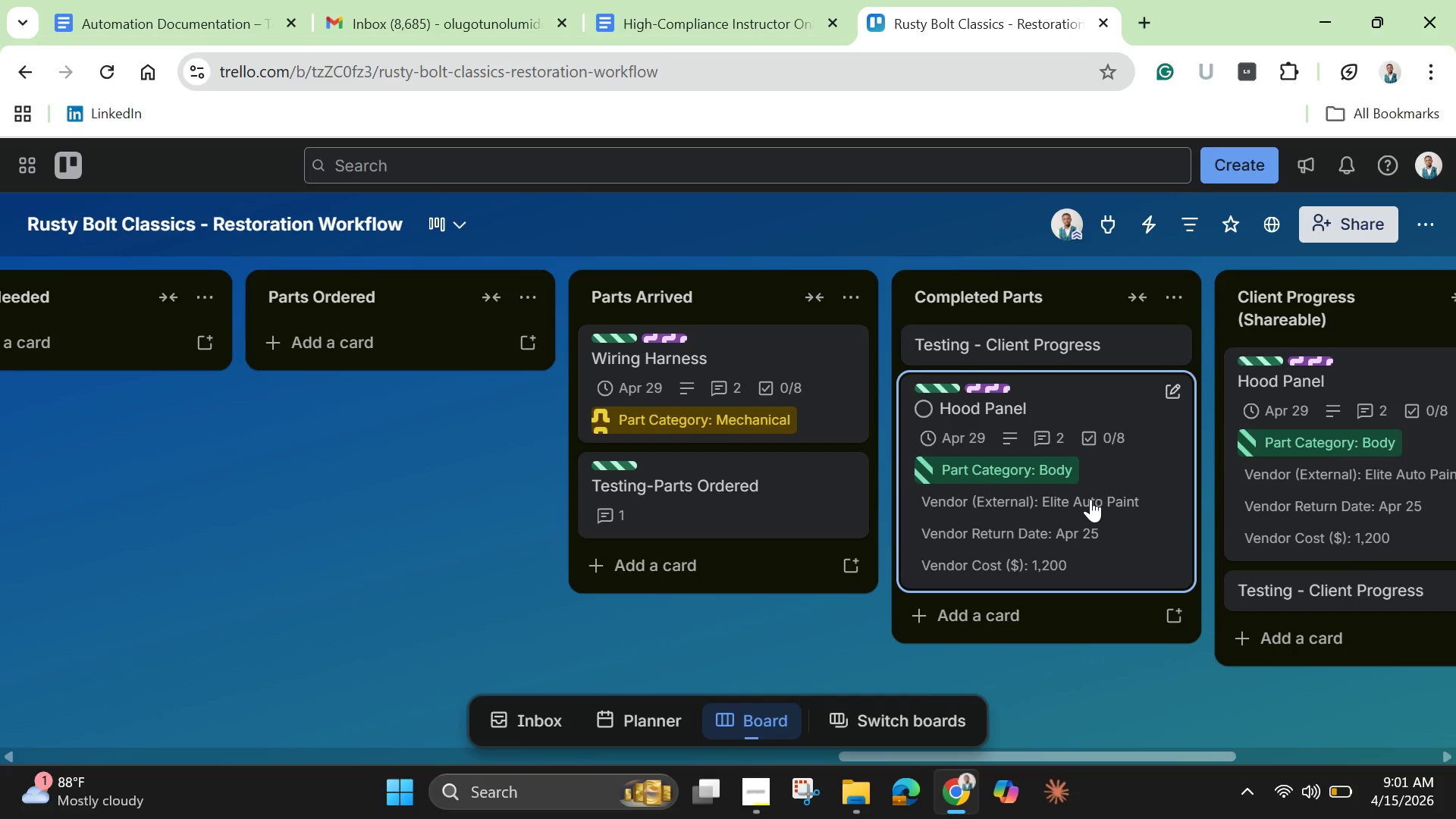 
left_click_drag(start_coordinate=[1003, 752], to_coordinate=[281, 645])
 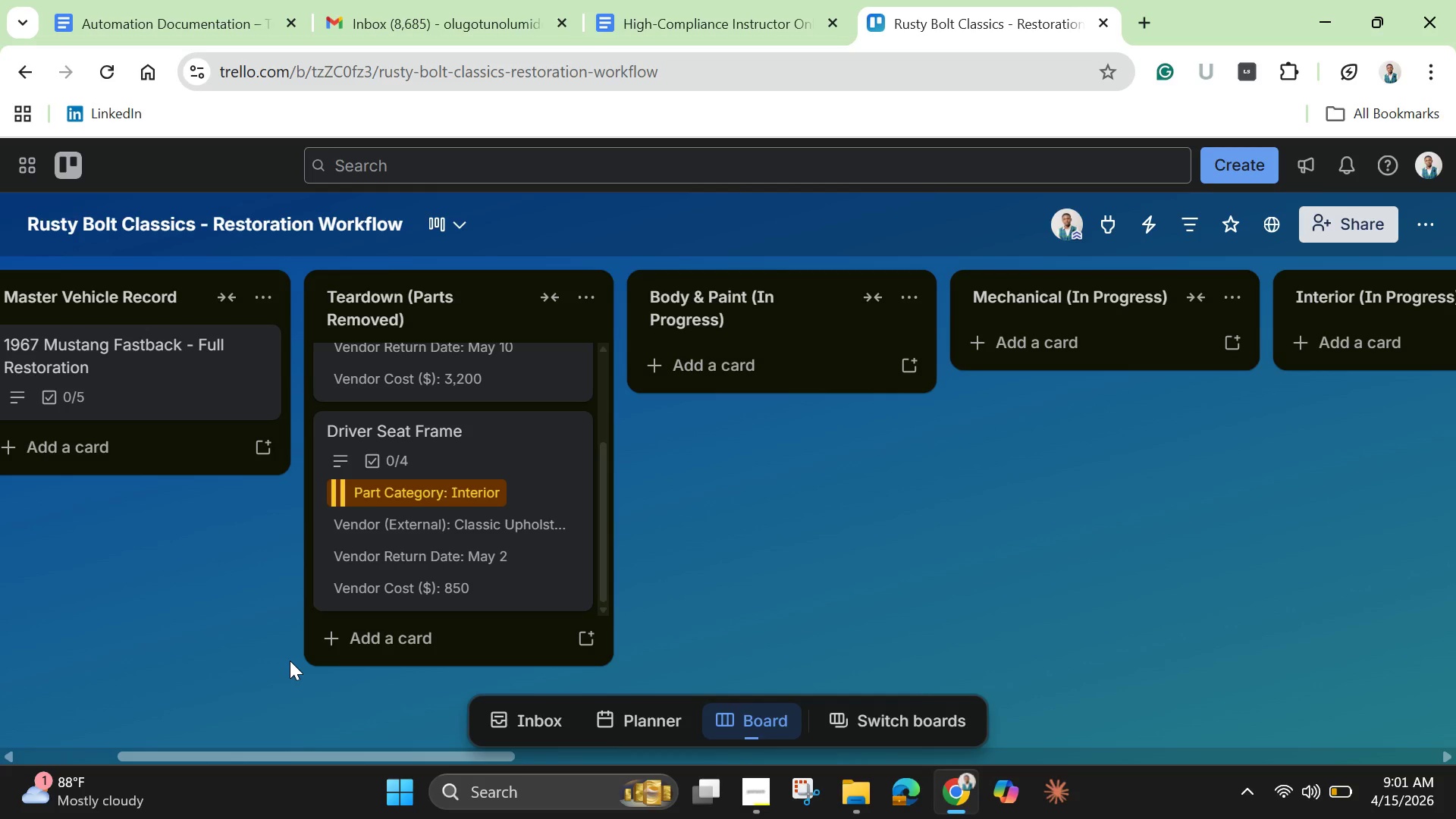 
wait(23.05)
 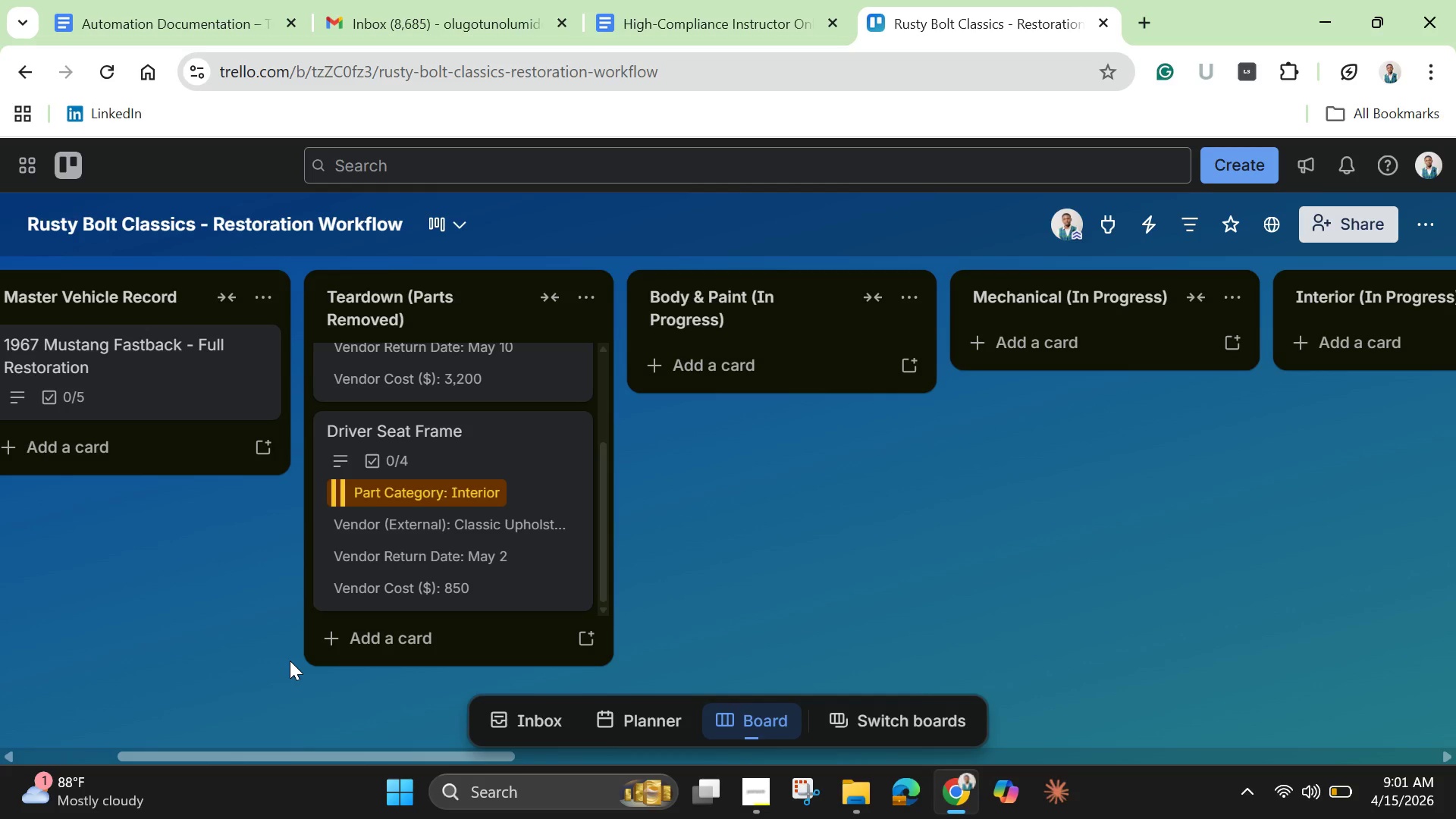 
left_click([349, 755])
 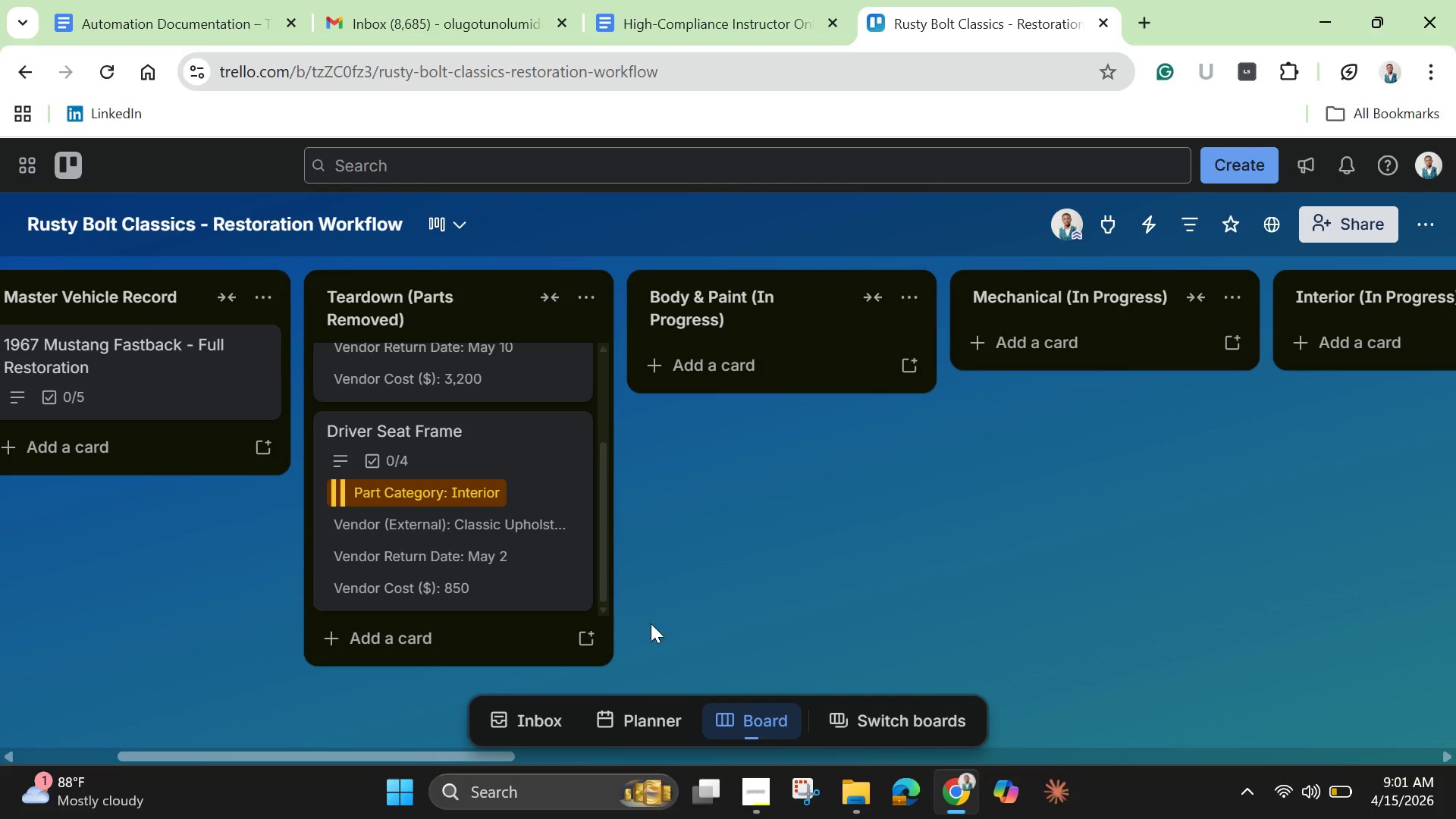 
scroll: coordinate [404, 475], scroll_direction: up, amount: 3.0
 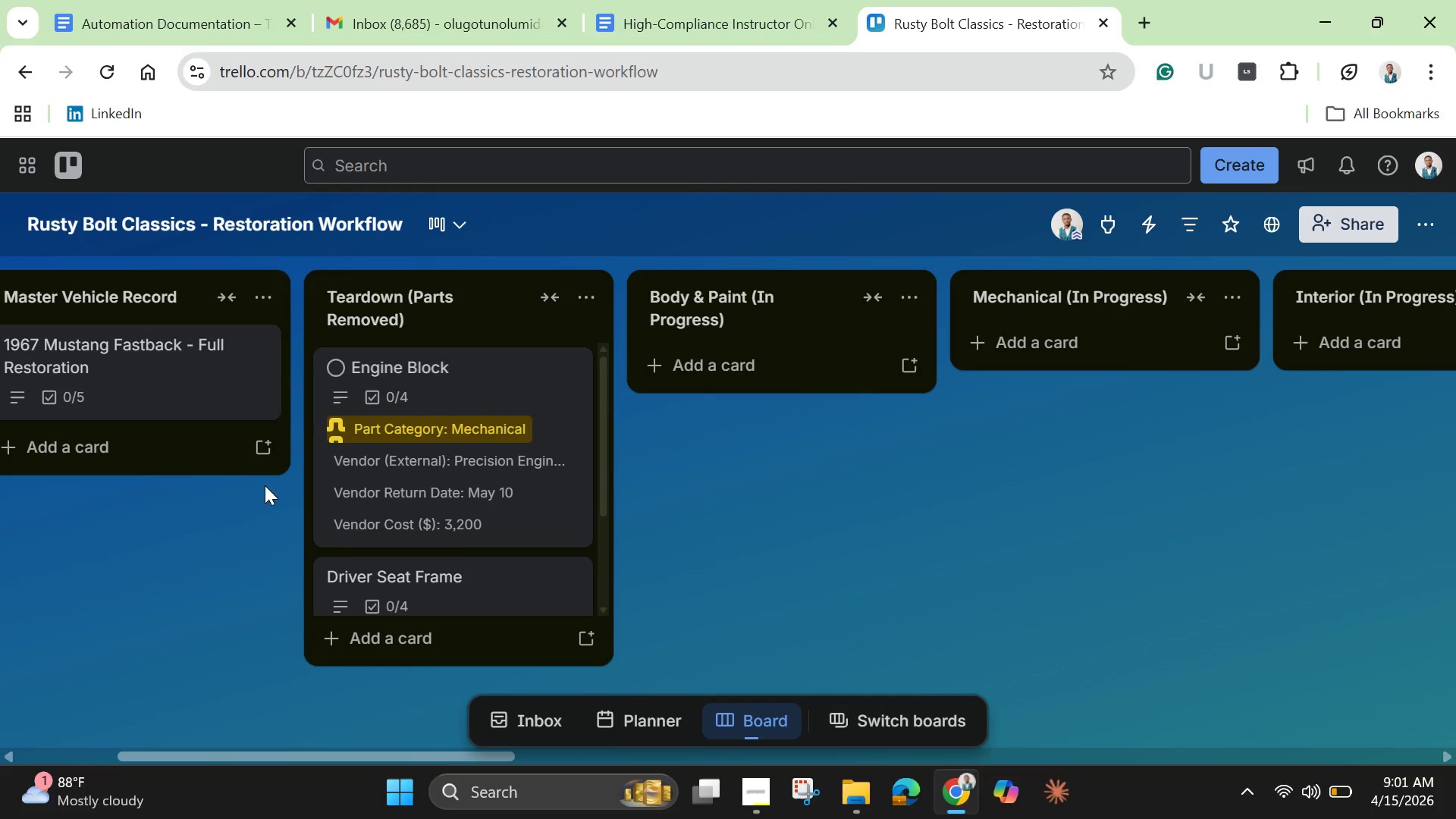 
scroll: coordinate [69, 347], scroll_direction: down, amount: 2.0
 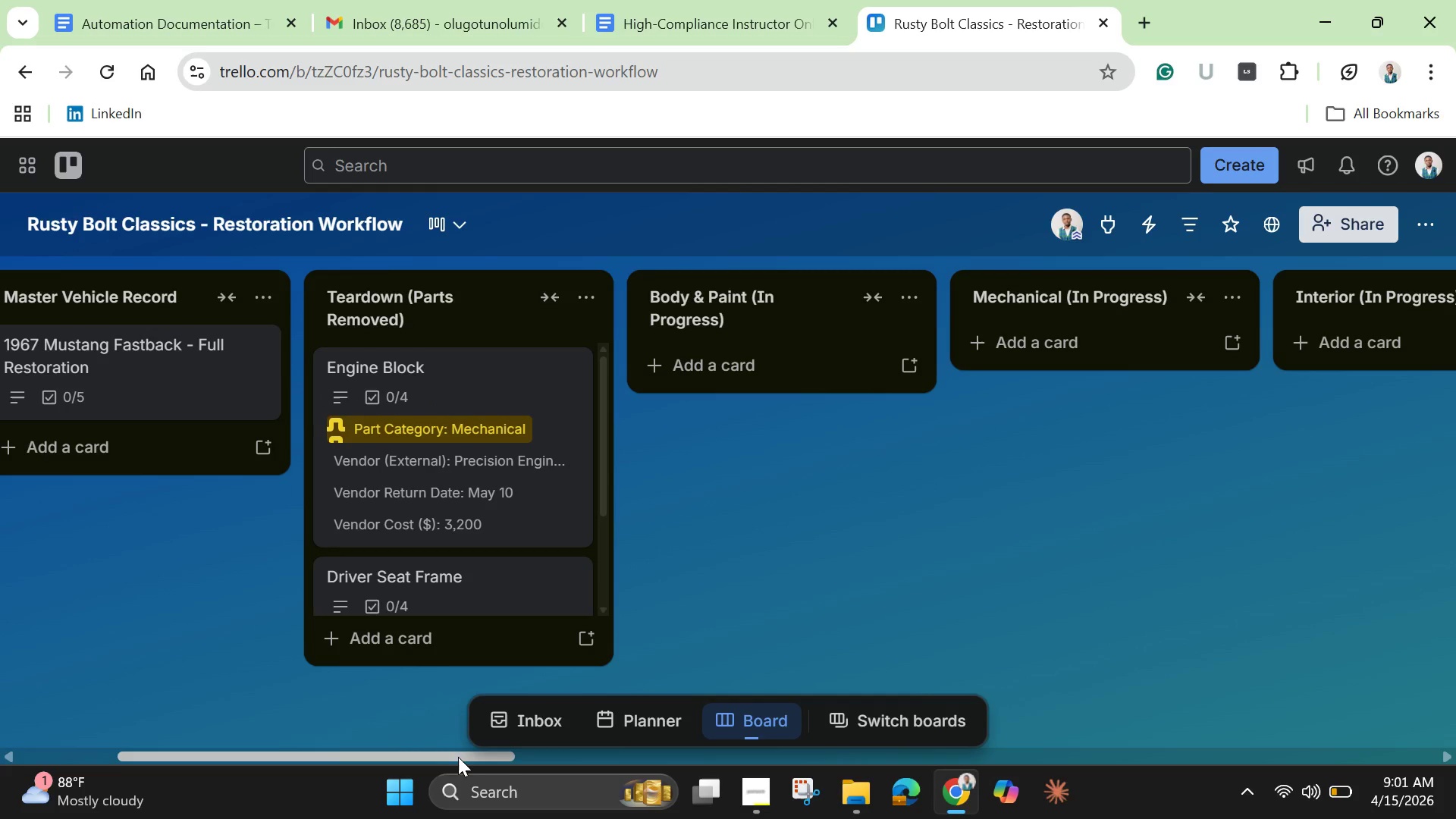 
left_click_drag(start_coordinate=[459, 757], to_coordinate=[905, 712])
 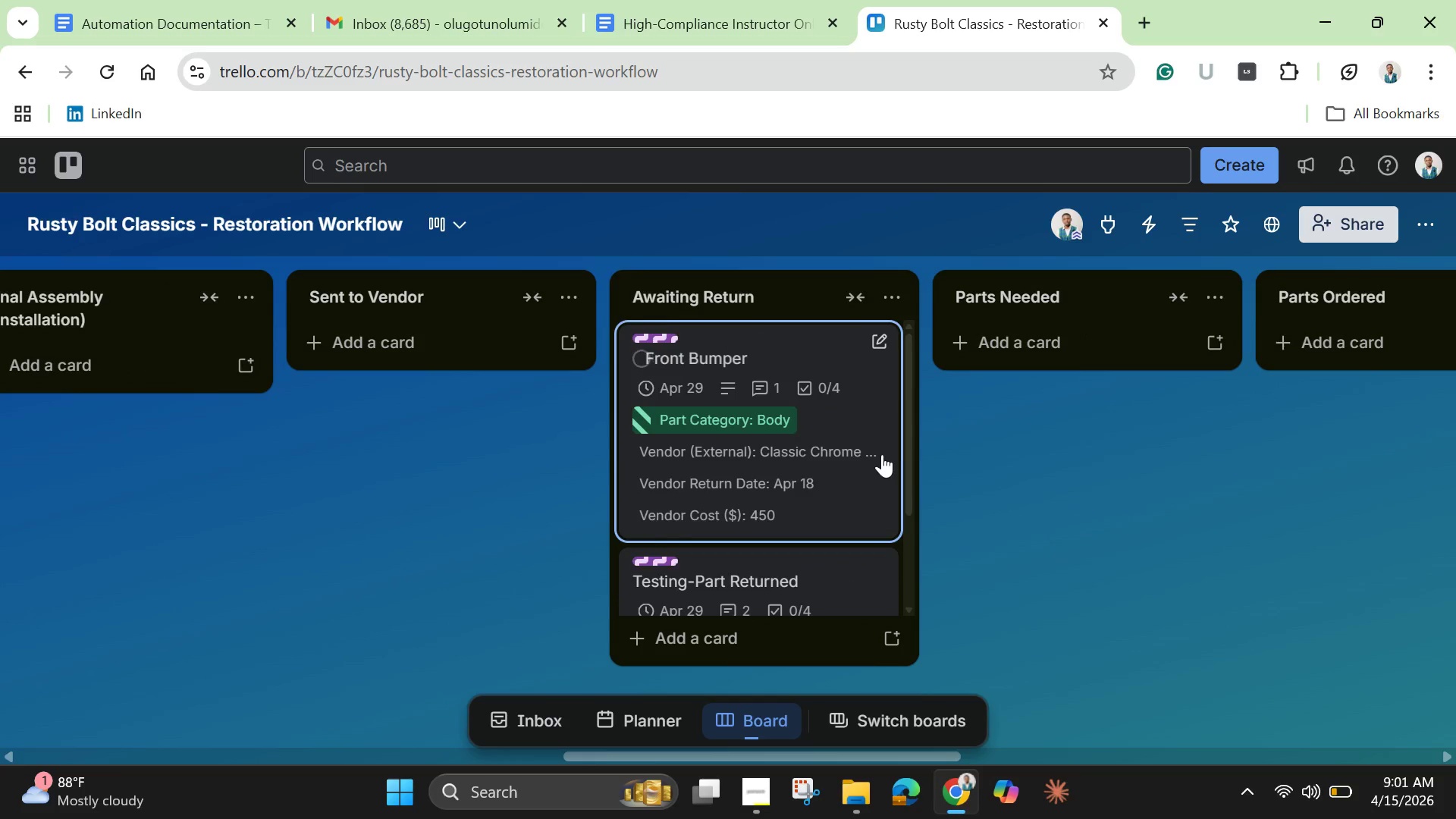 
scroll: coordinate [876, 463], scroll_direction: down, amount: 3.0
 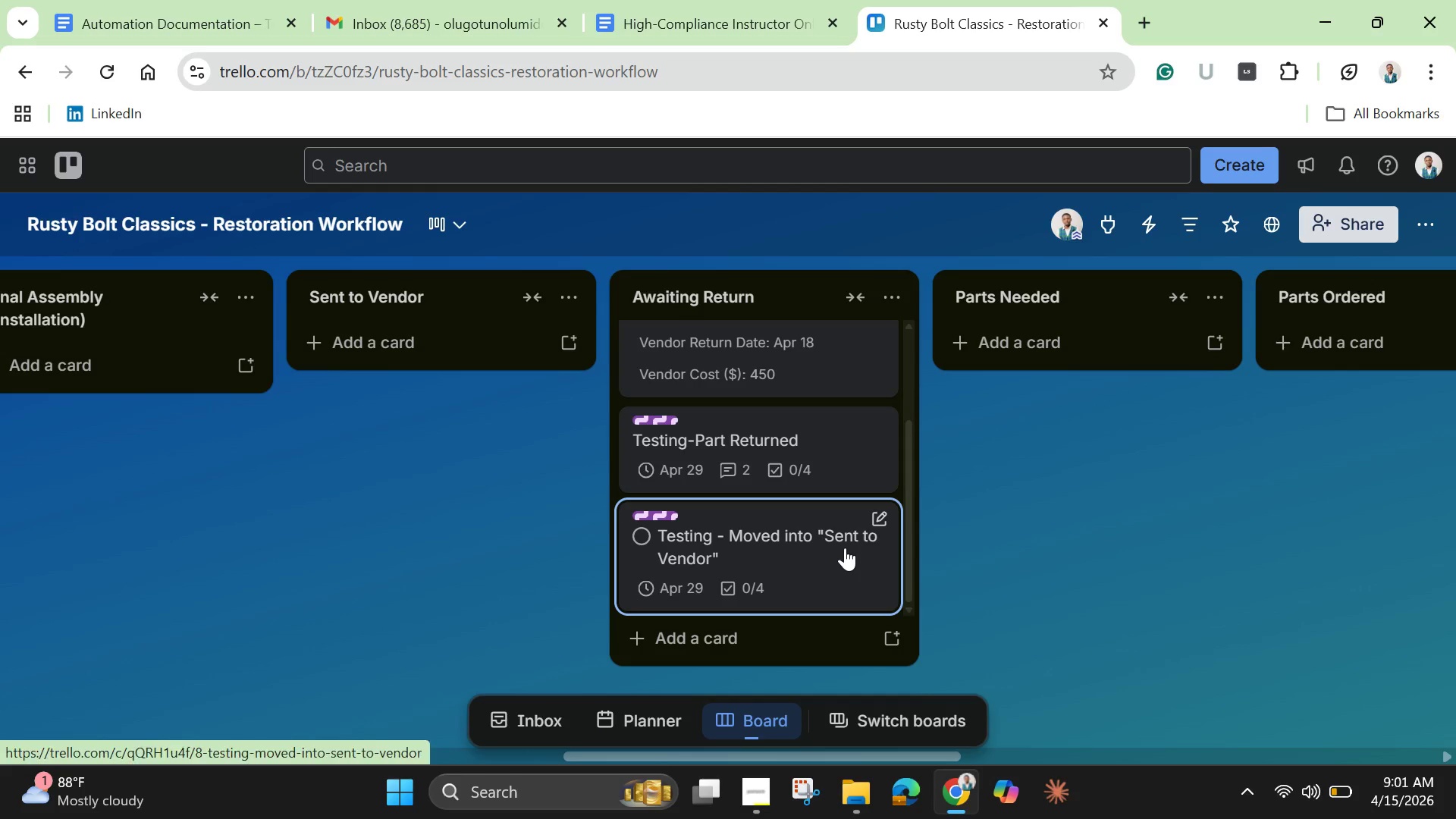 
left_click([845, 547])
 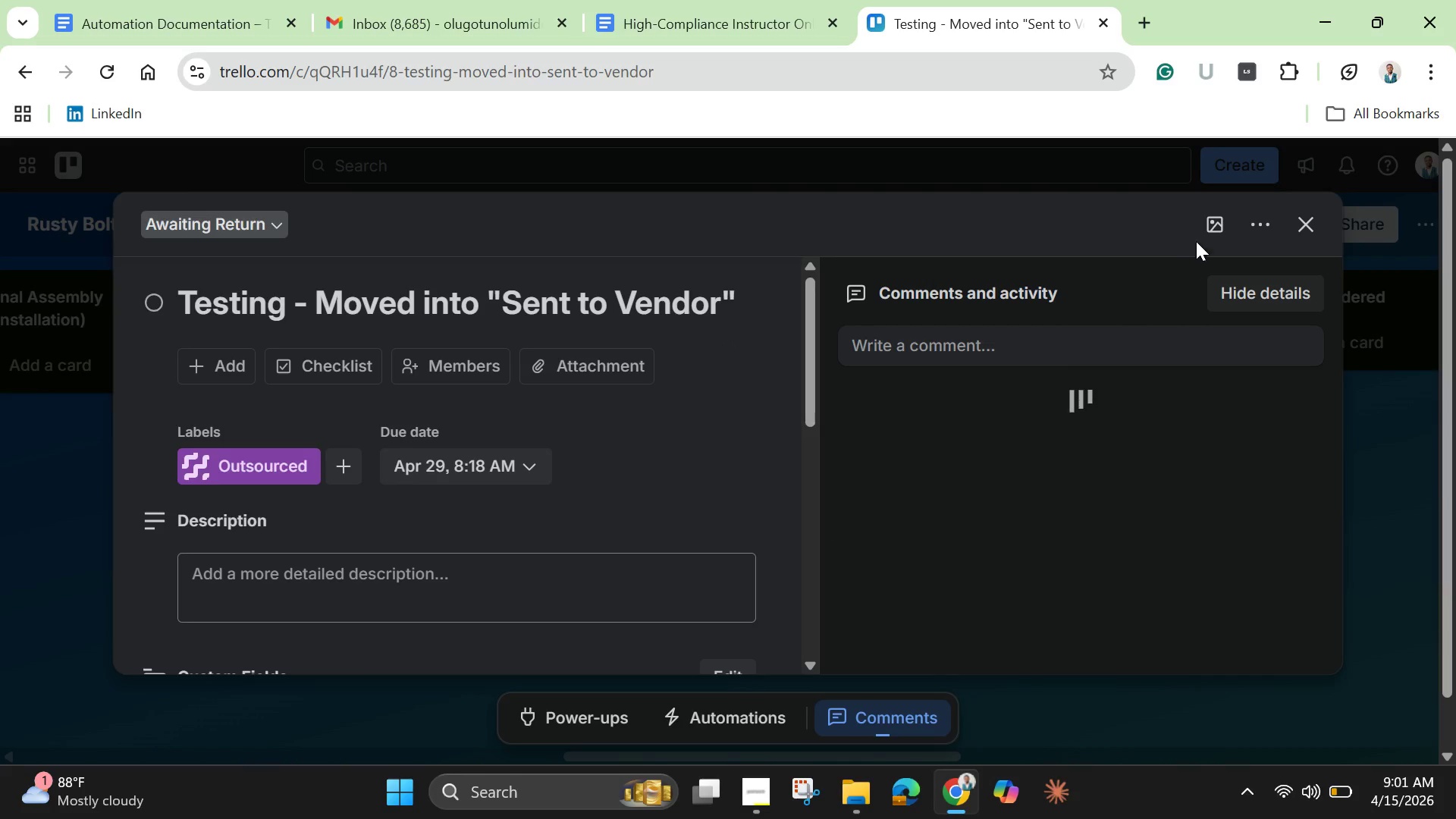 
left_click([1260, 219])
 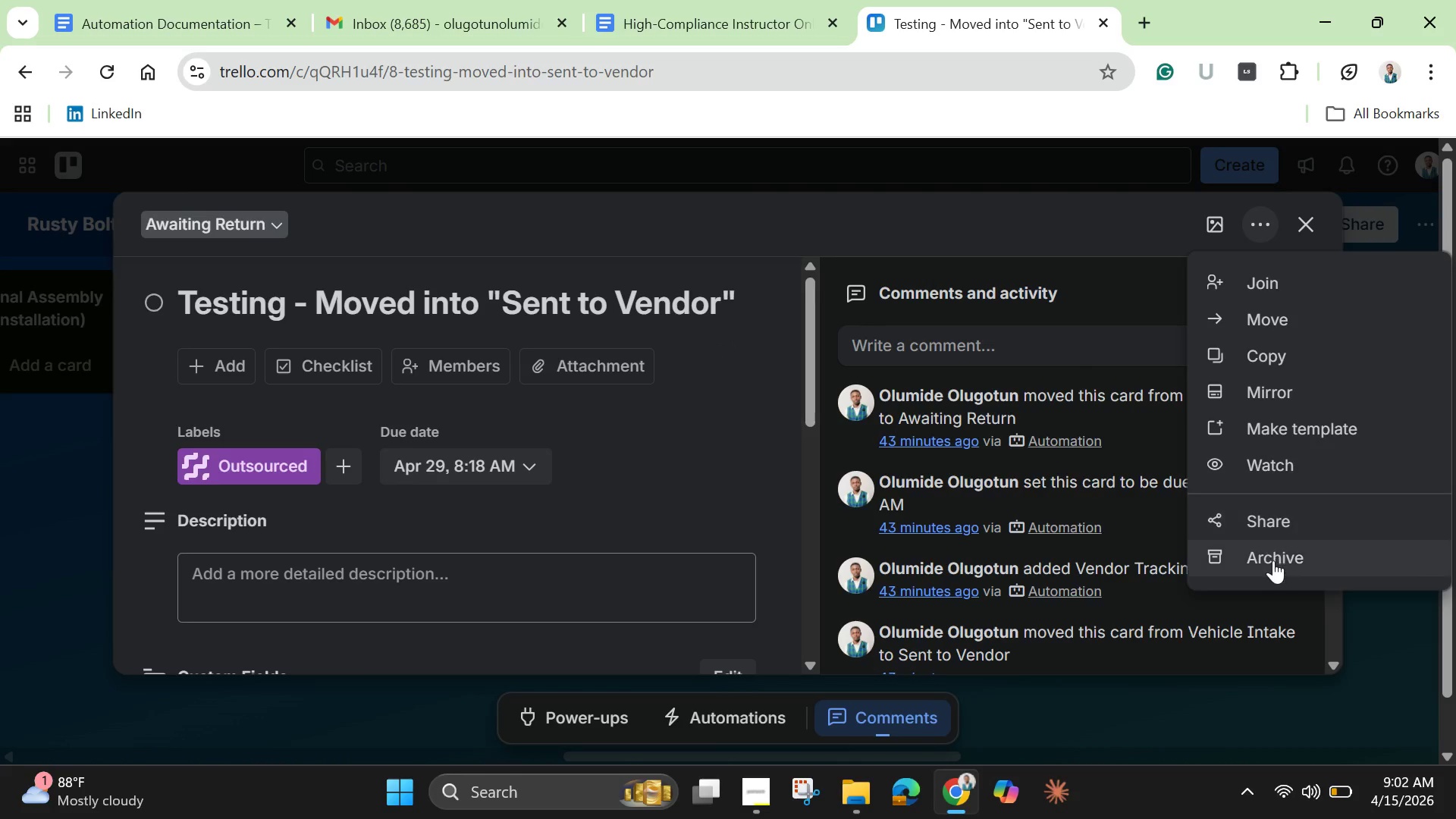 
left_click([1273, 551])
 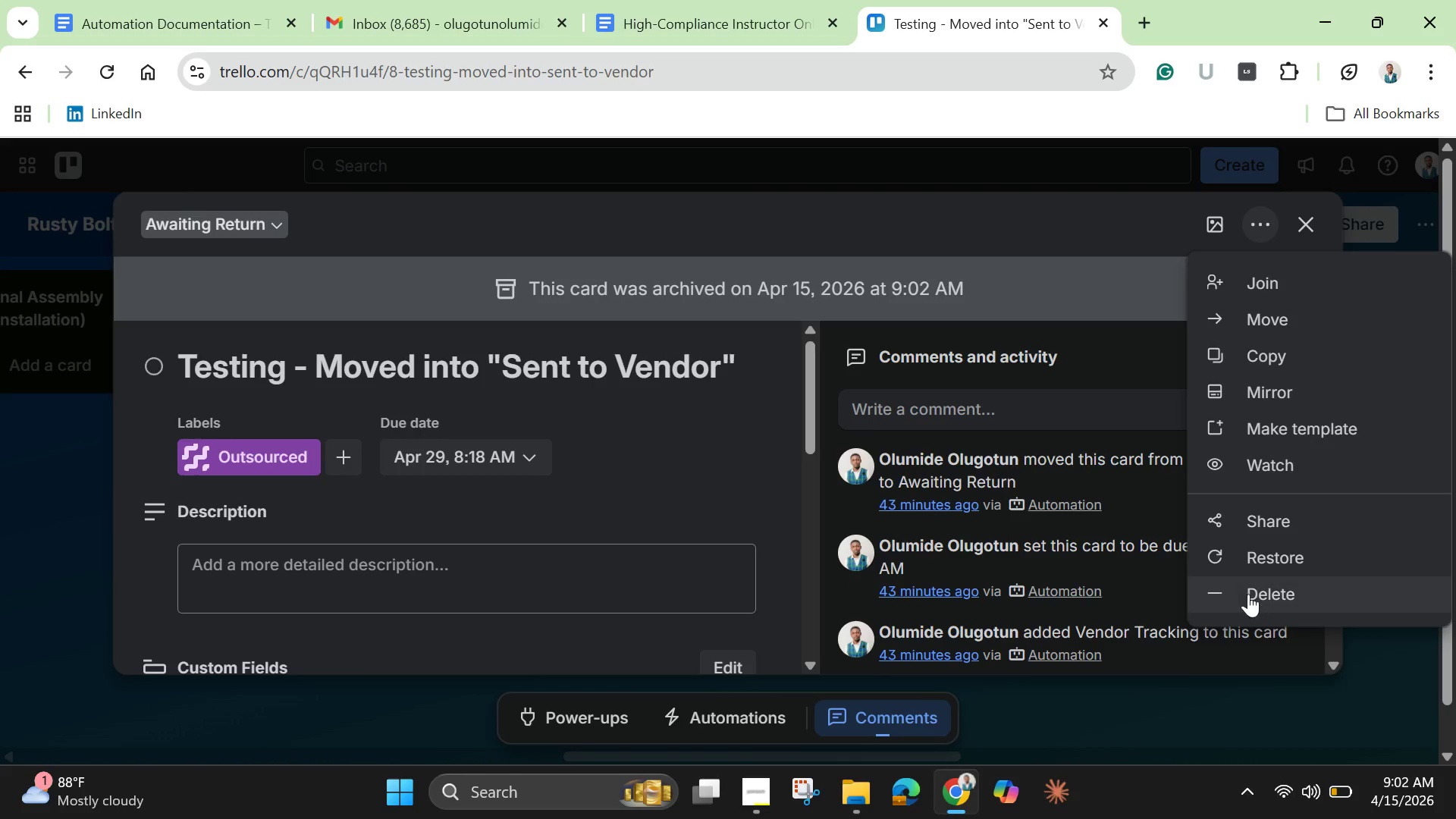 
left_click([1256, 595])
 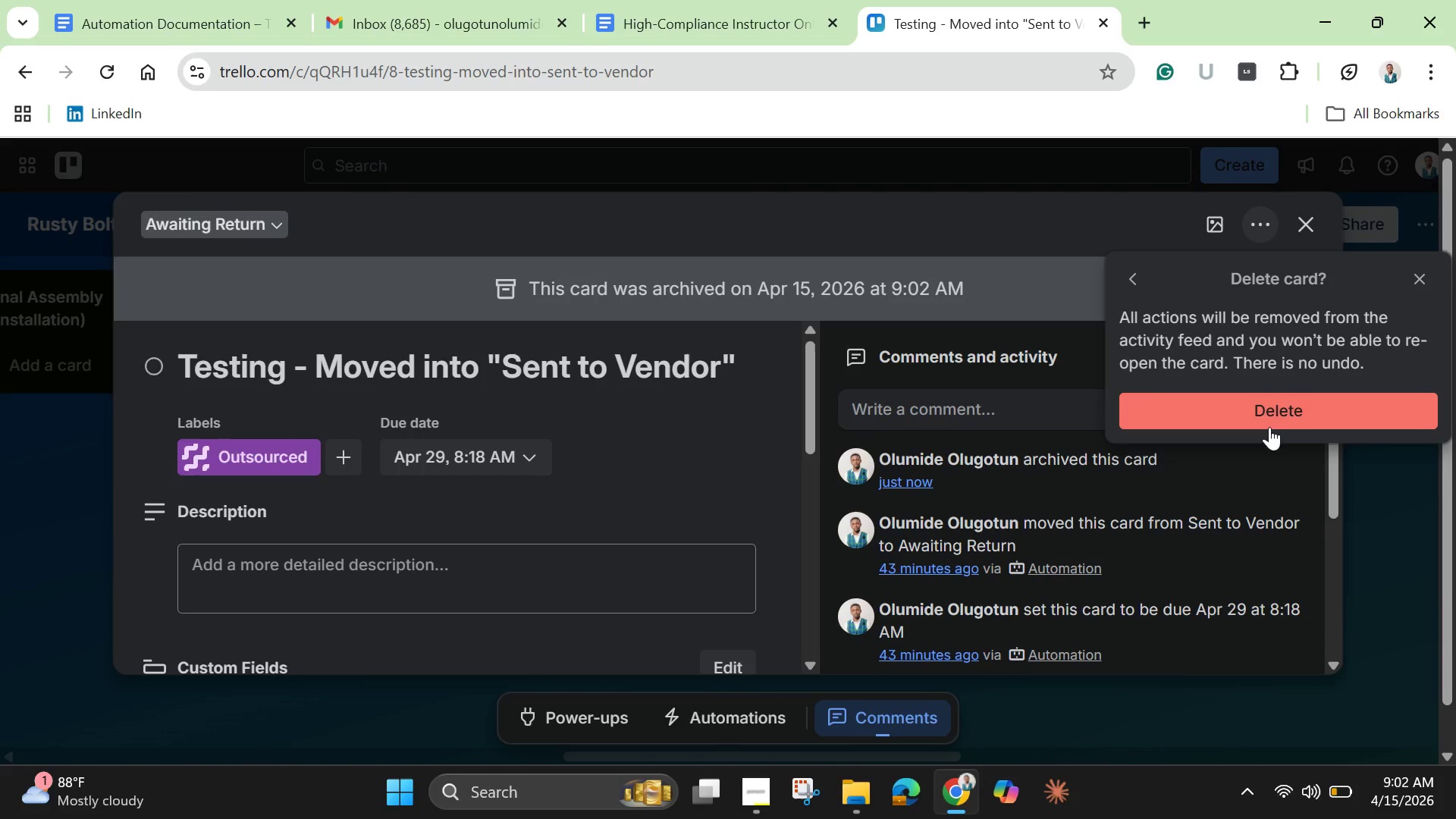 
left_click([1265, 416])
 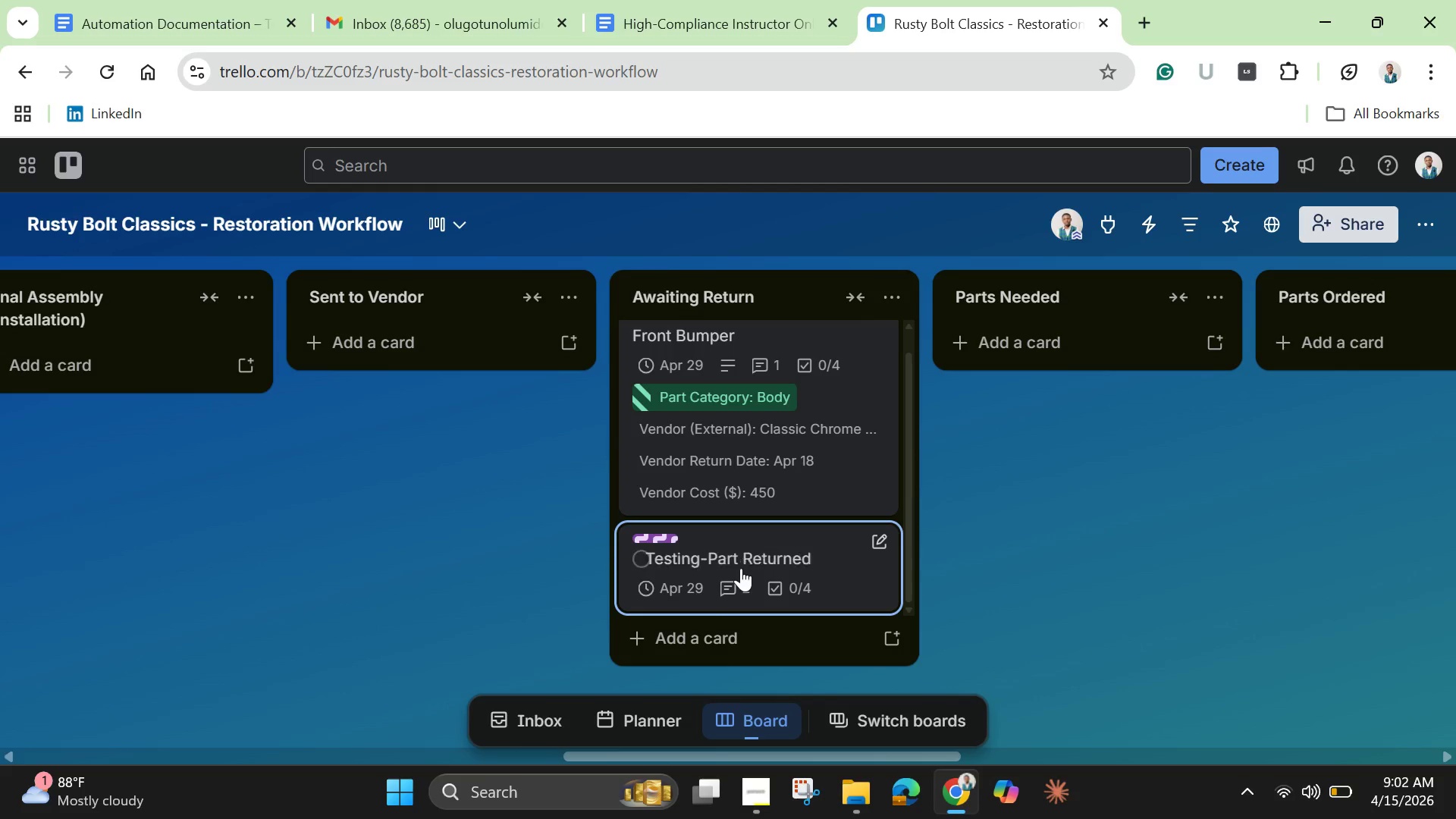 
left_click([742, 568])
 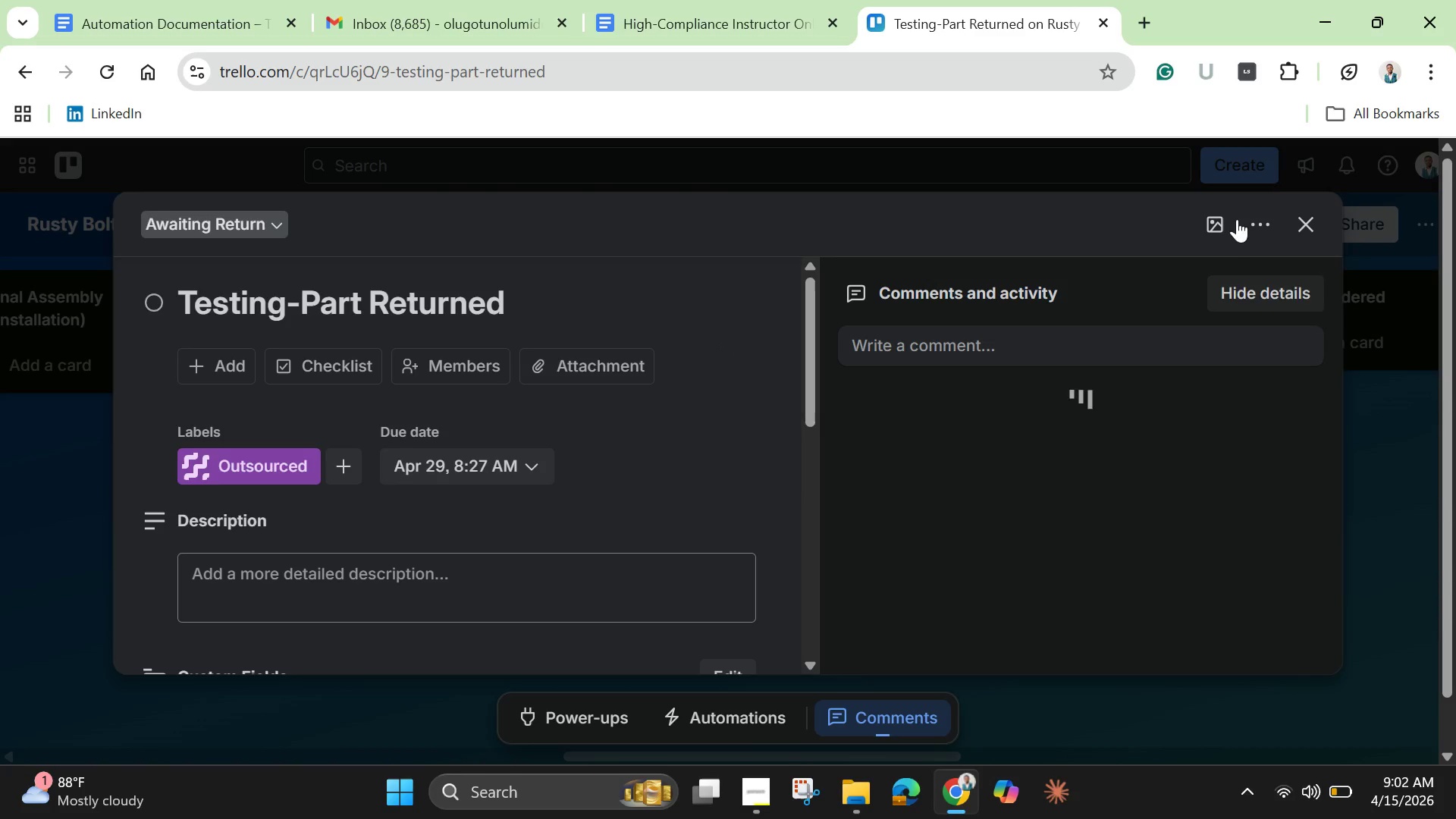 
left_click([1241, 218])
 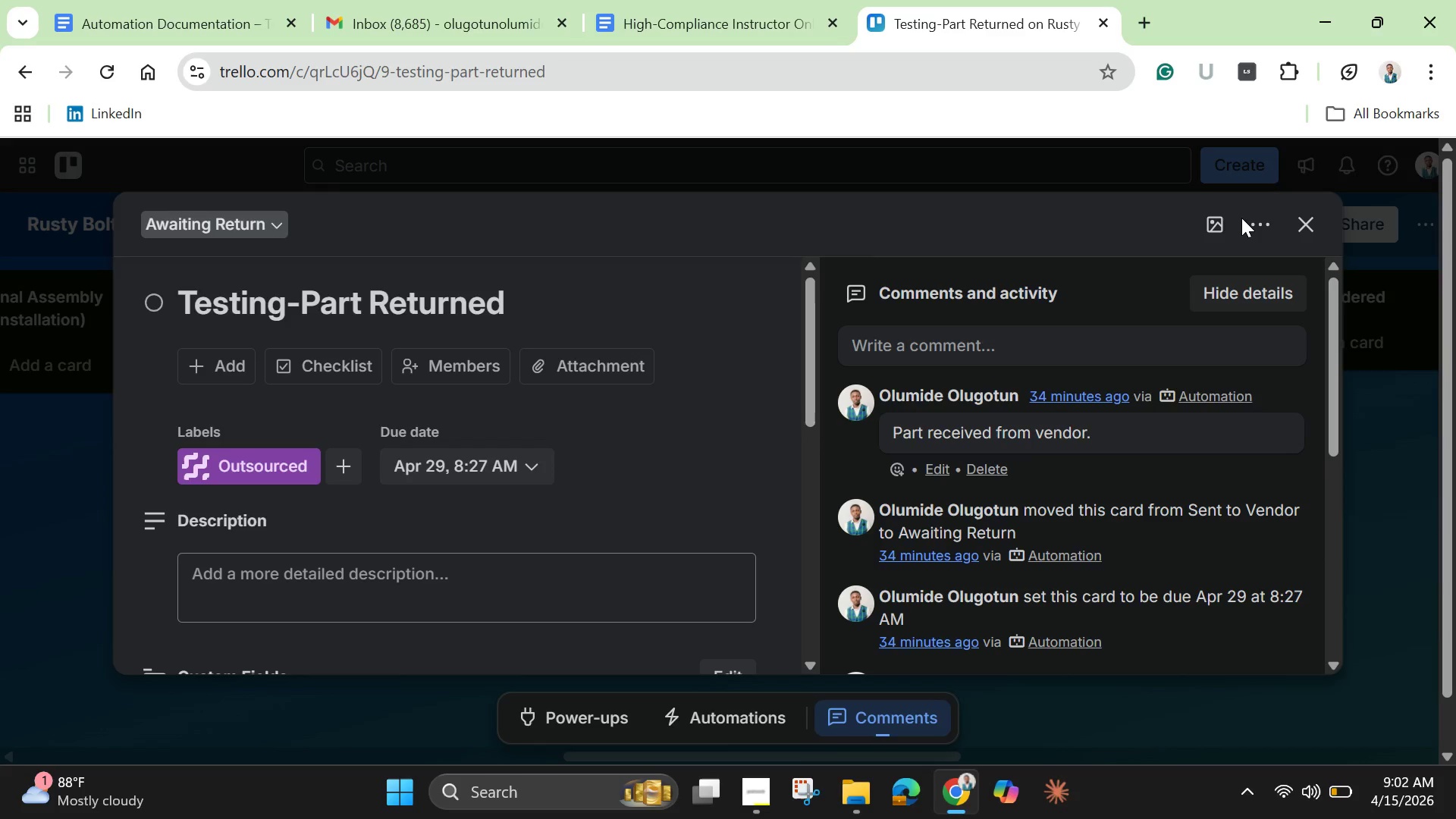 
mouse_move([1254, 226])
 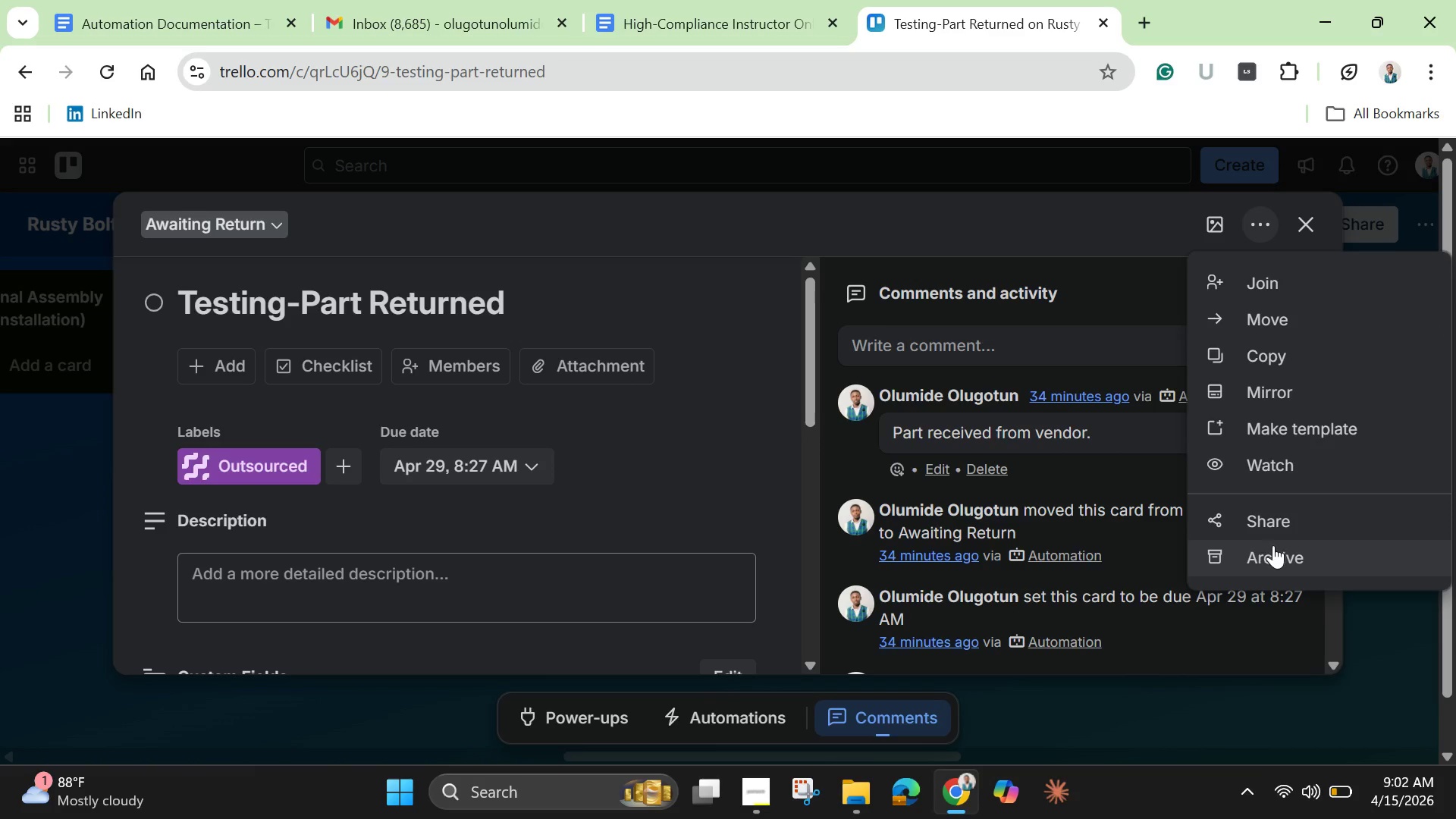 
left_click([1273, 547])
 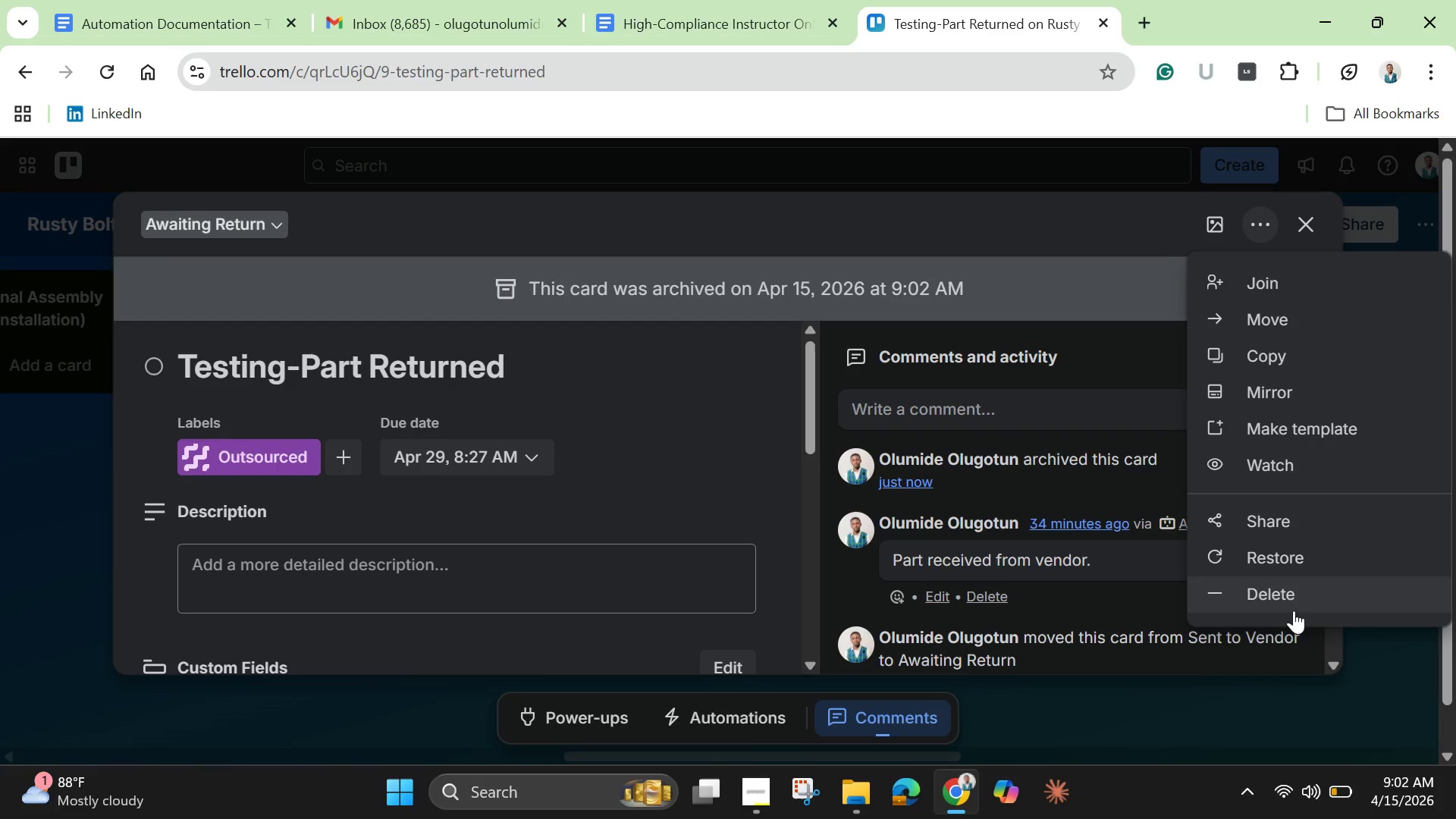 
left_click([1254, 576])
 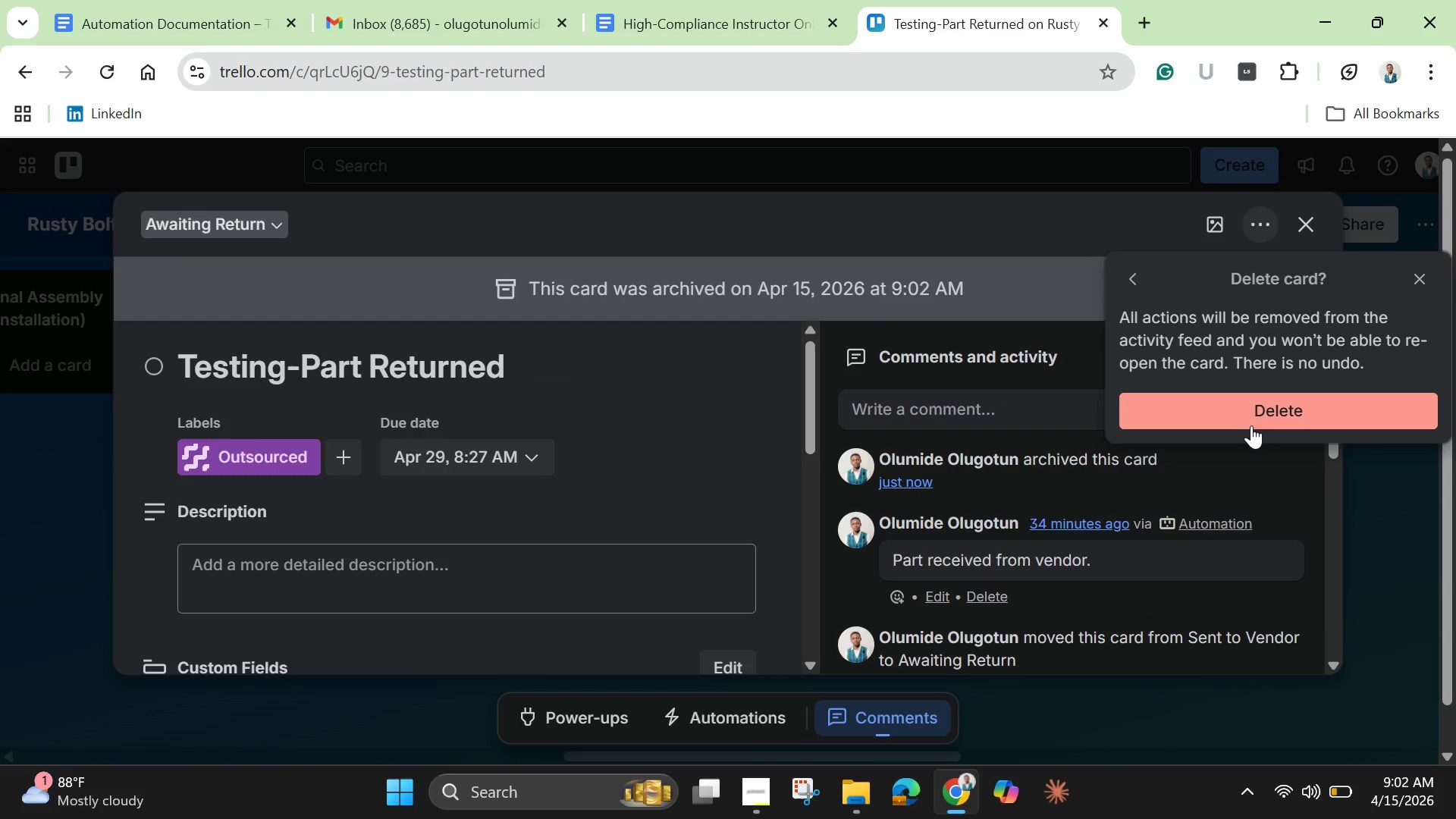 
left_click([1248, 415])
 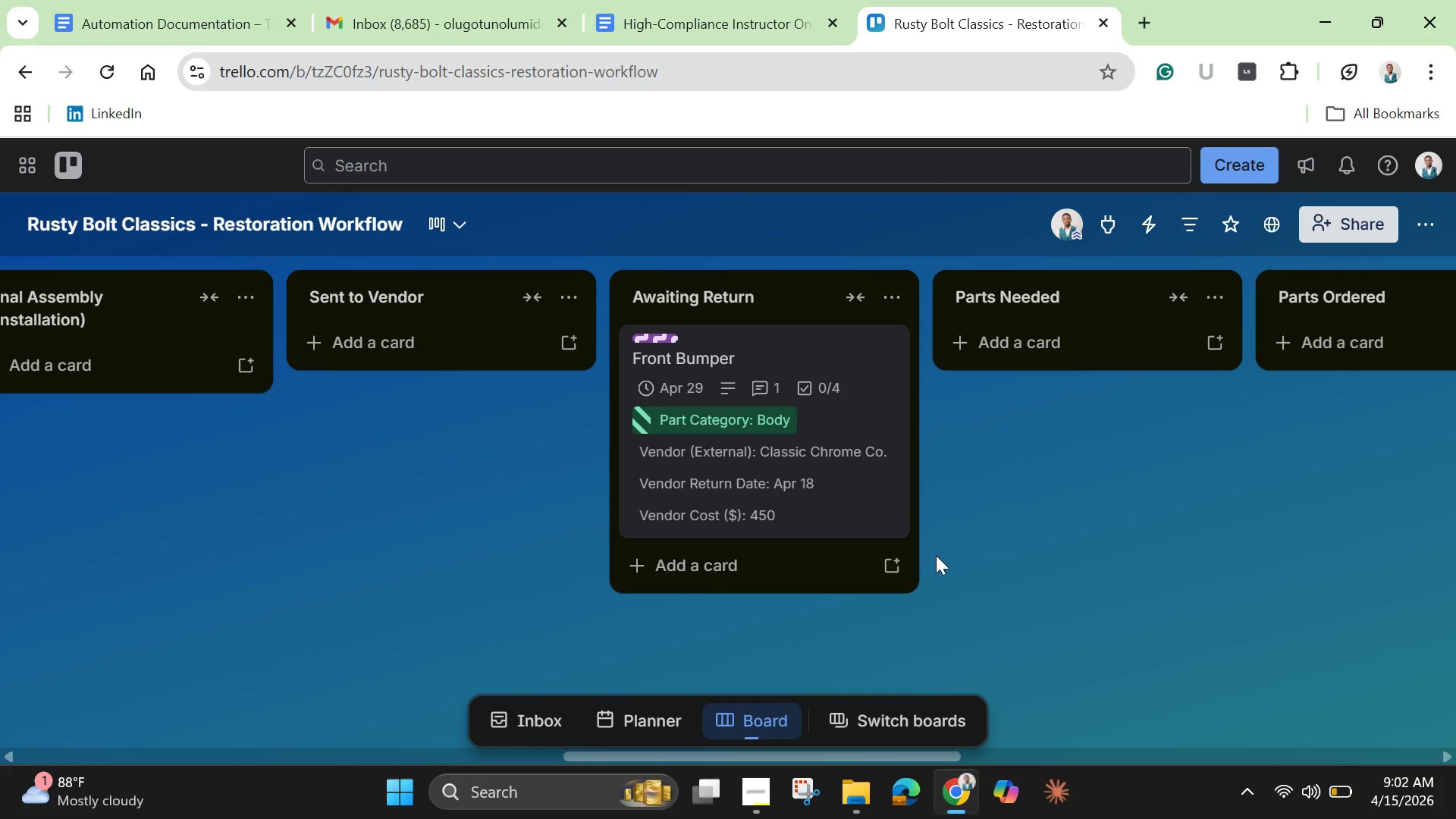 
wait(7.48)
 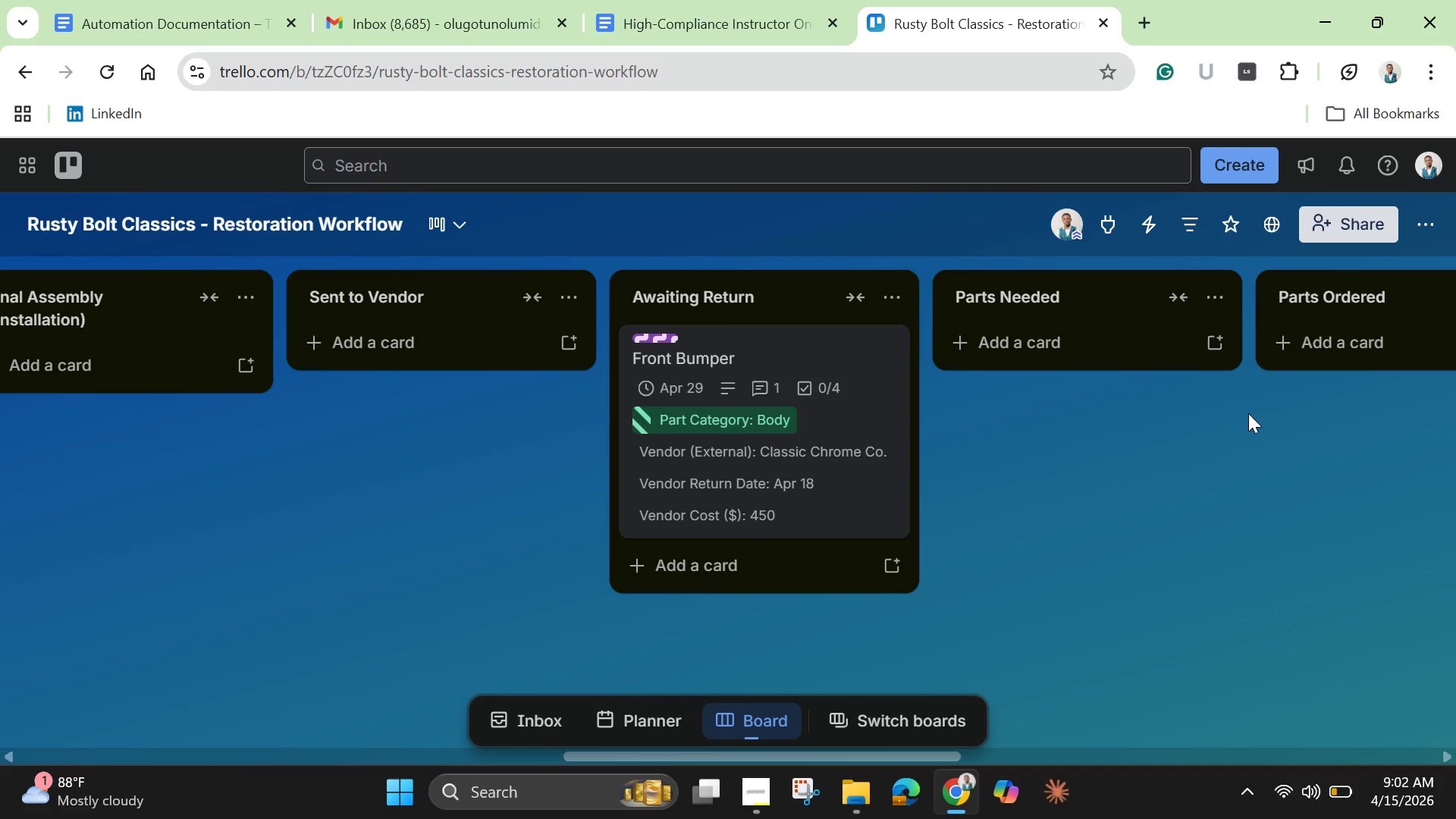 
left_click_drag(start_coordinate=[886, 761], to_coordinate=[1147, 739])
 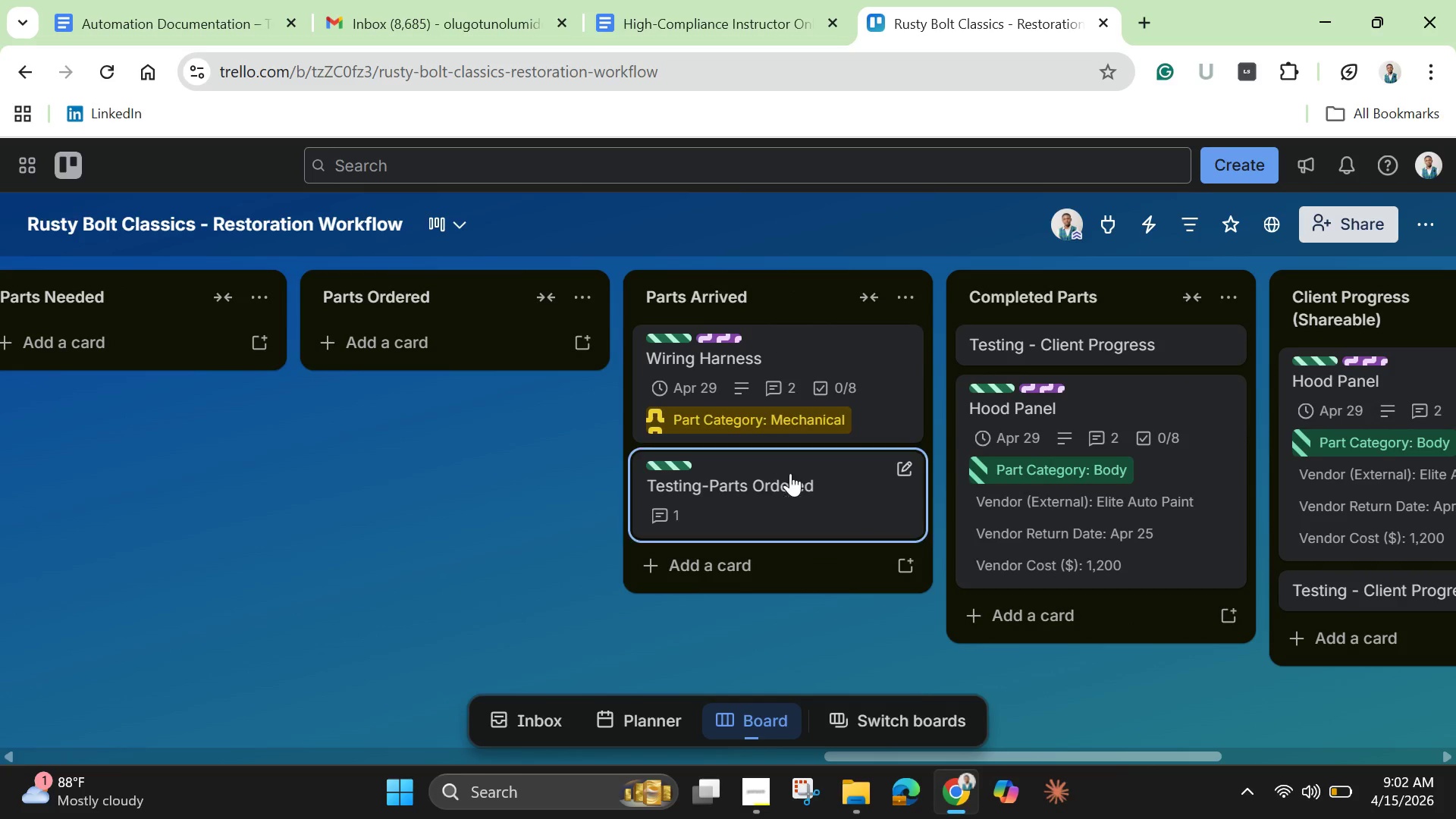 
left_click([789, 476])
 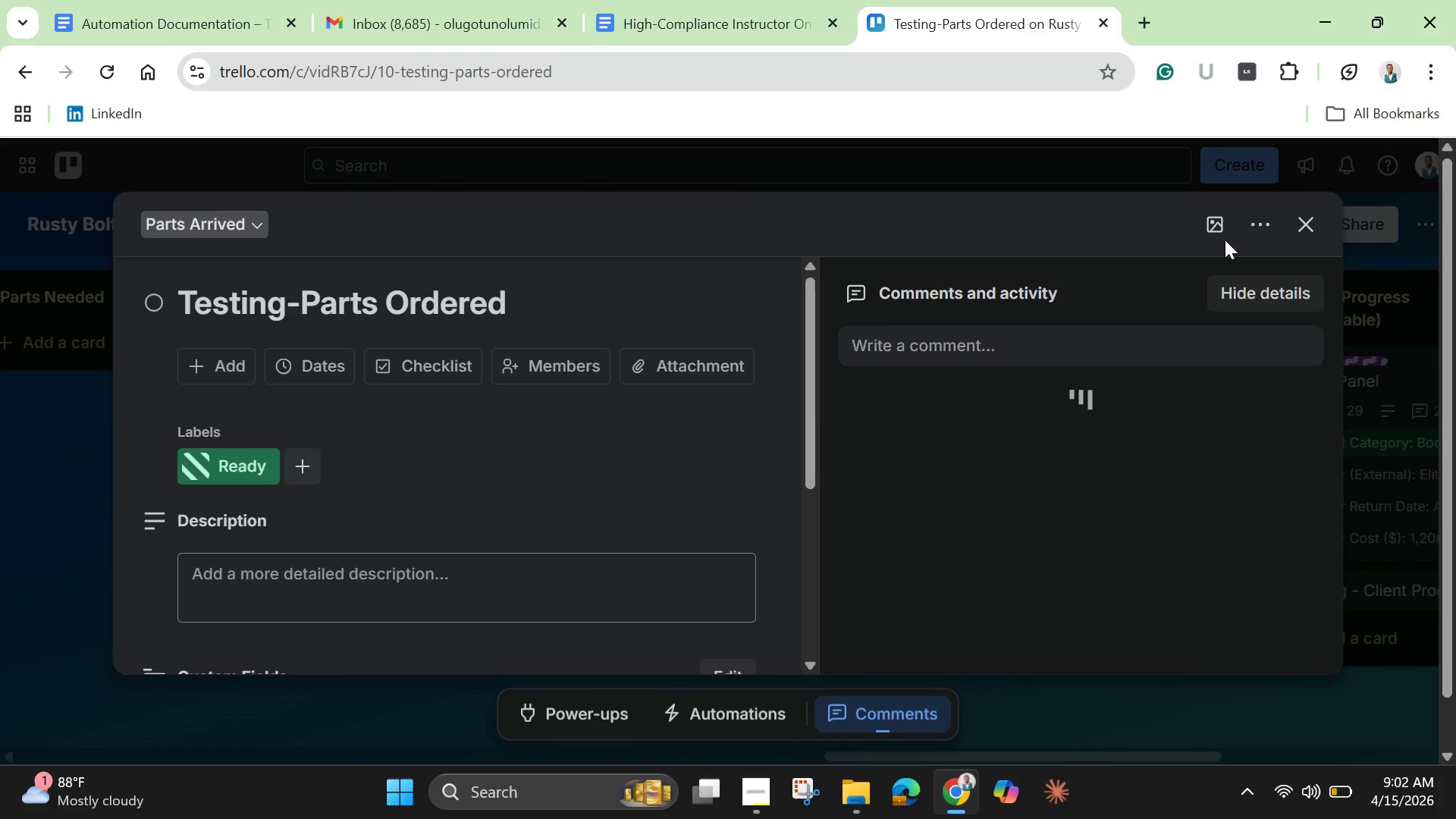 
left_click([1261, 224])
 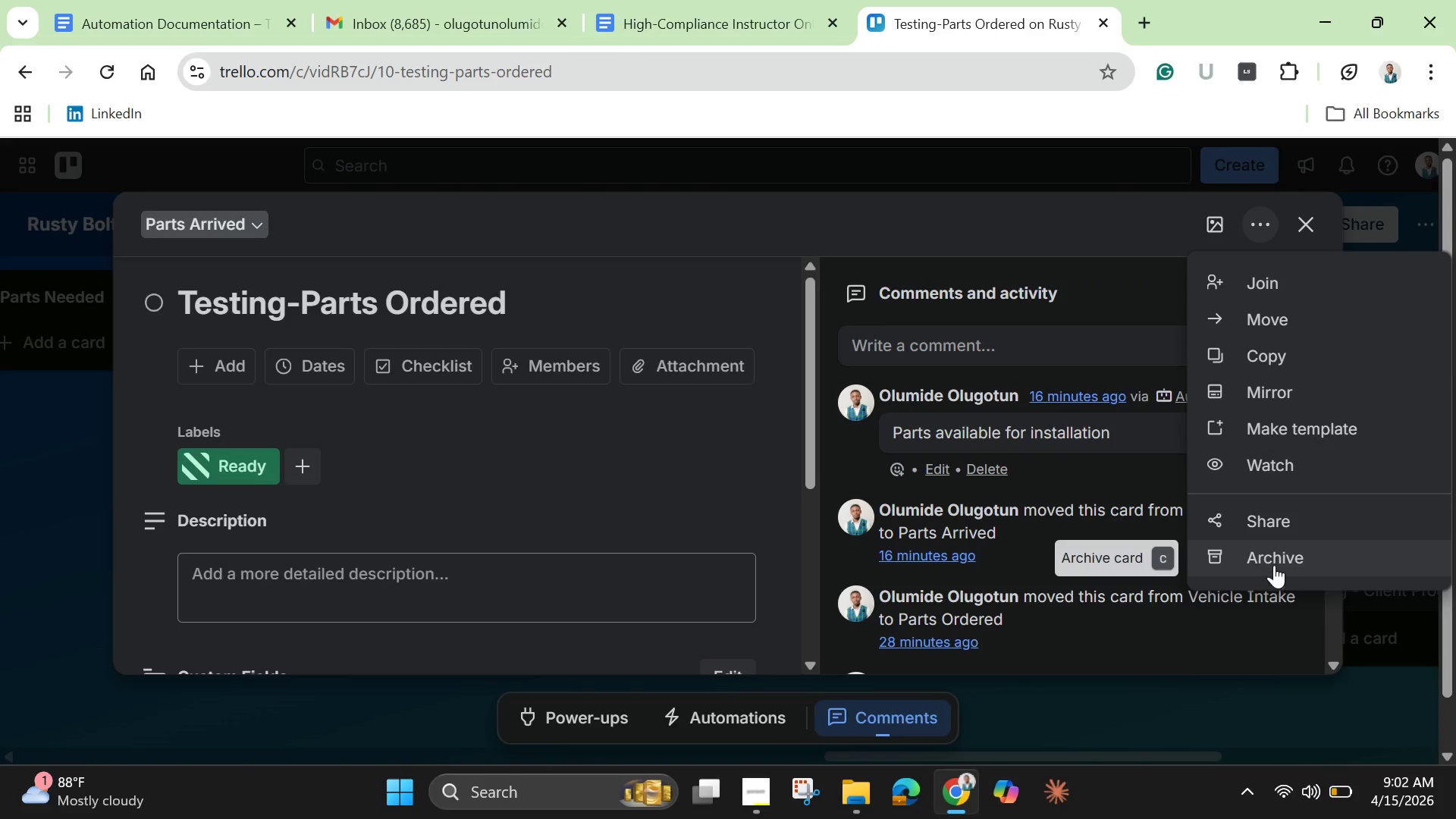 
left_click([1274, 560])
 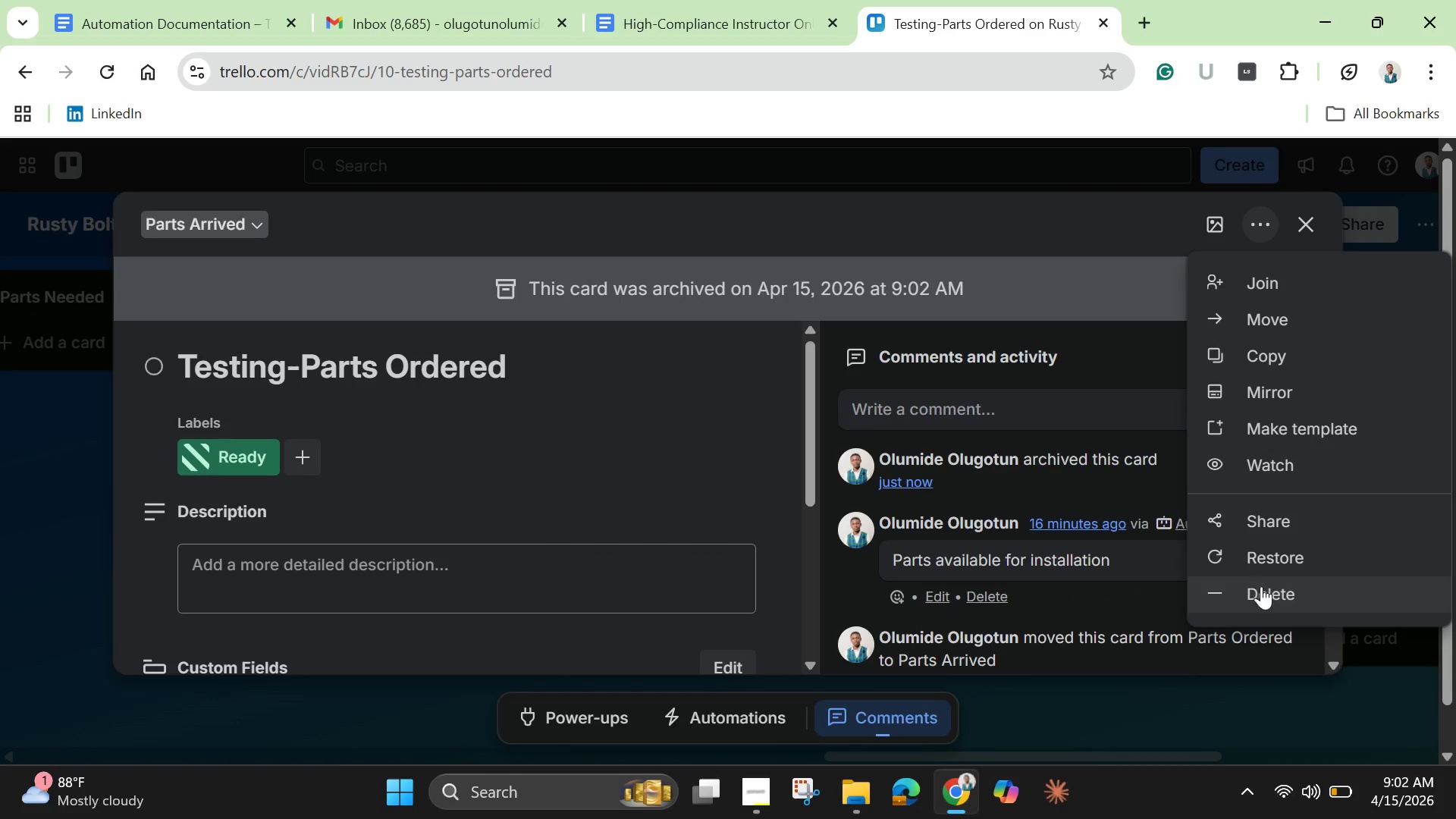 
left_click([1261, 589])
 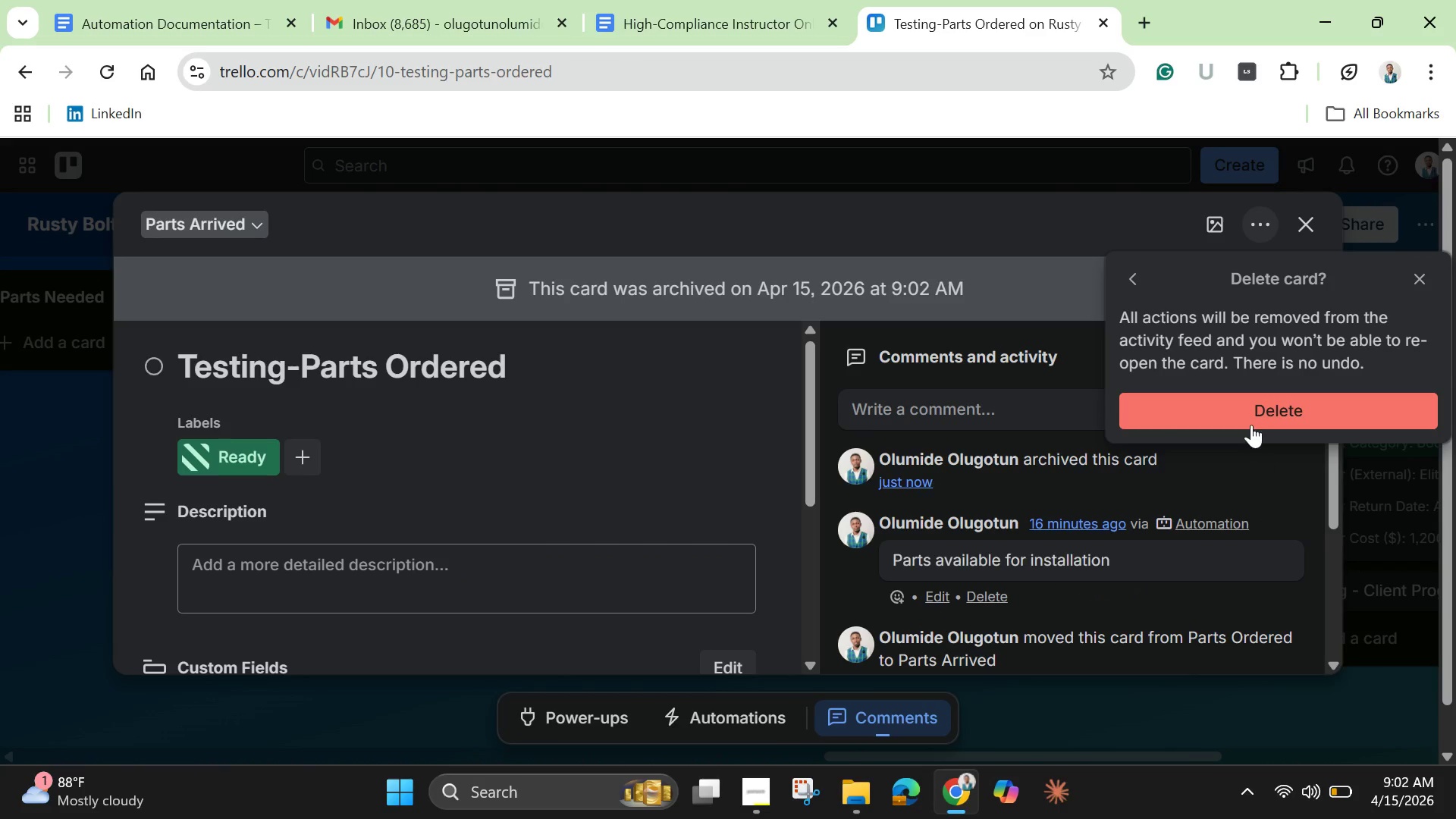 
left_click([1250, 423])
 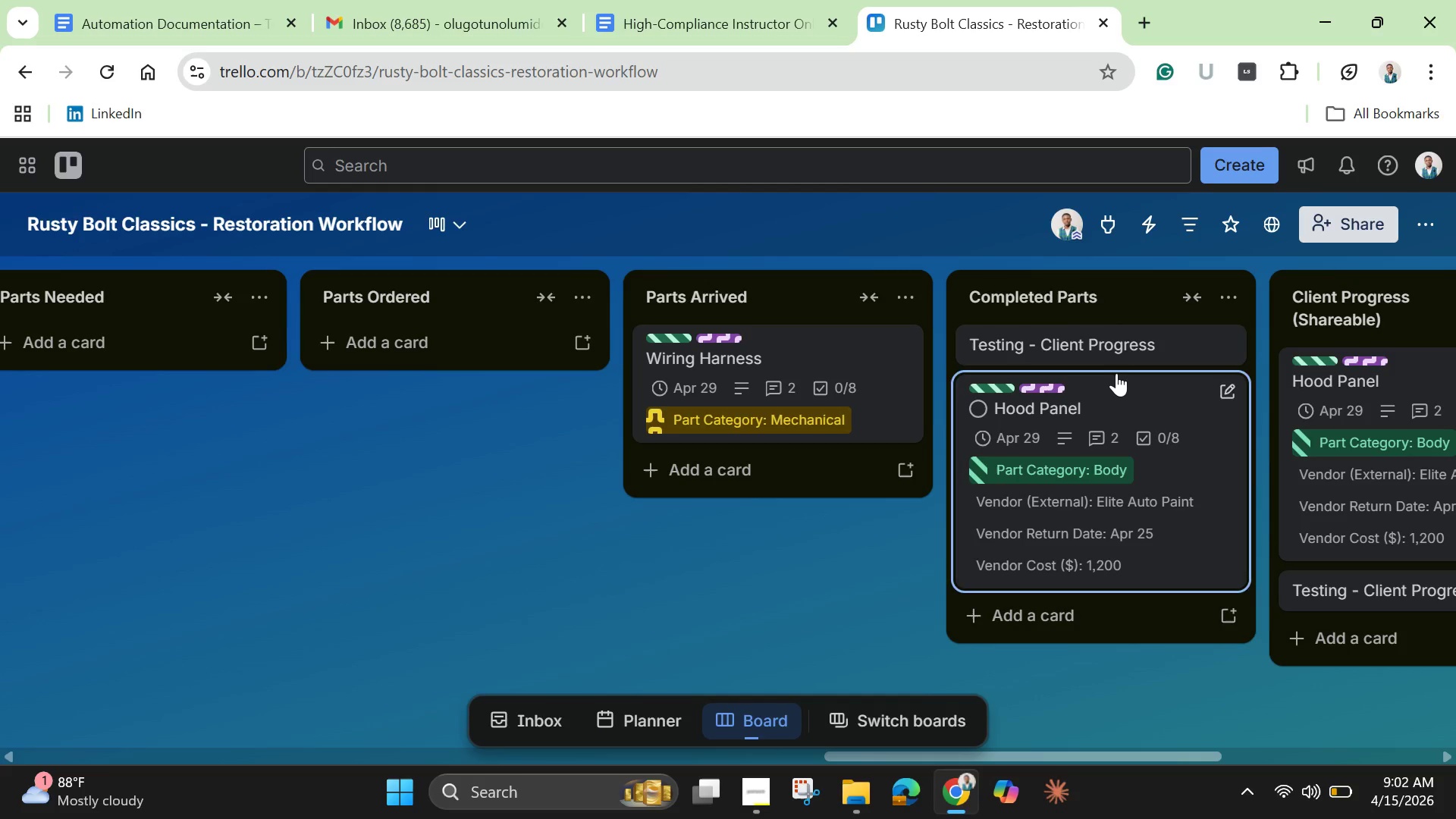 
left_click([1121, 351])
 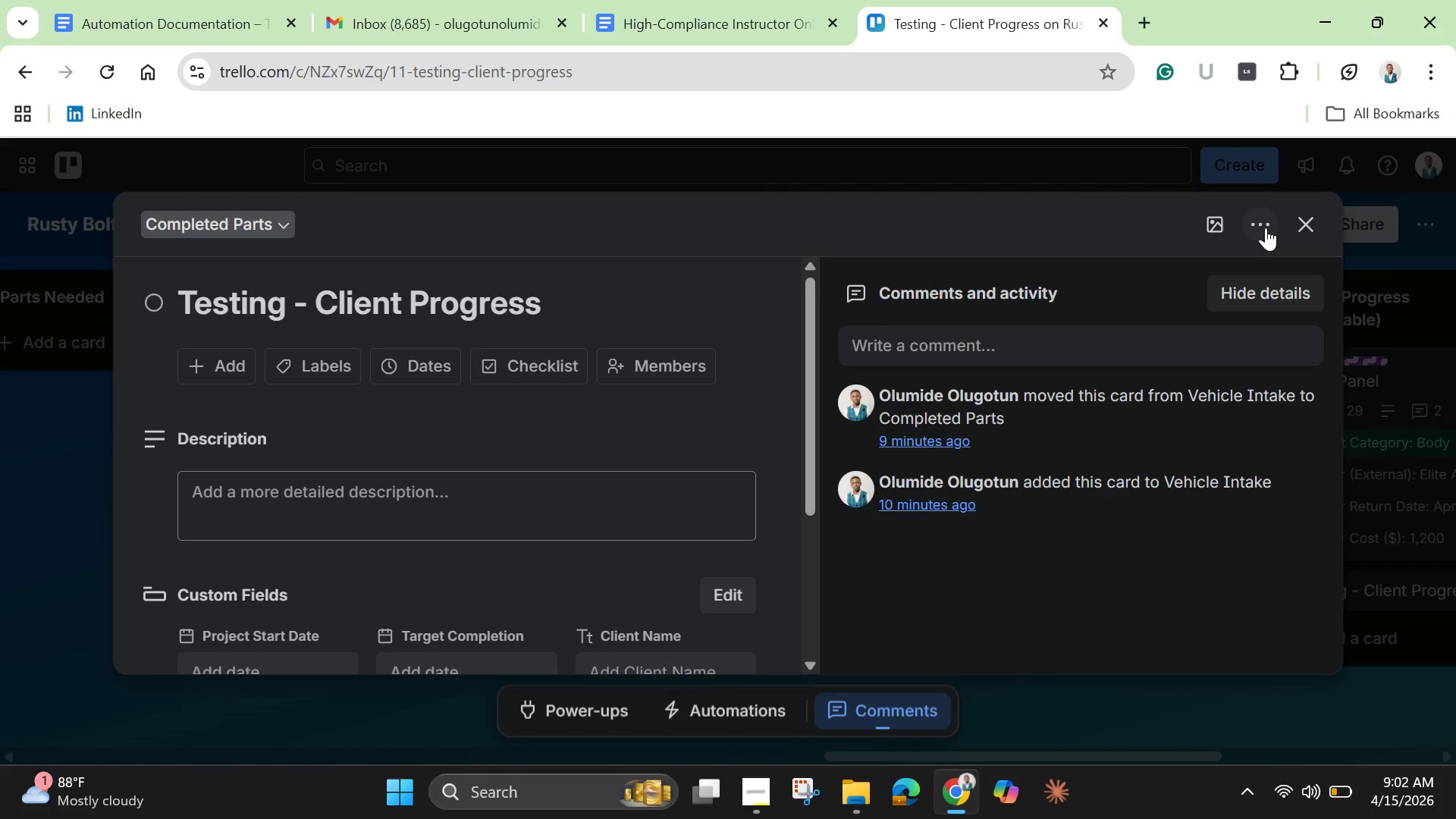 
left_click([1266, 226])
 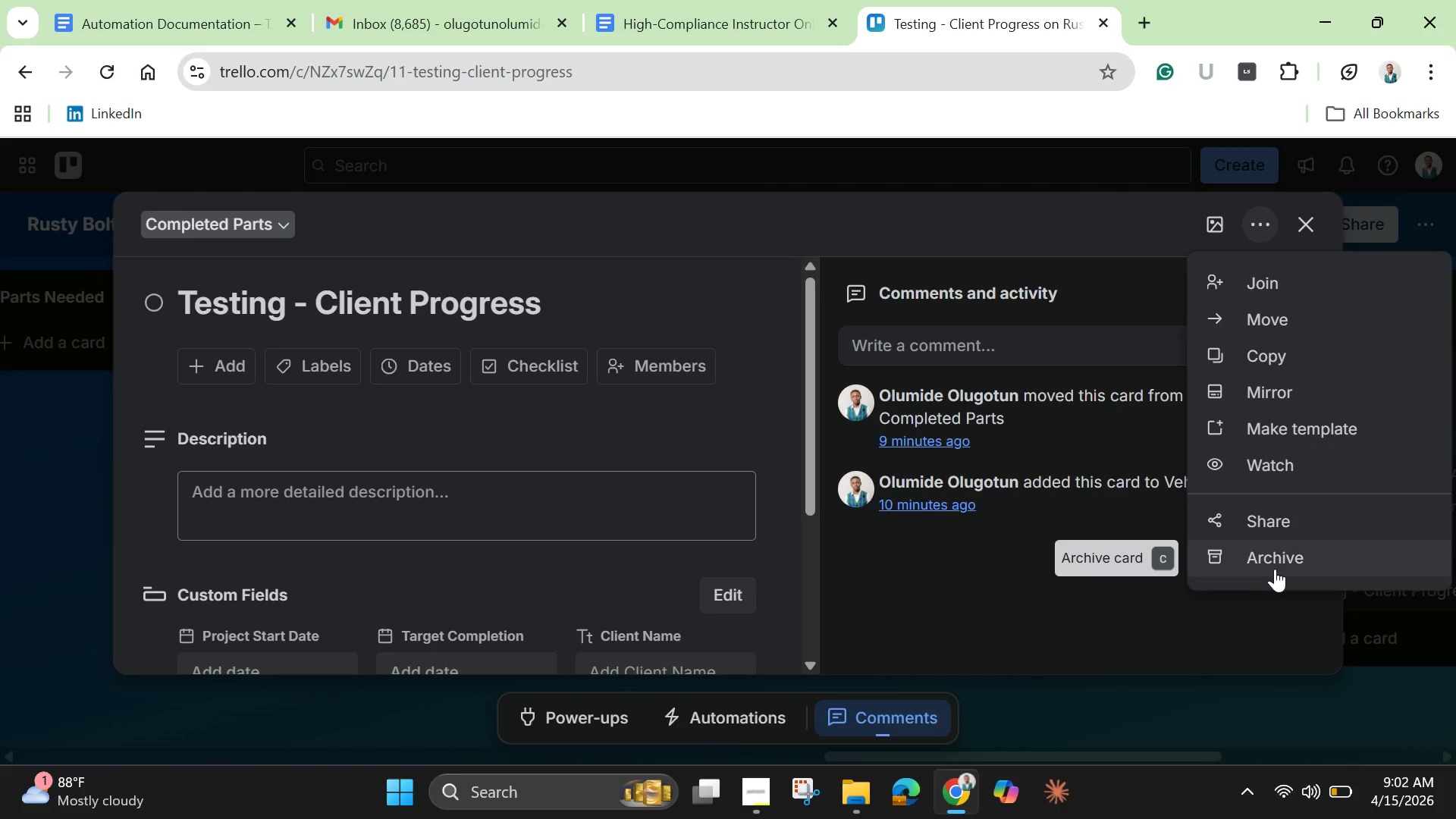 
left_click([1275, 568])
 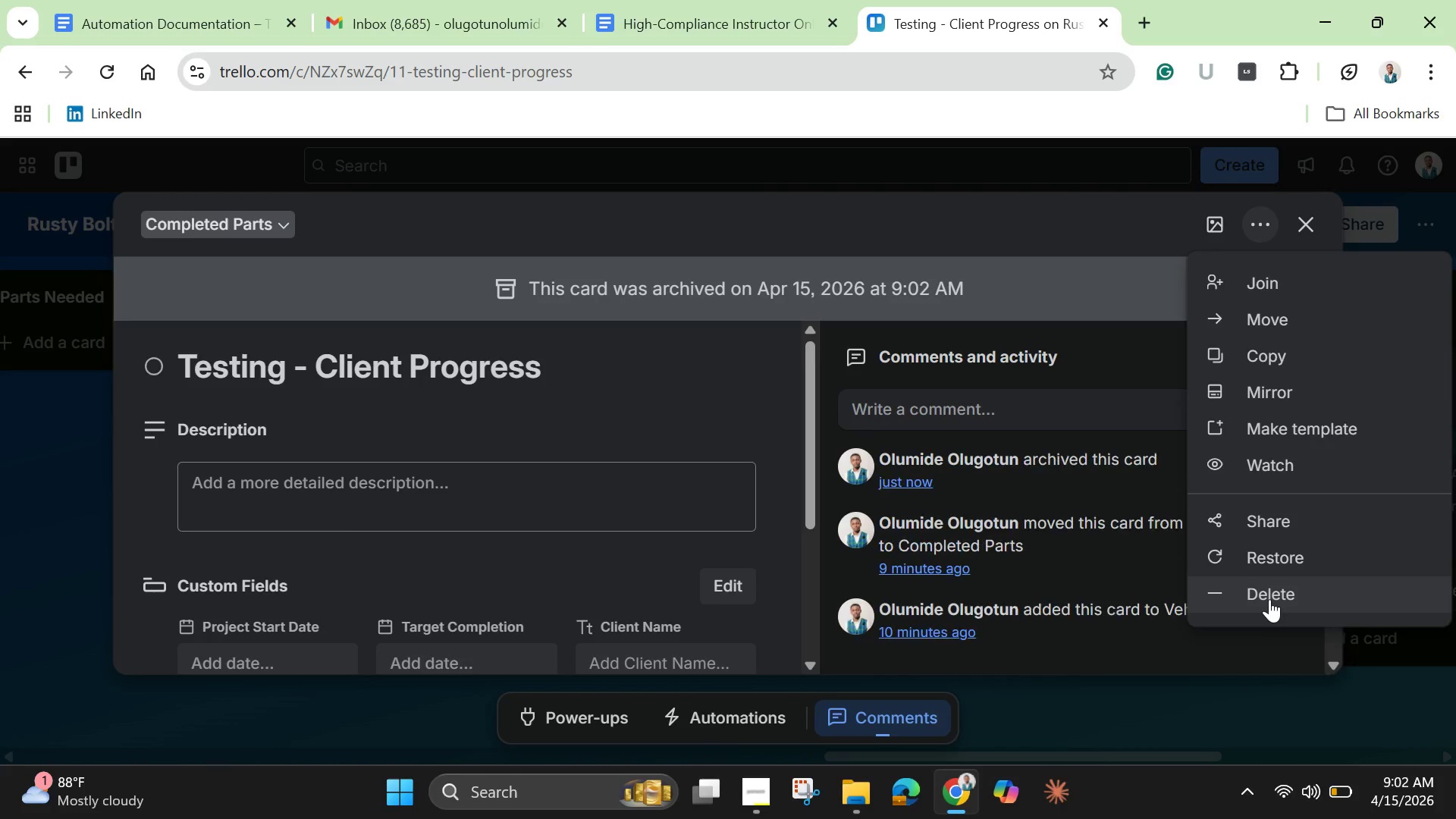 
left_click([1269, 599])
 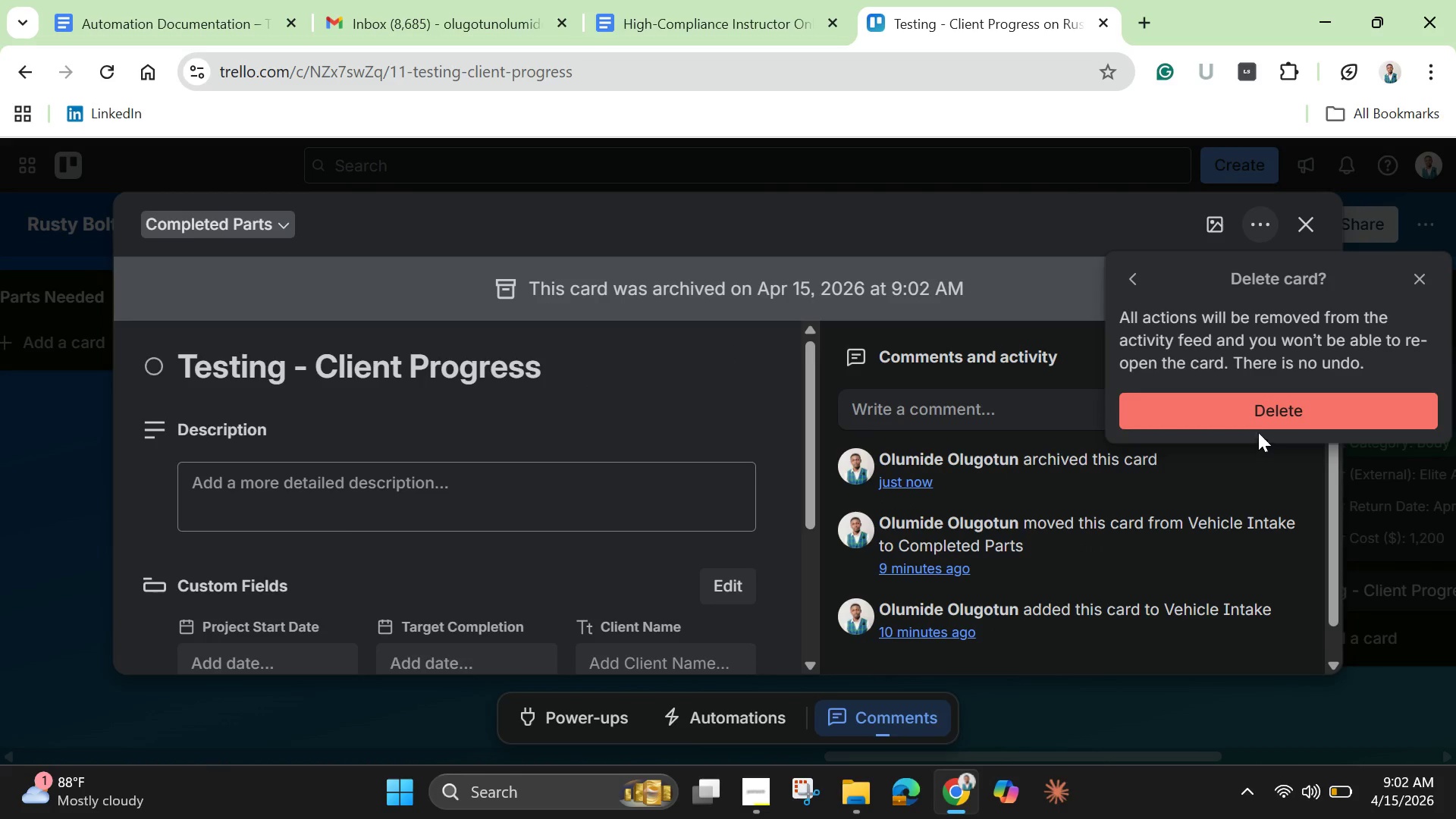 
left_click([1255, 419])
 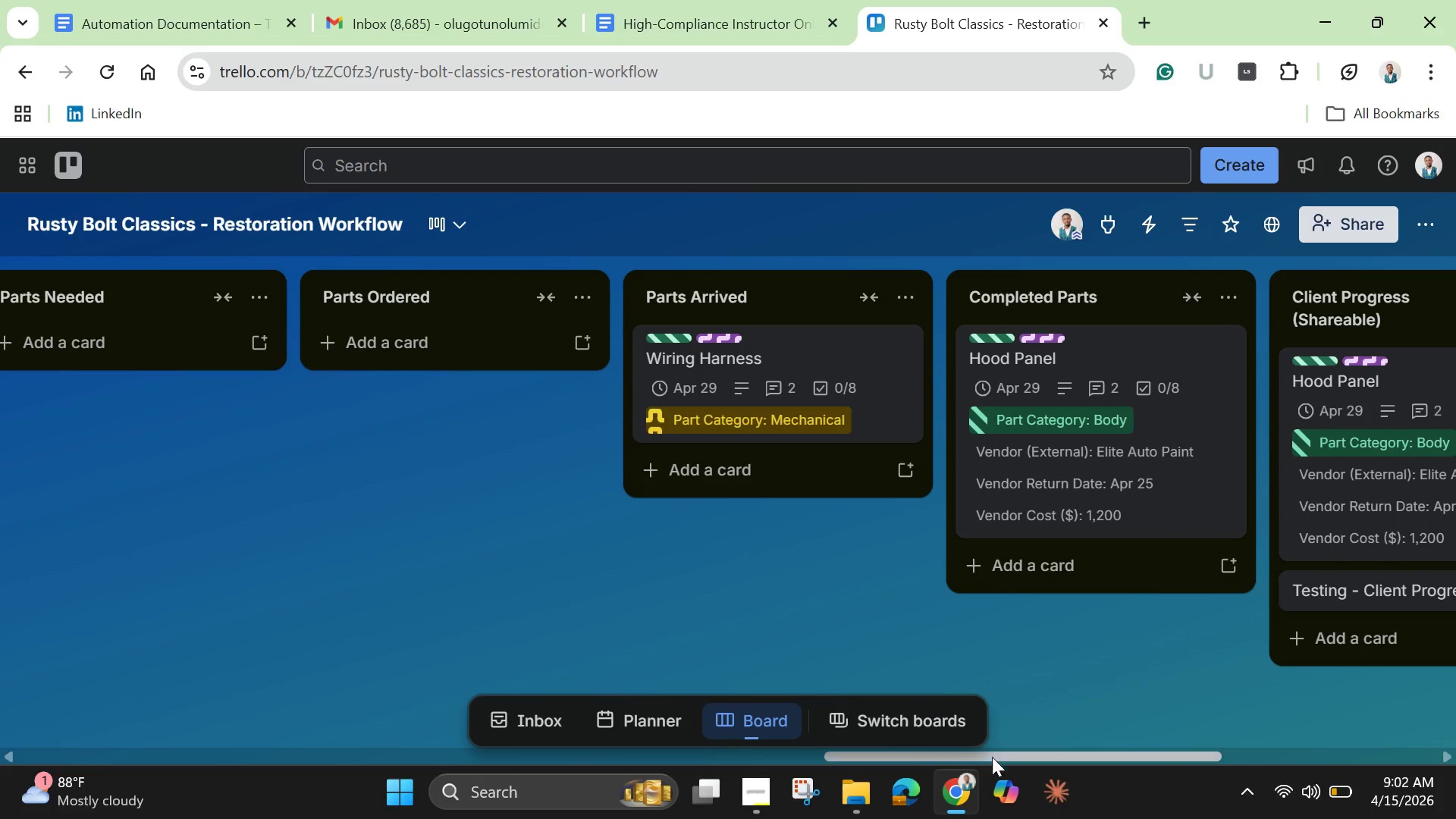 
left_click_drag(start_coordinate=[997, 758], to_coordinate=[1173, 742])
 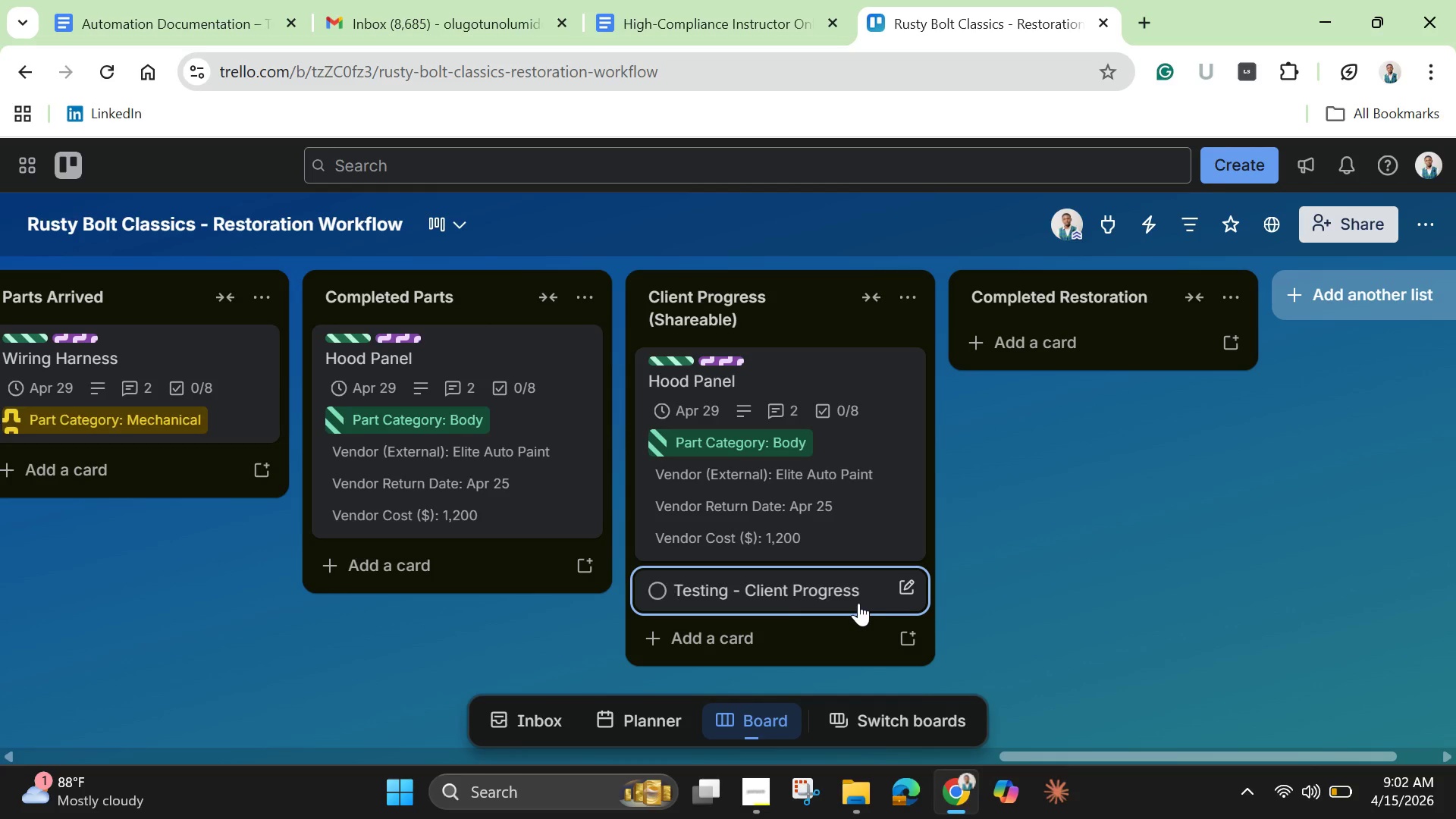 
left_click([857, 603])
 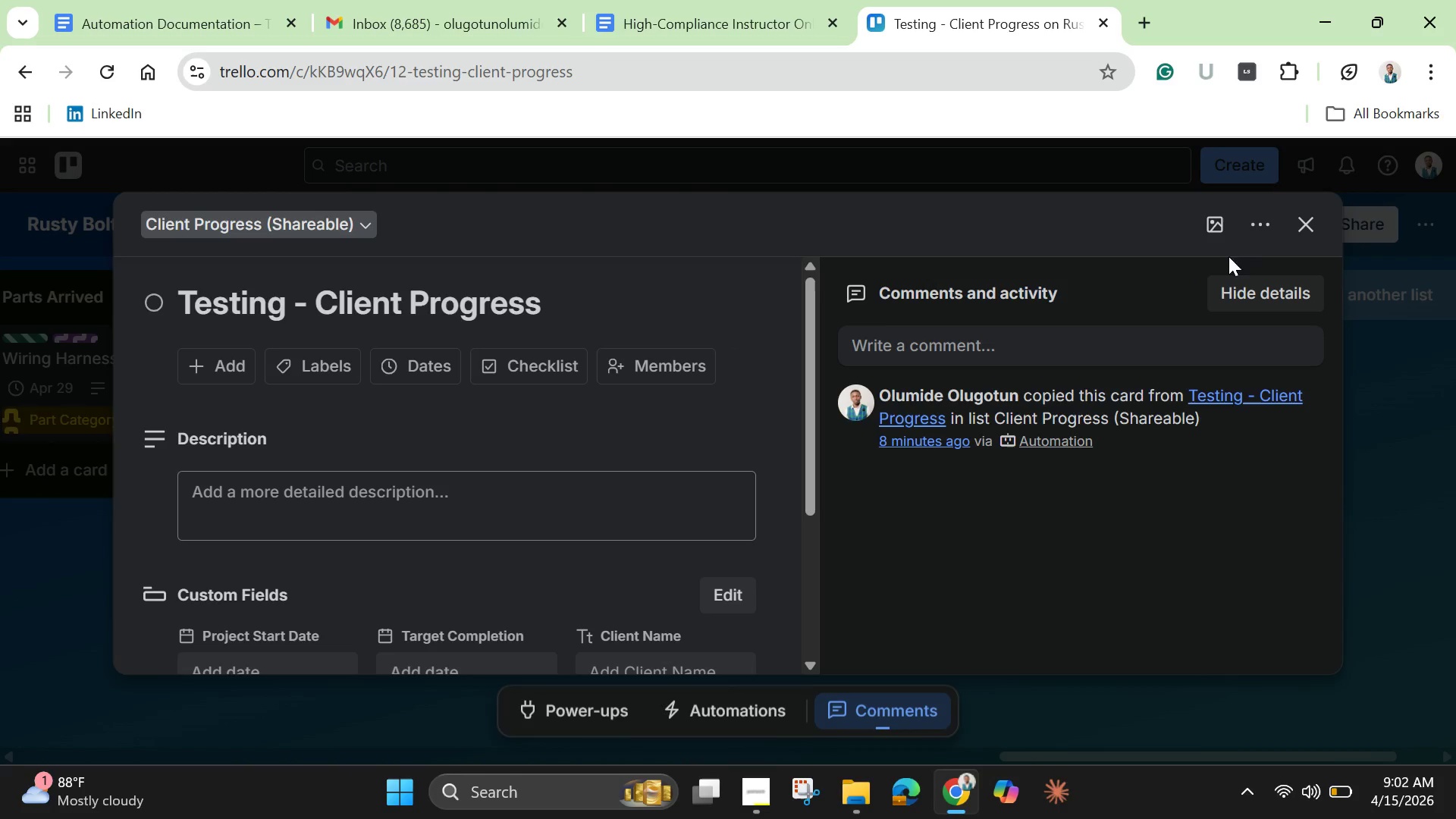 
left_click([1258, 225])
 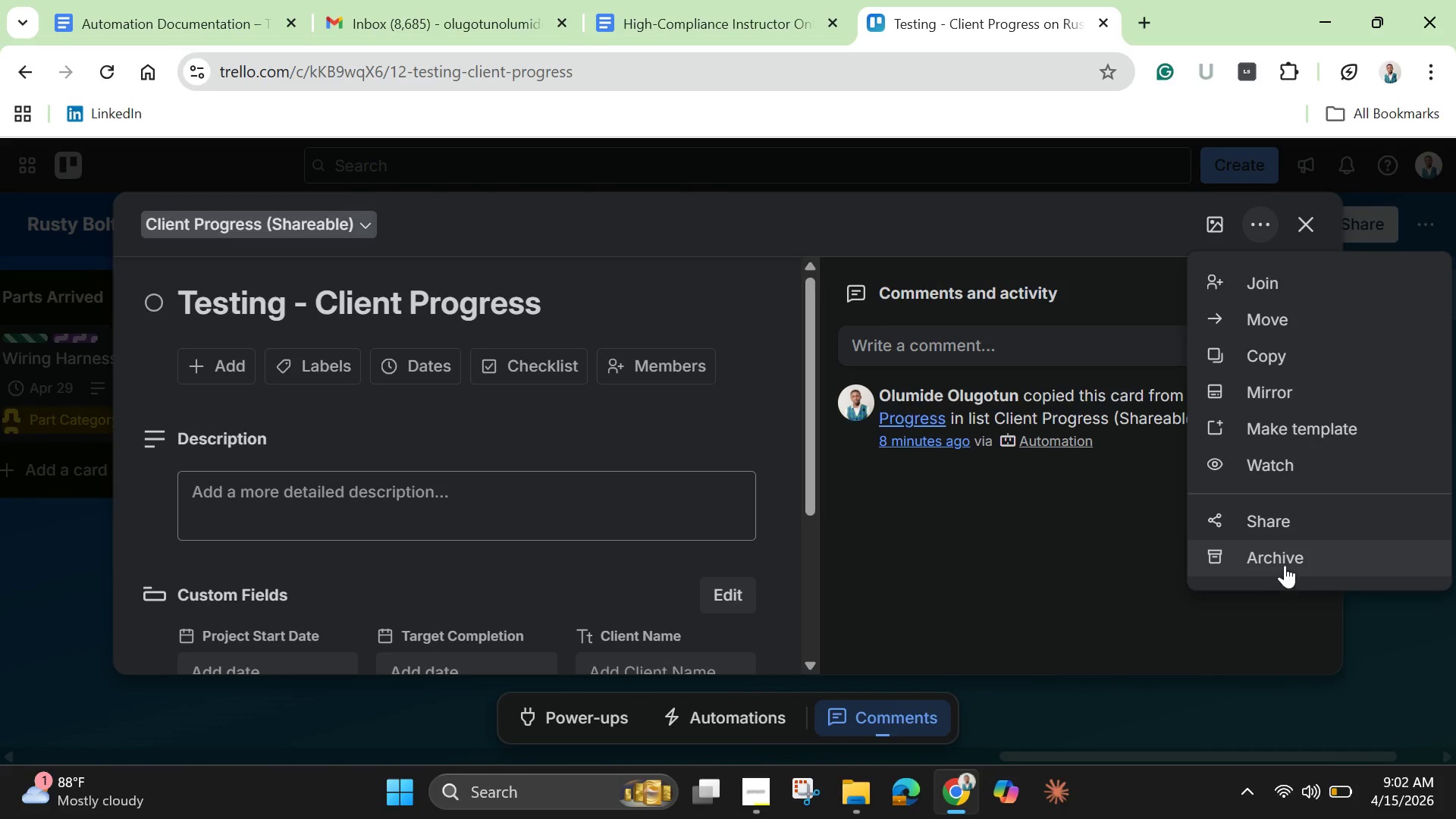 
left_click([1283, 557])
 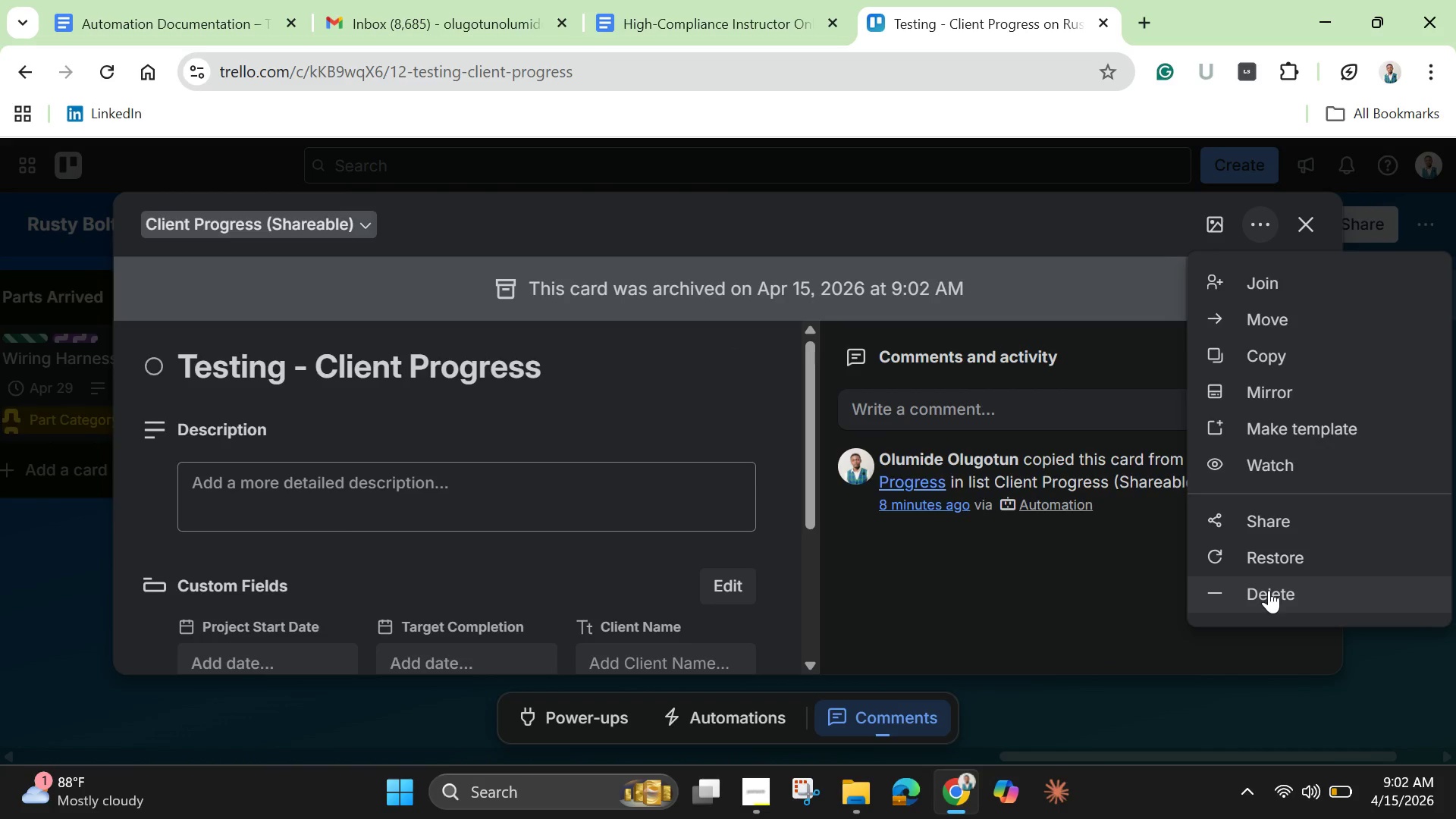 
left_click([1269, 590])
 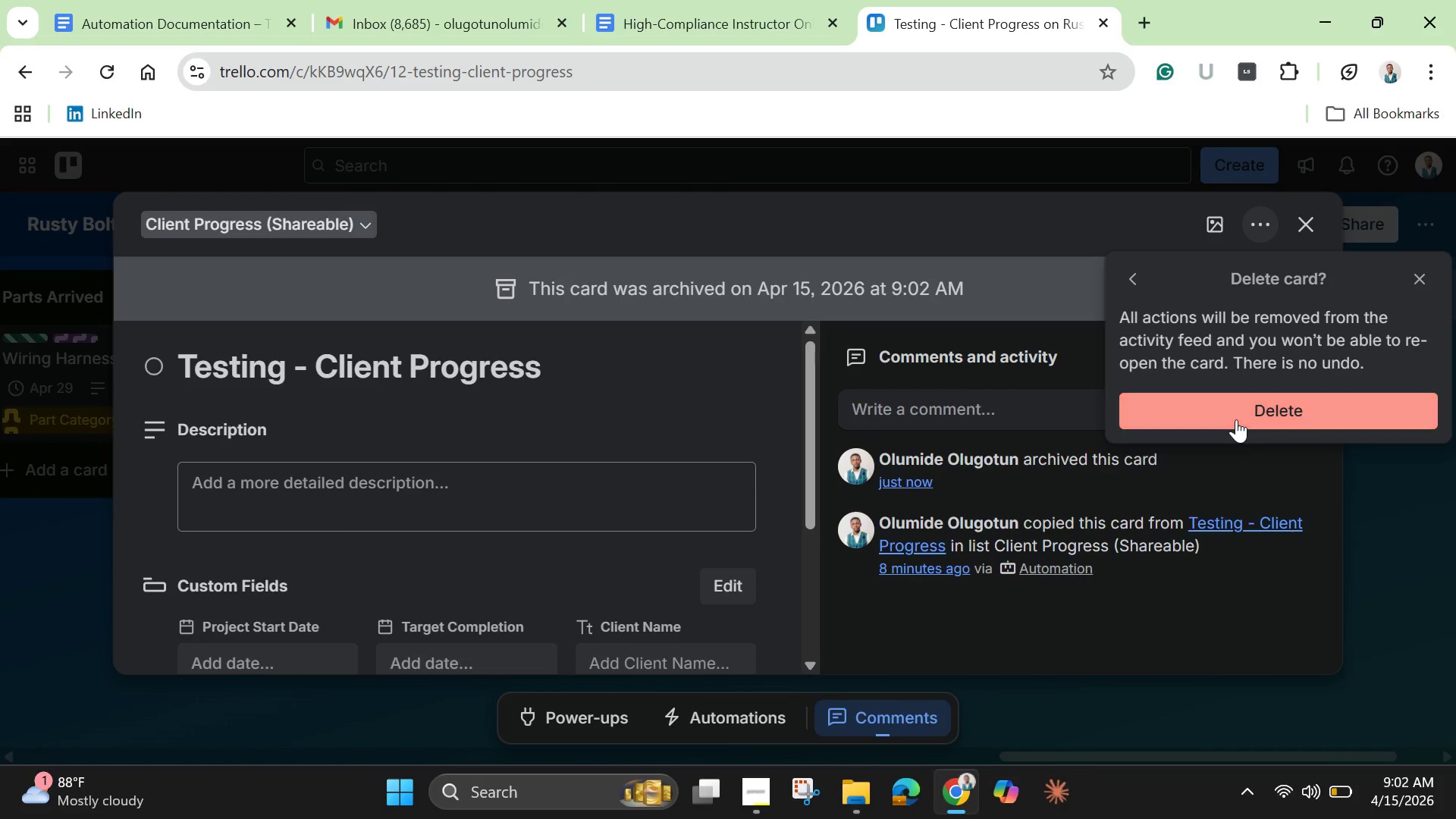 
left_click([1236, 419])
 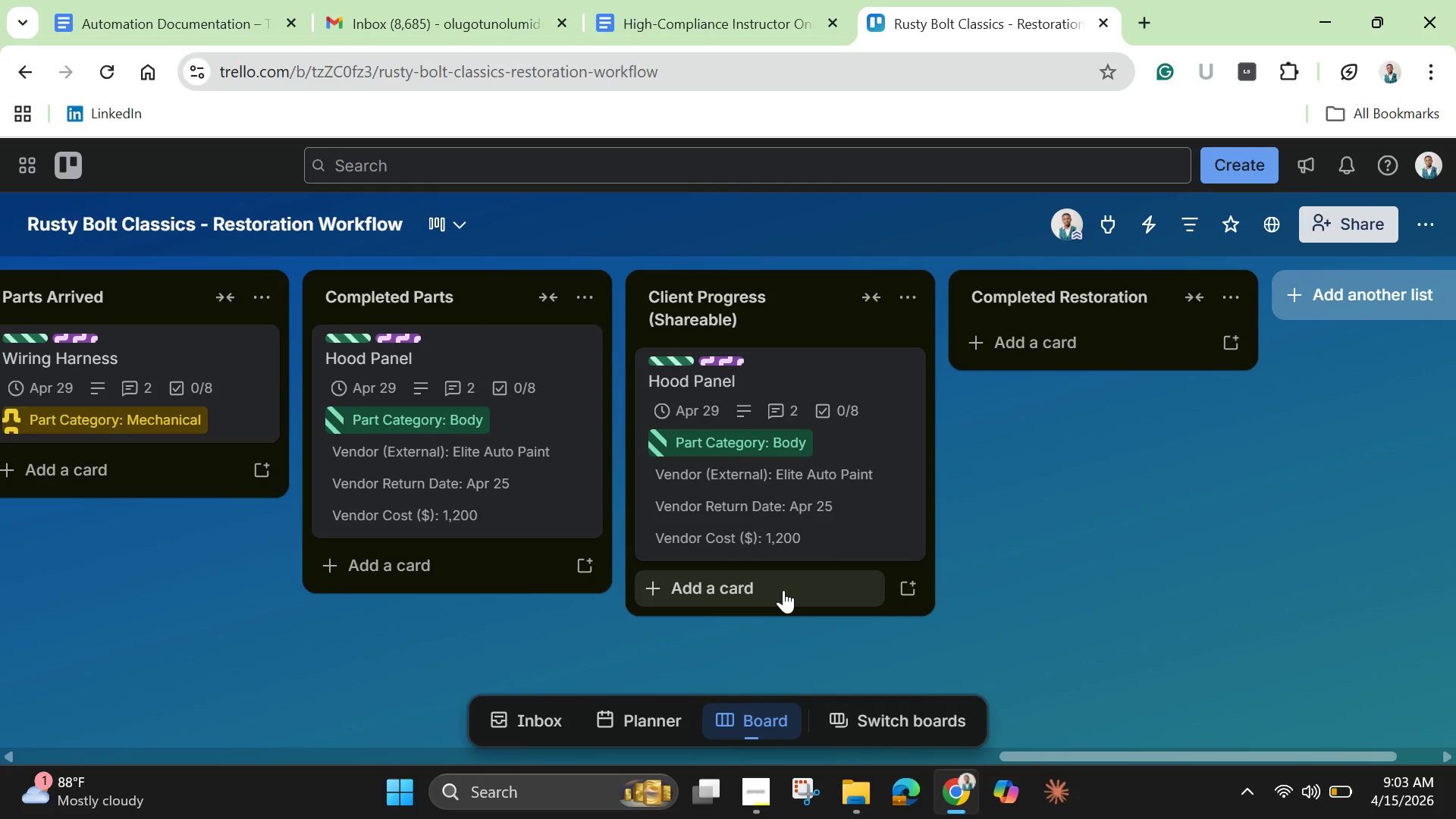 
wait(28.58)
 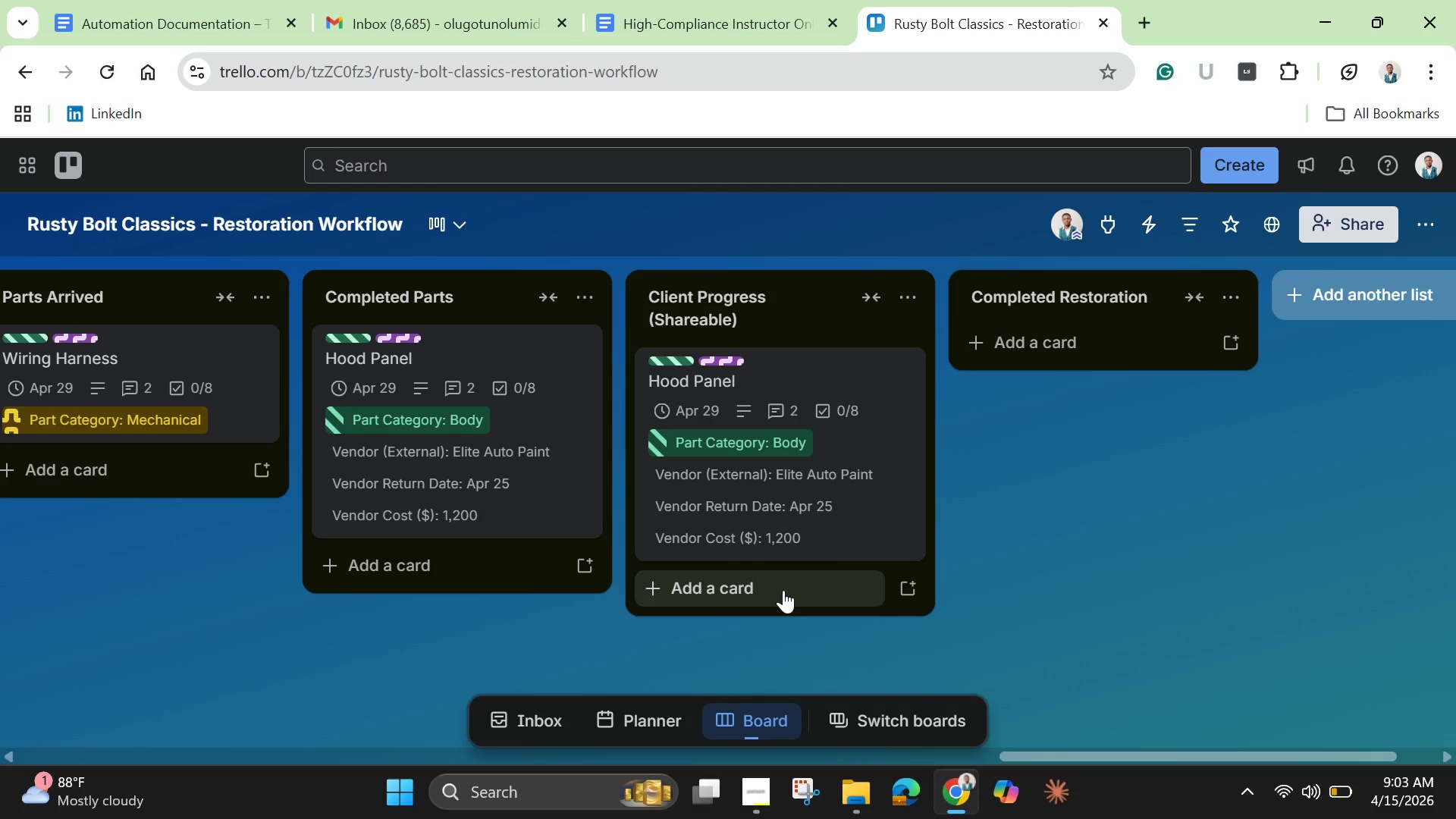 
left_click([767, 495])
 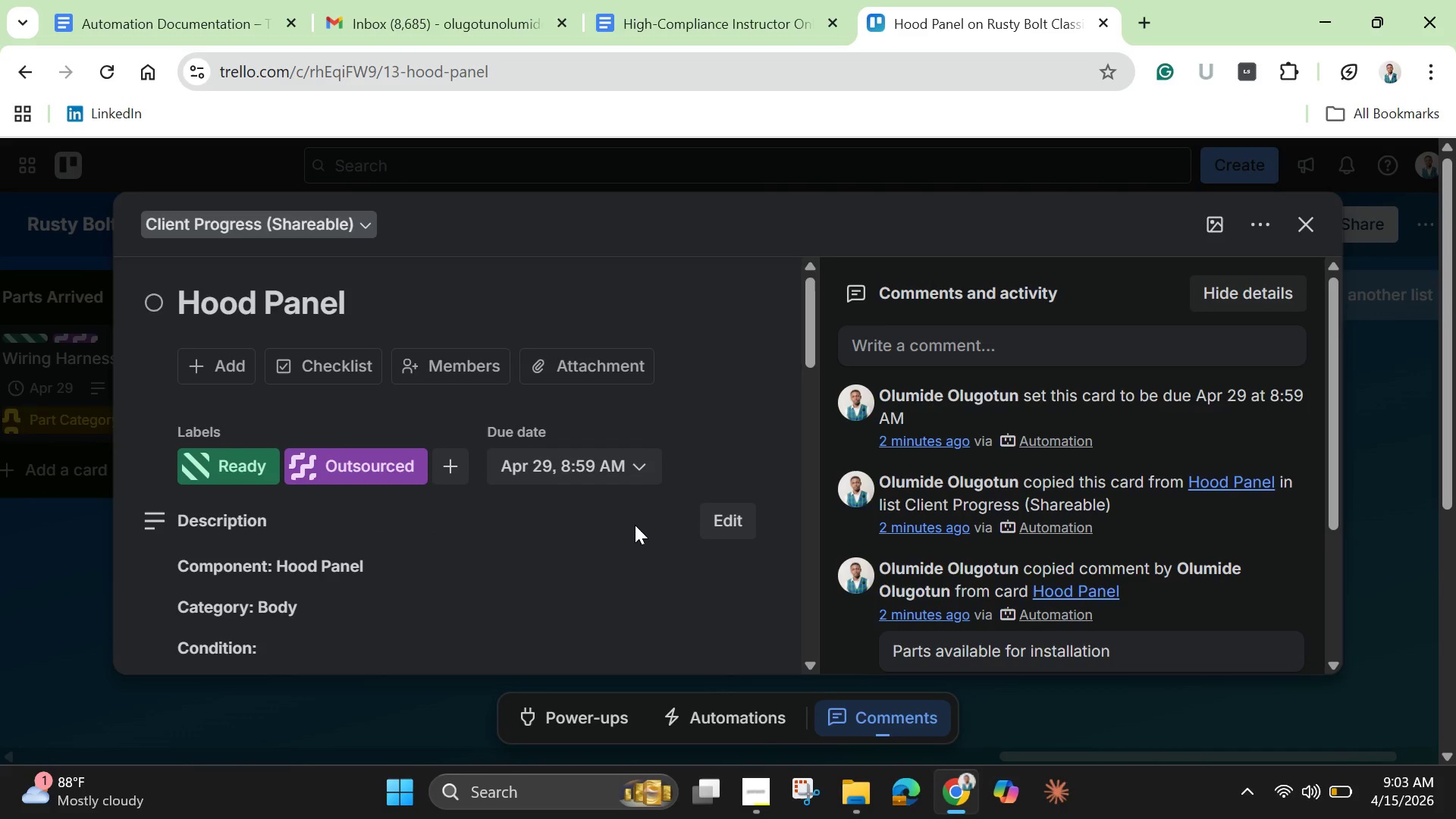 
scroll: coordinate [635, 525], scroll_direction: down, amount: 4.0
 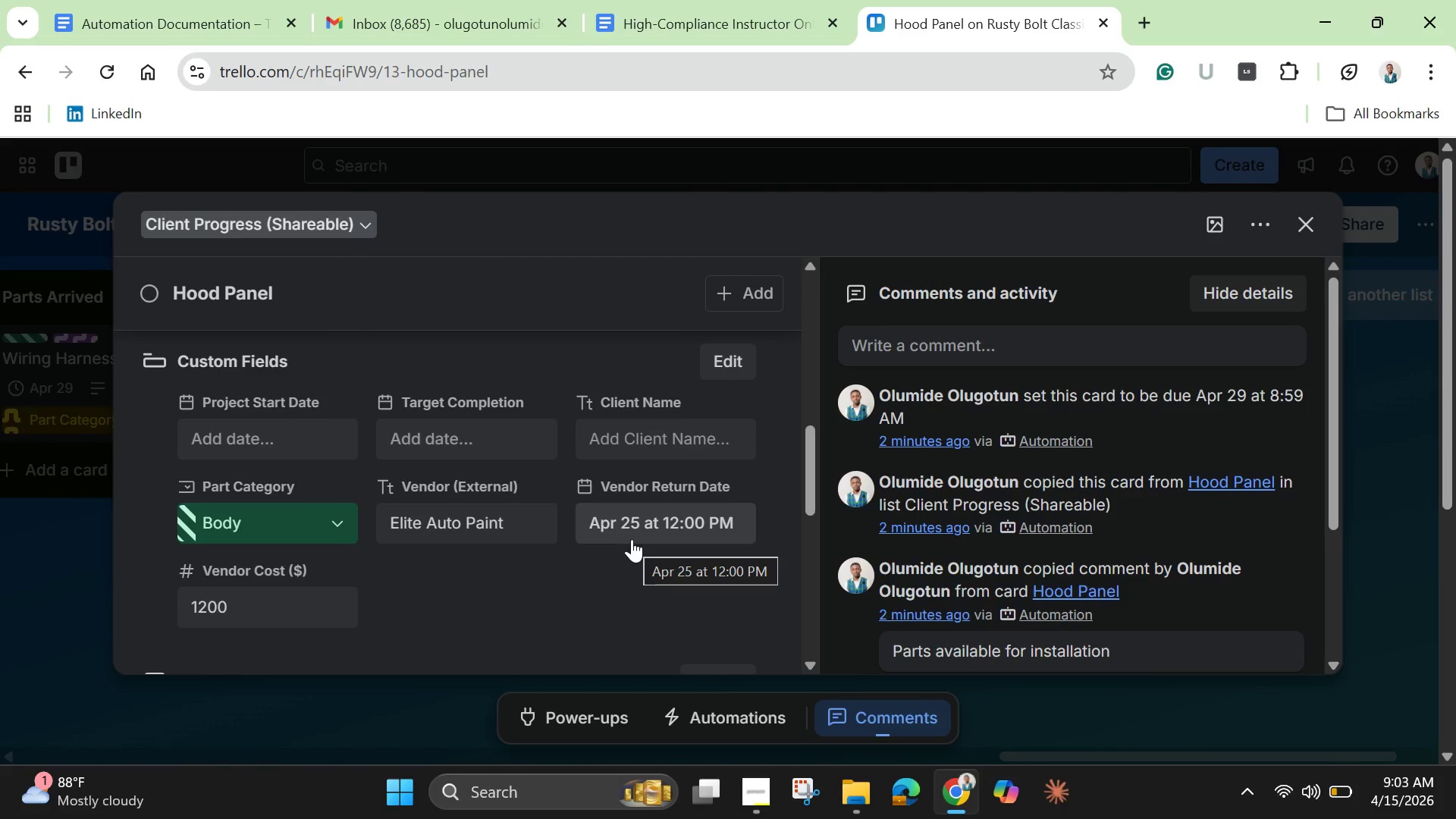 
wait(29.49)
 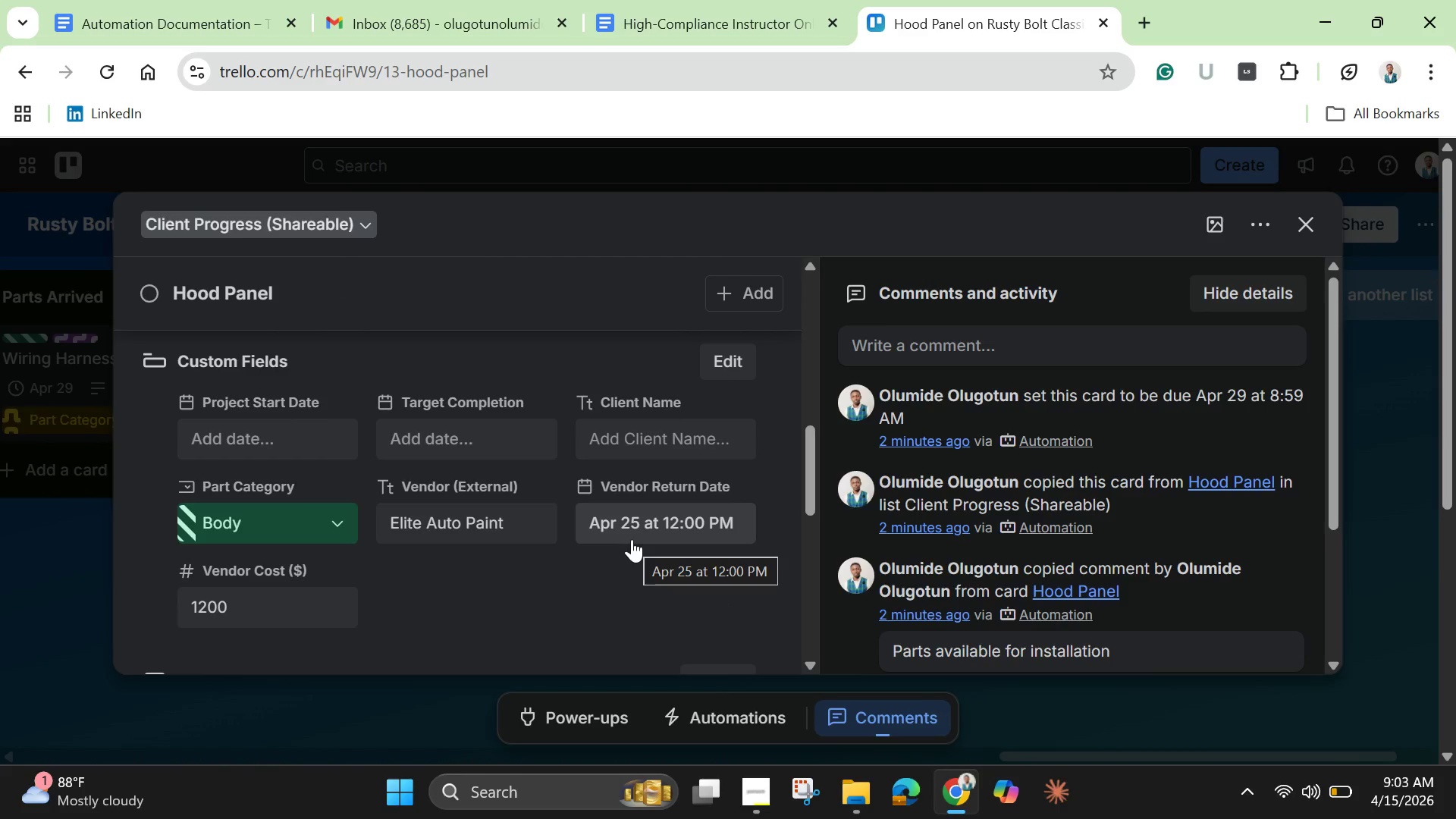 
left_click([1317, 229])
 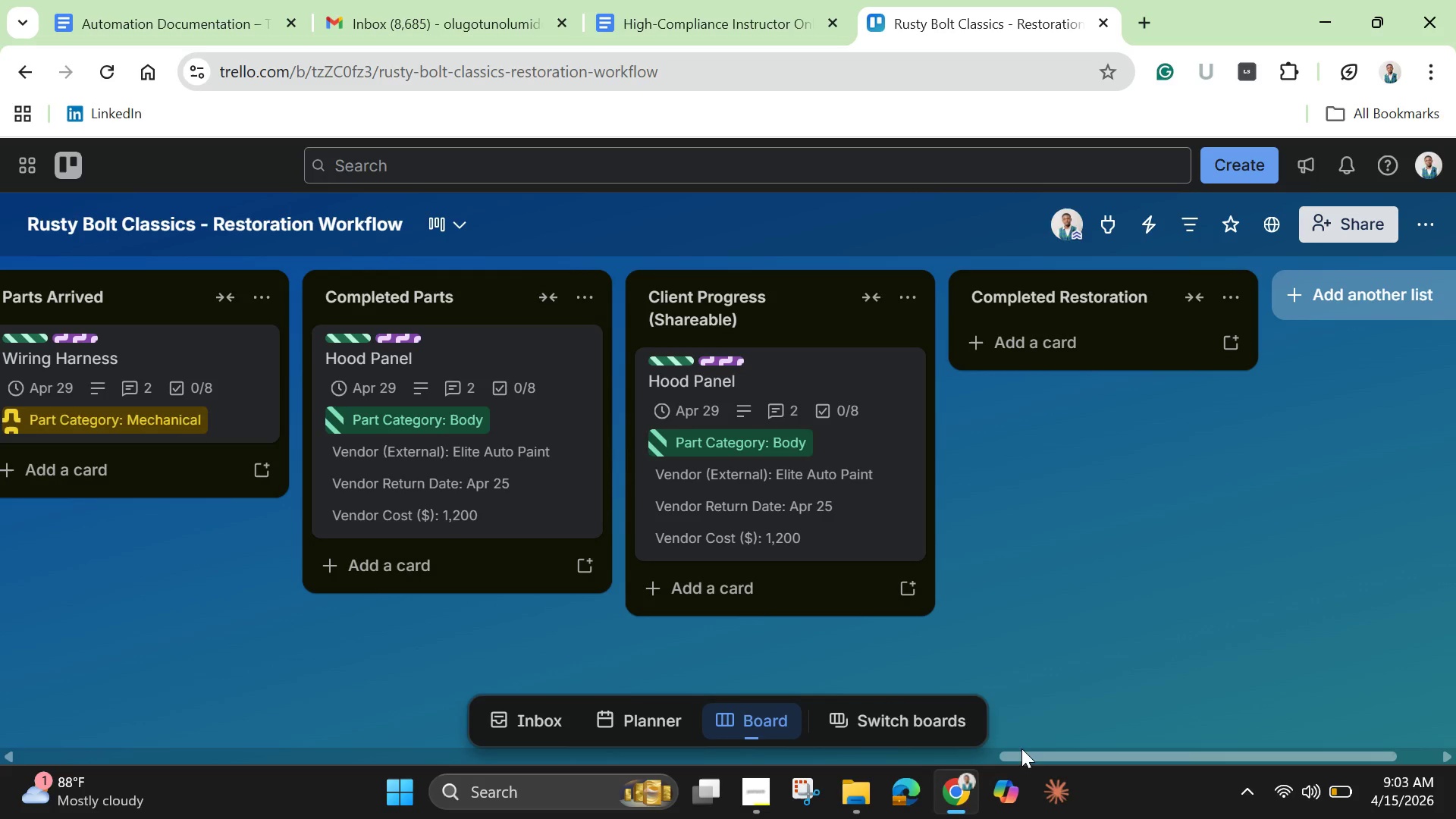 
left_click_drag(start_coordinate=[1034, 758], to_coordinate=[20, 686])
 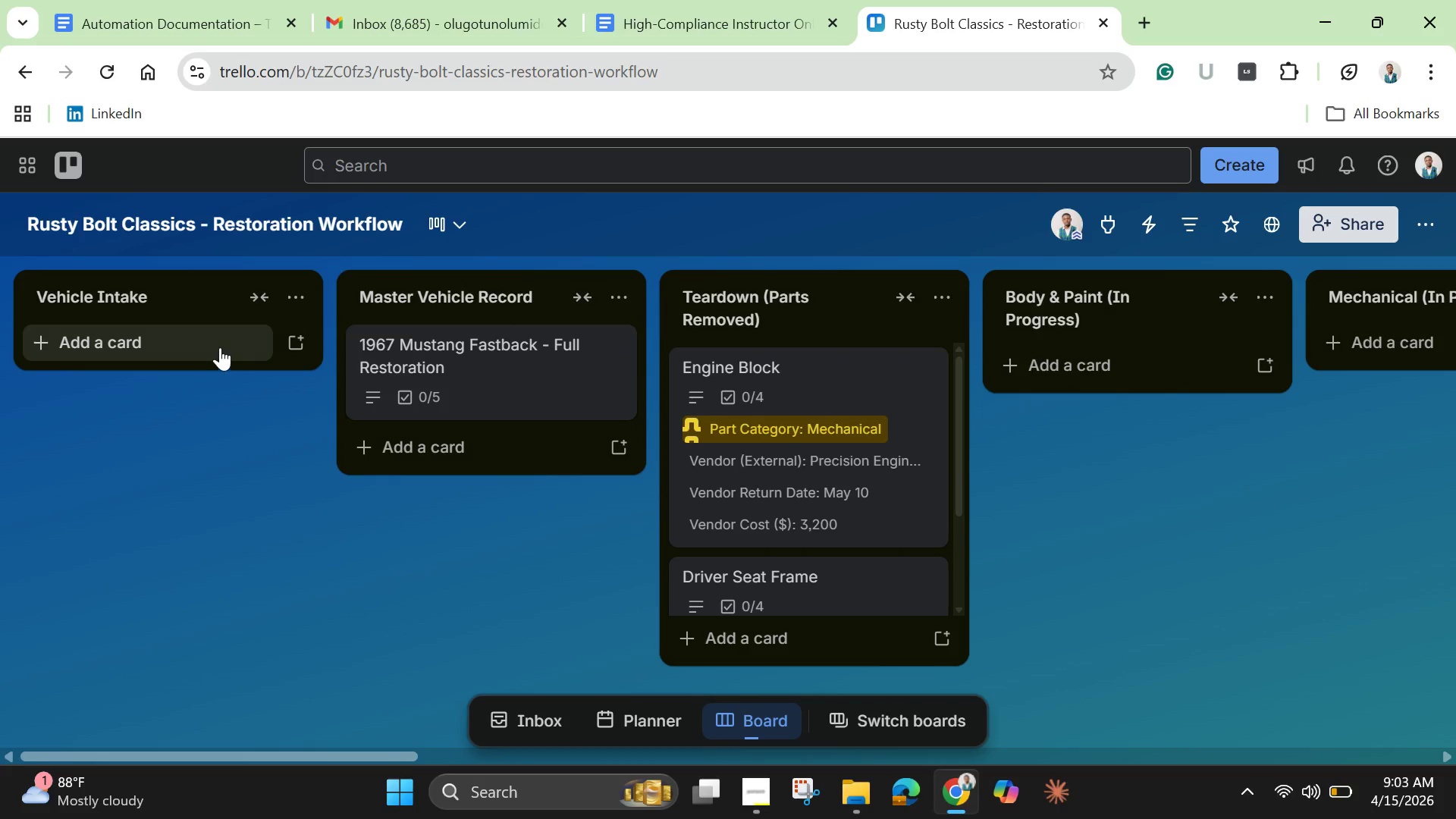 
left_click([215, 343])
 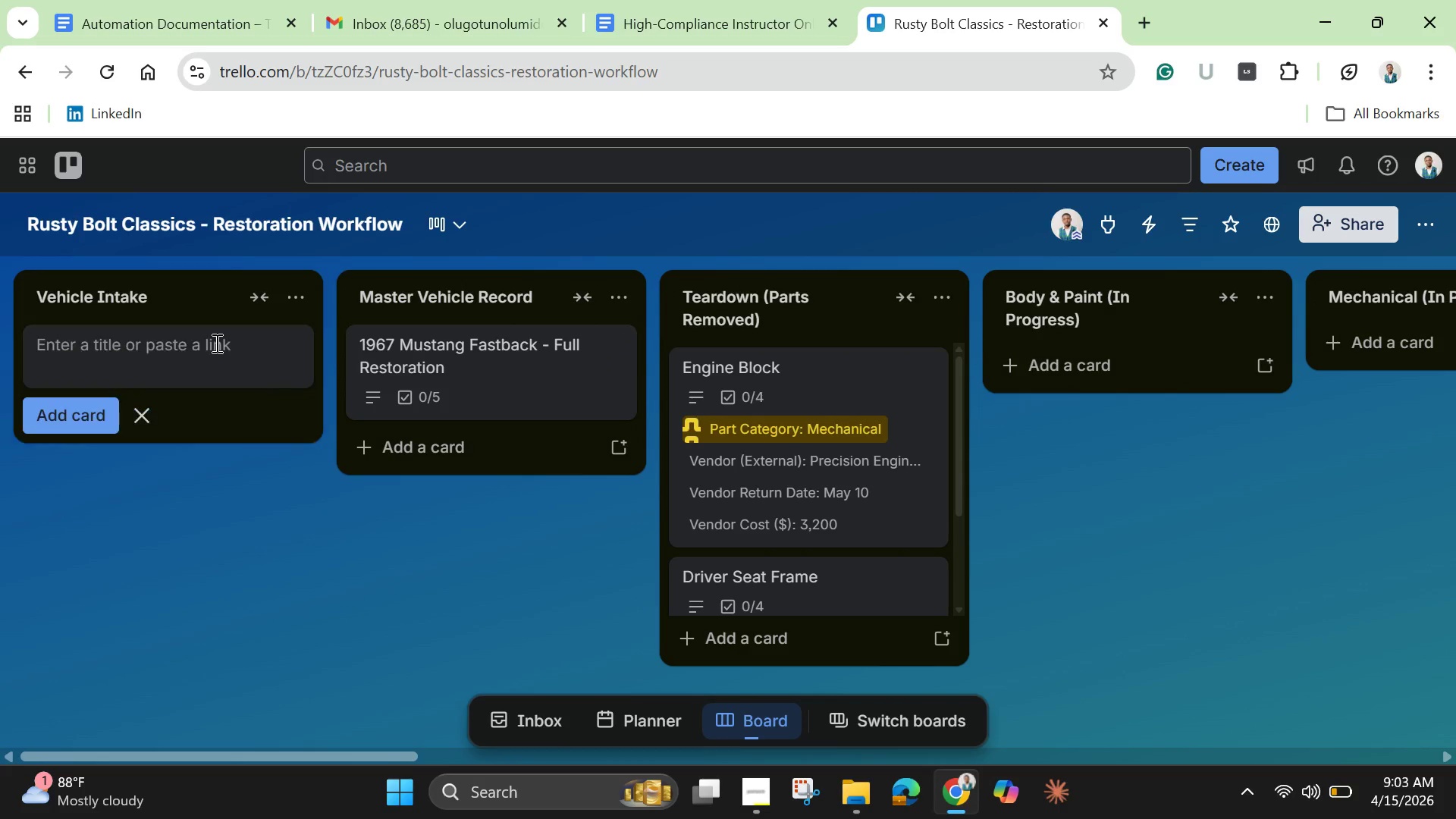 
mouse_move([212, 359])
 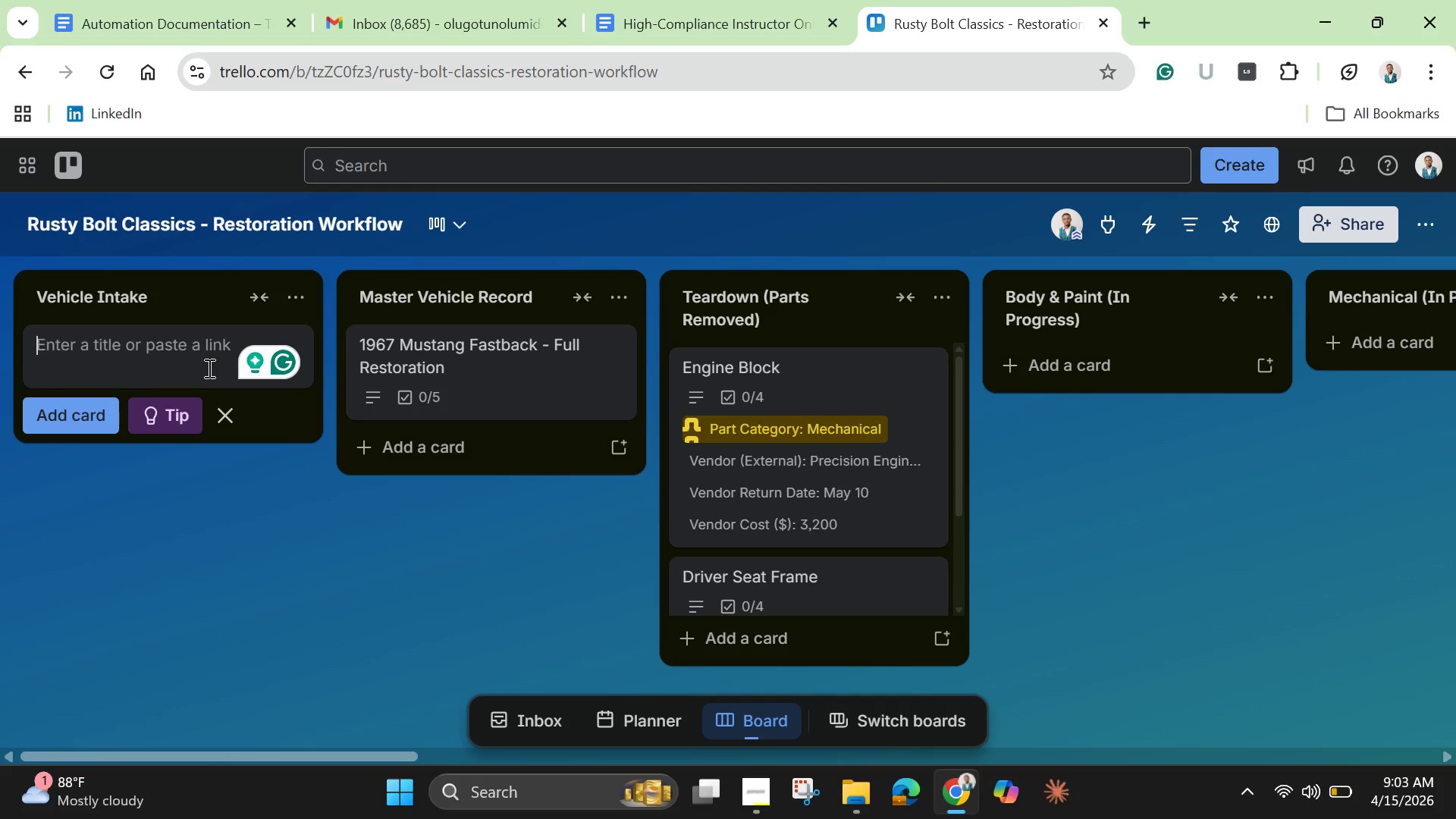 
type(Body Restoration Completed)
 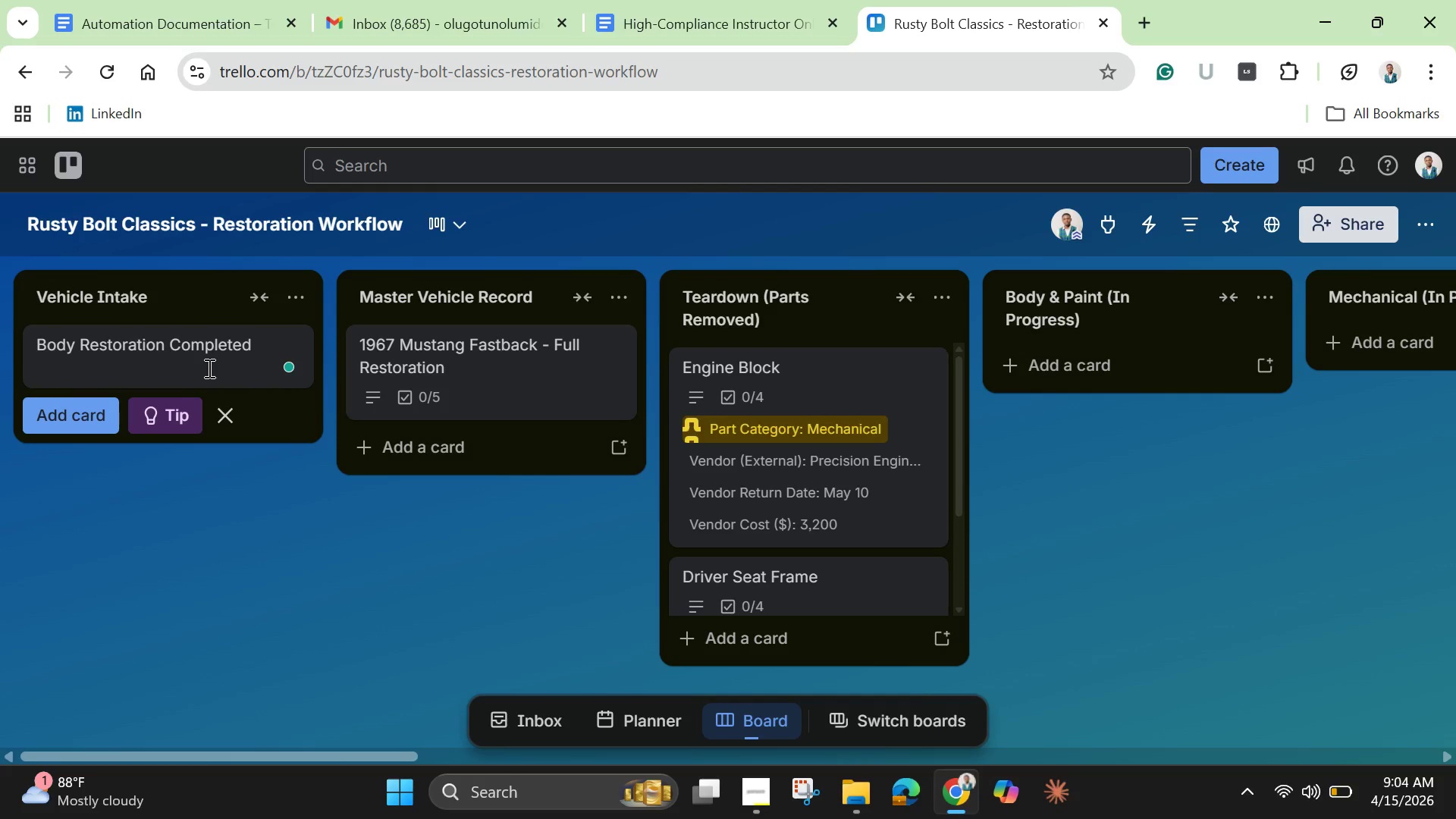 
wait(93.3)
 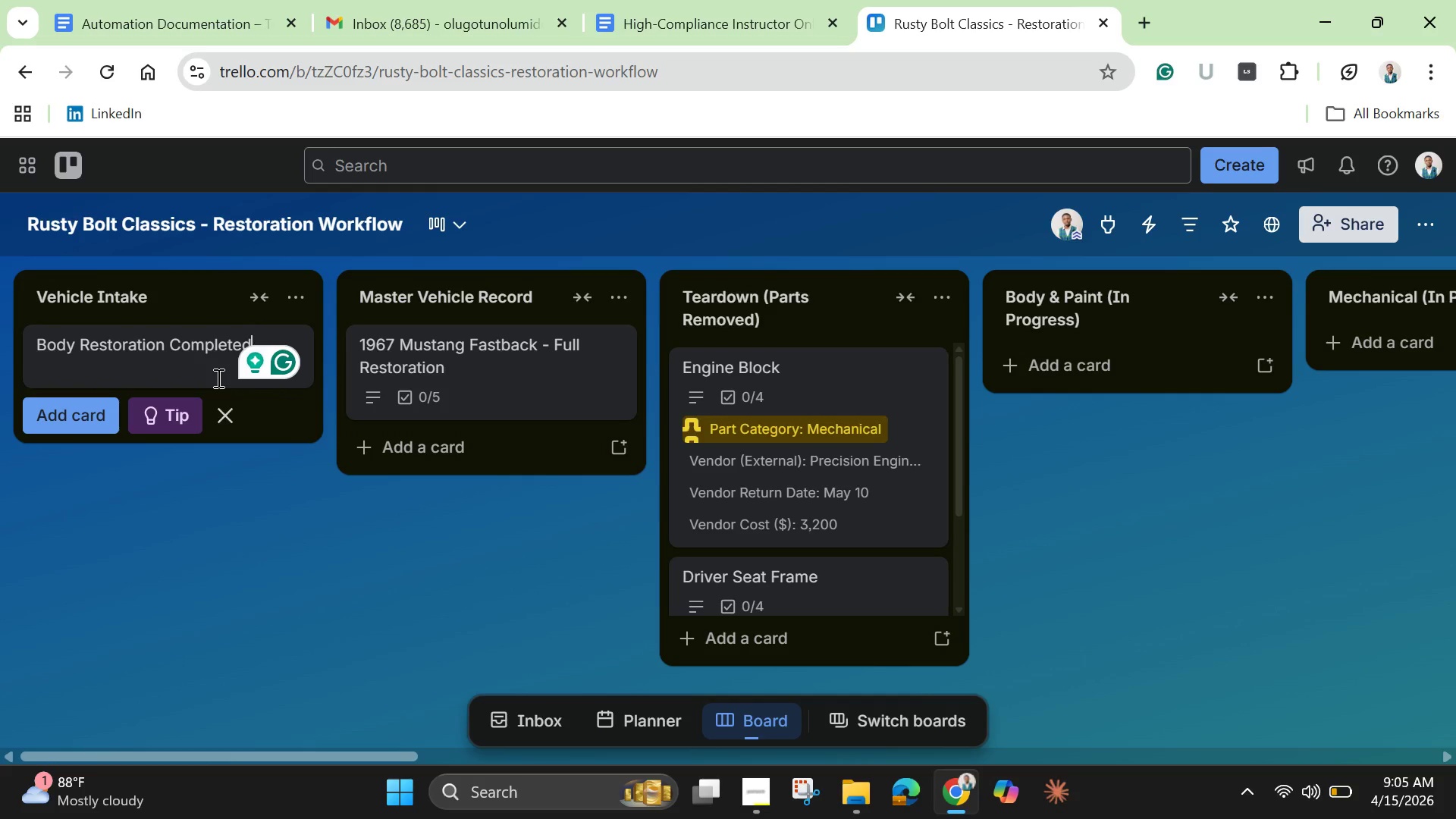 
key(Enter)
 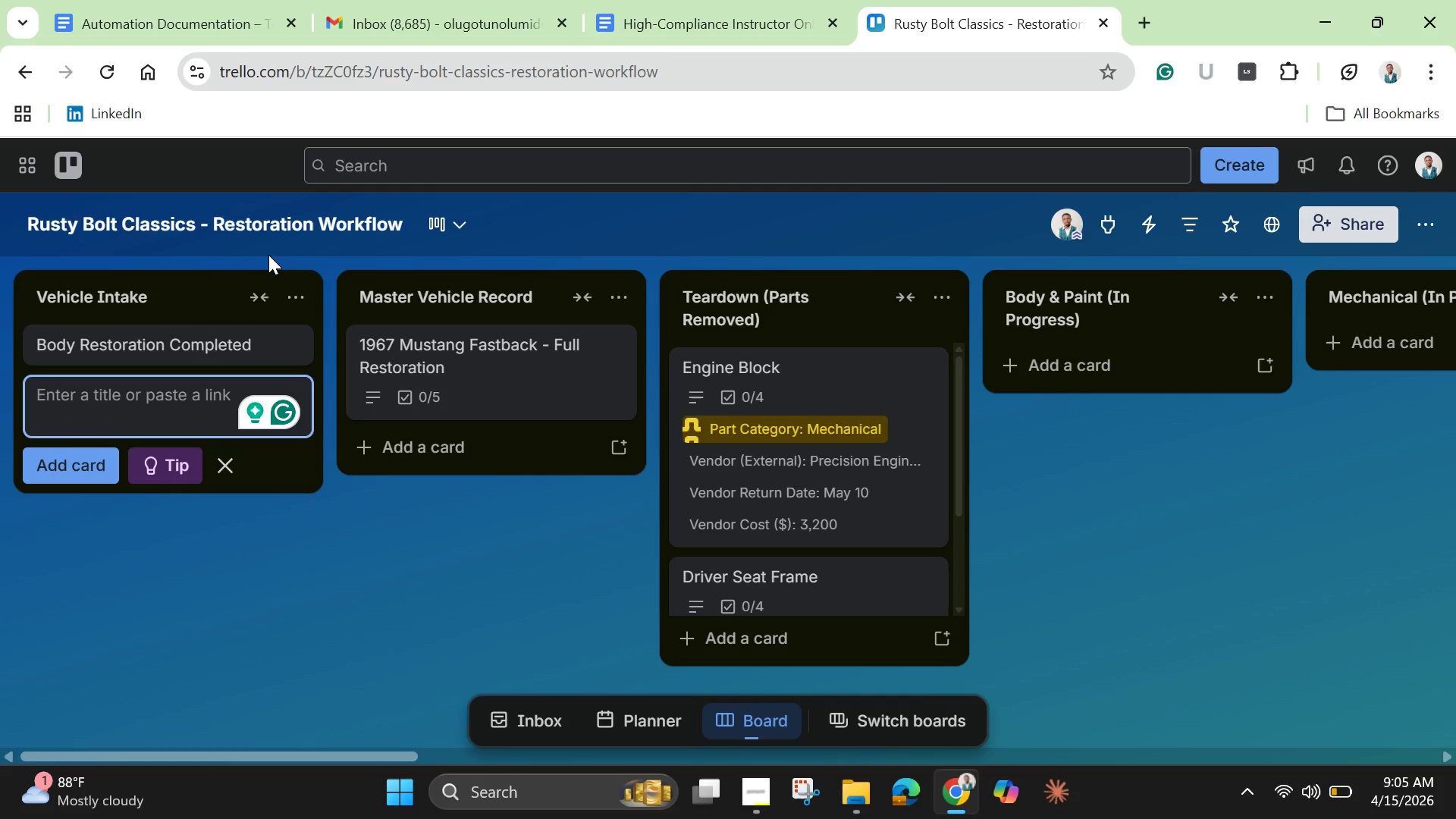 
wait(7.09)
 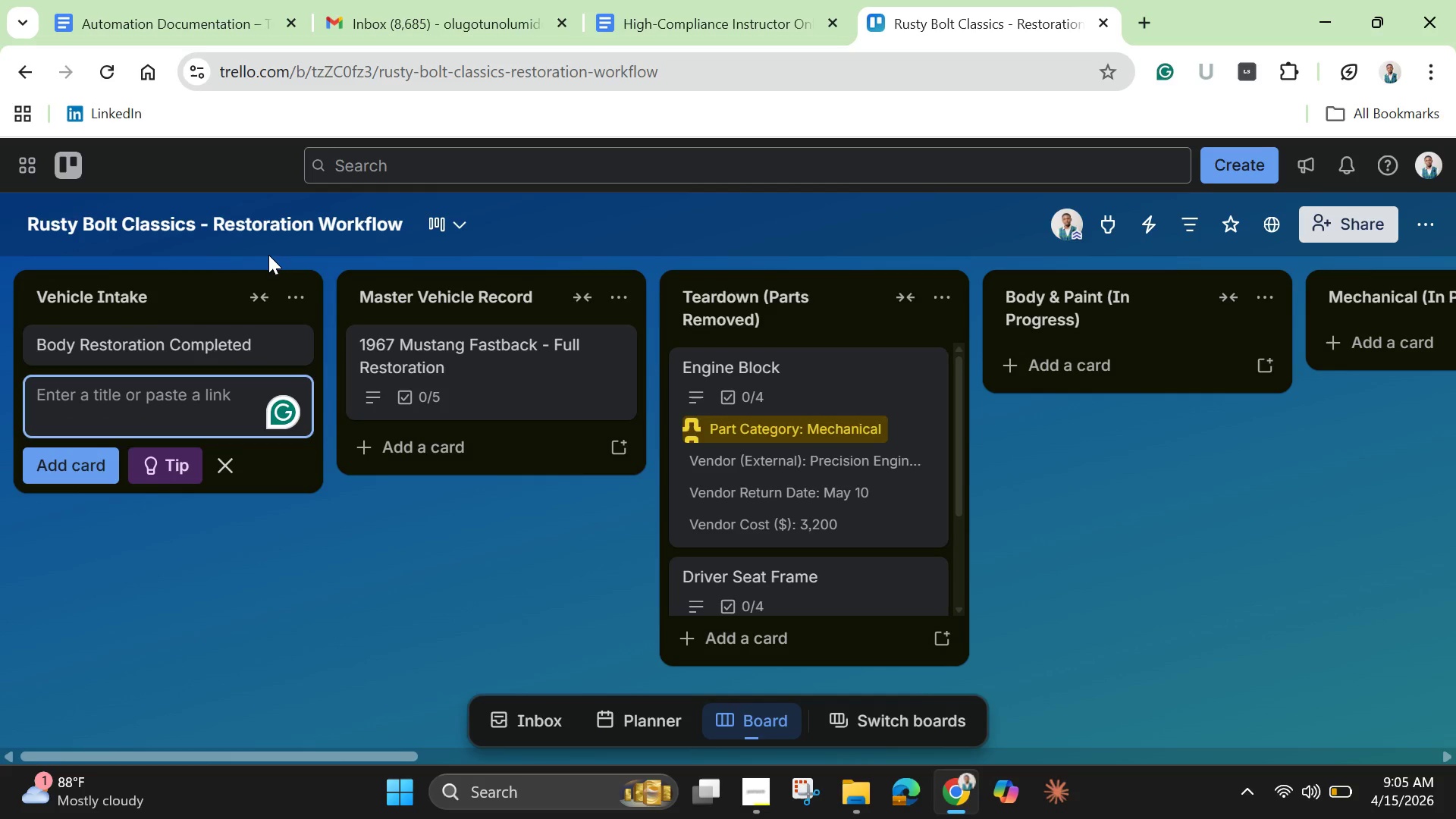 
type(Engine )
 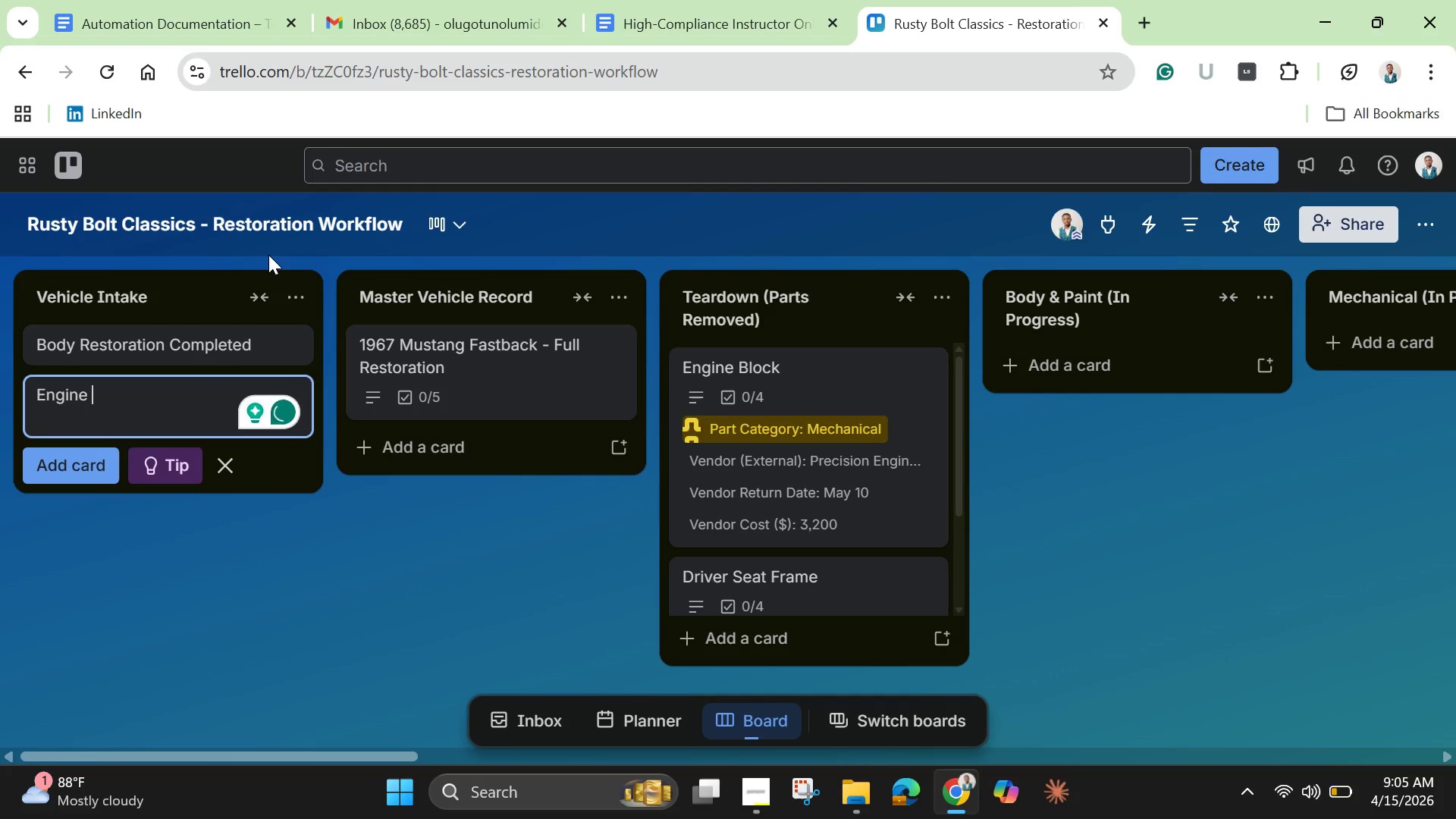 
wait(6.33)
 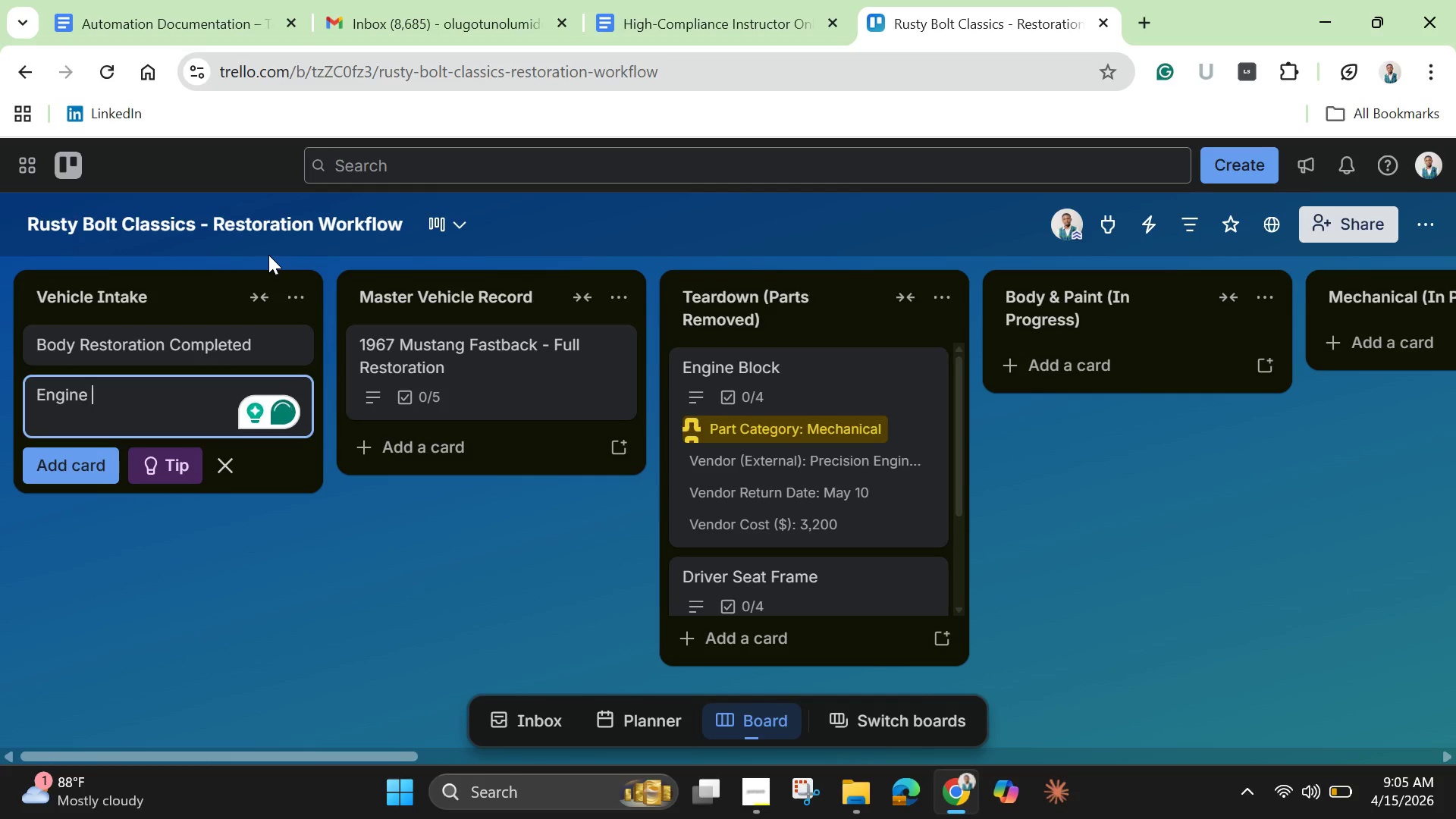 
type(E)
key(Backspace)
type(re)
key(Backspace)
key(Backspace)
type(Rebui)
key(Backspace)
type(ild )
 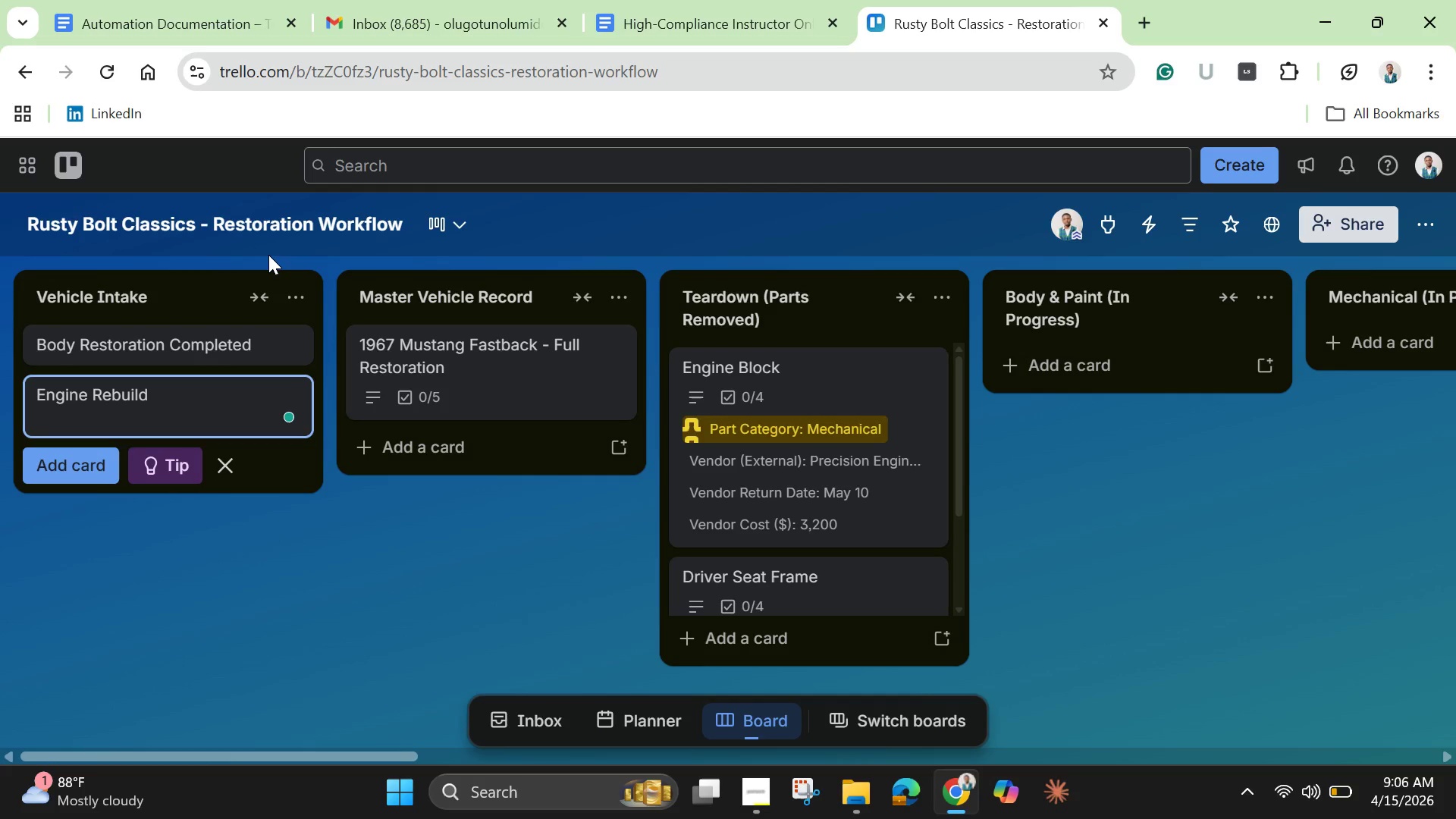 
type(Completed)
 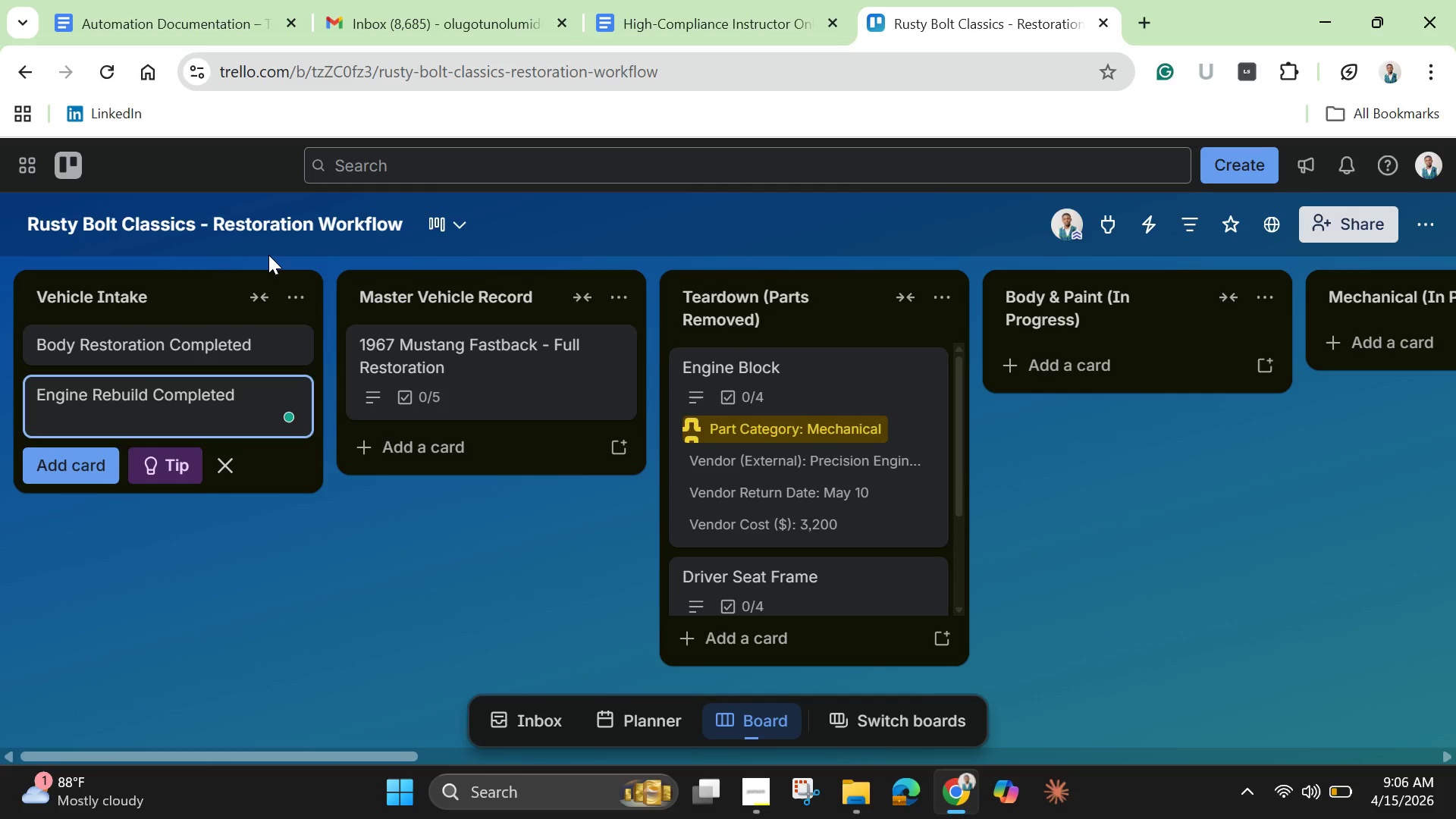 
key(Enter)
 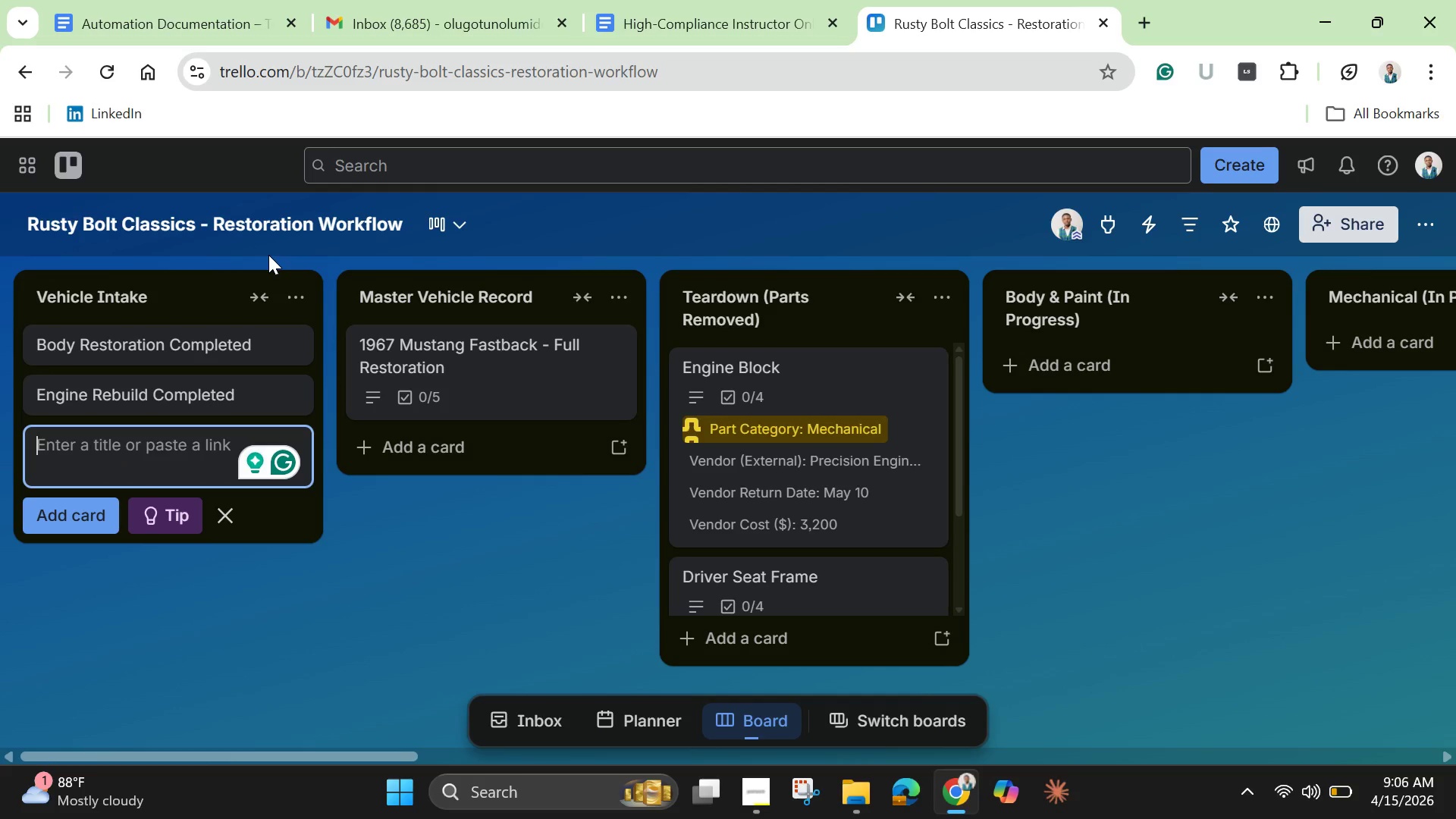 
wait(5.38)
 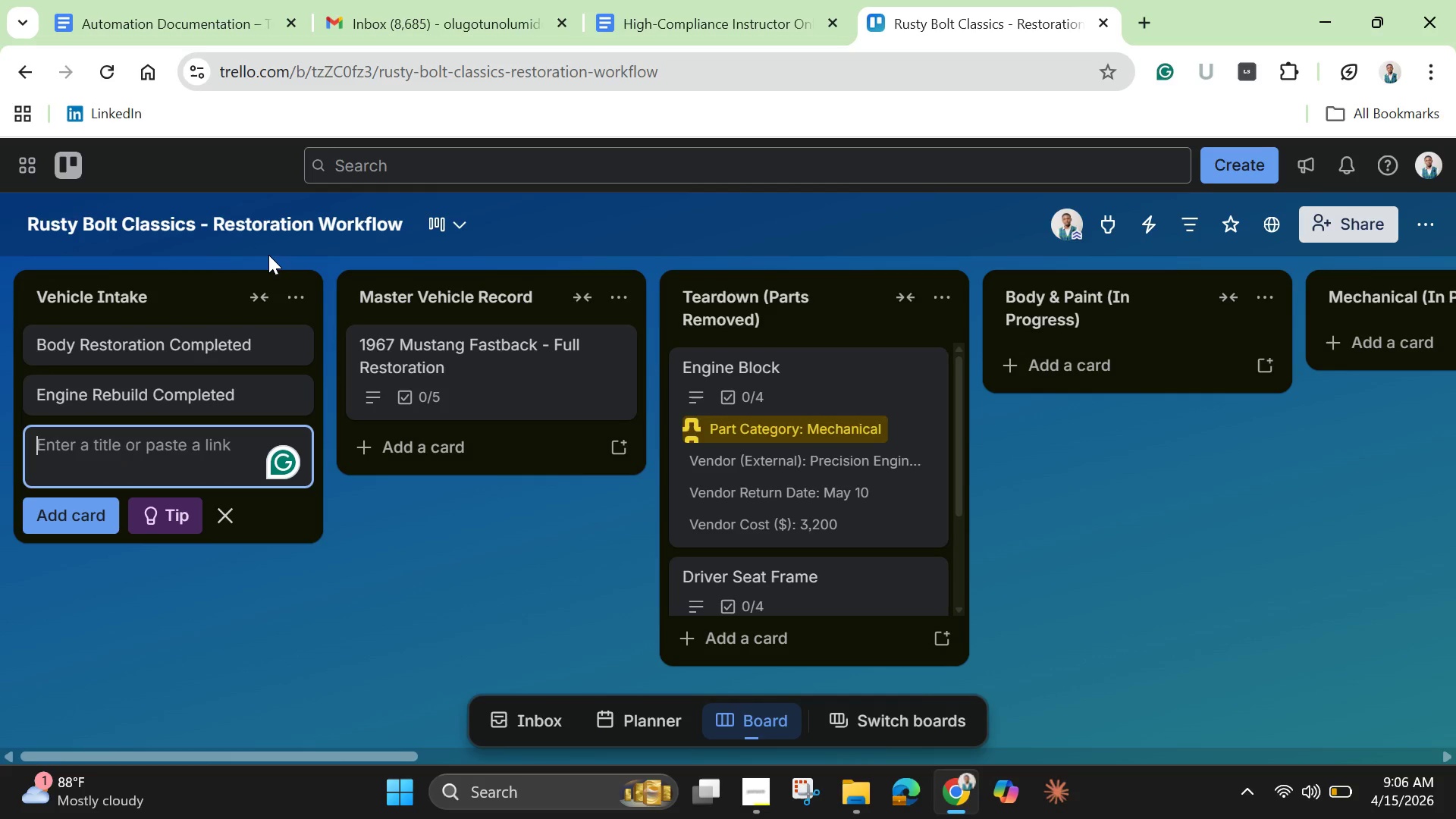 
type(Interior Restoration Completed)
 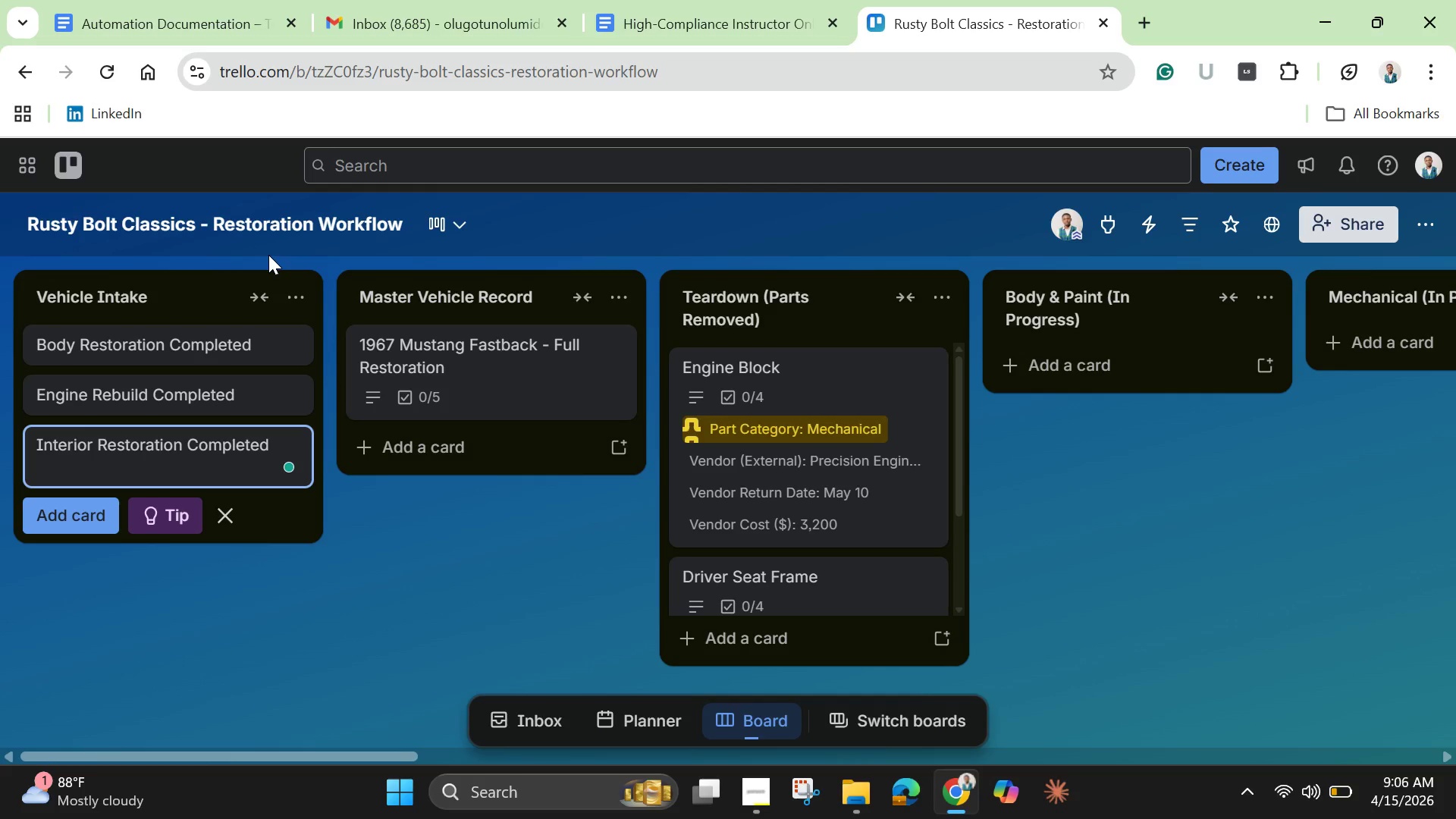 
key(Enter)
 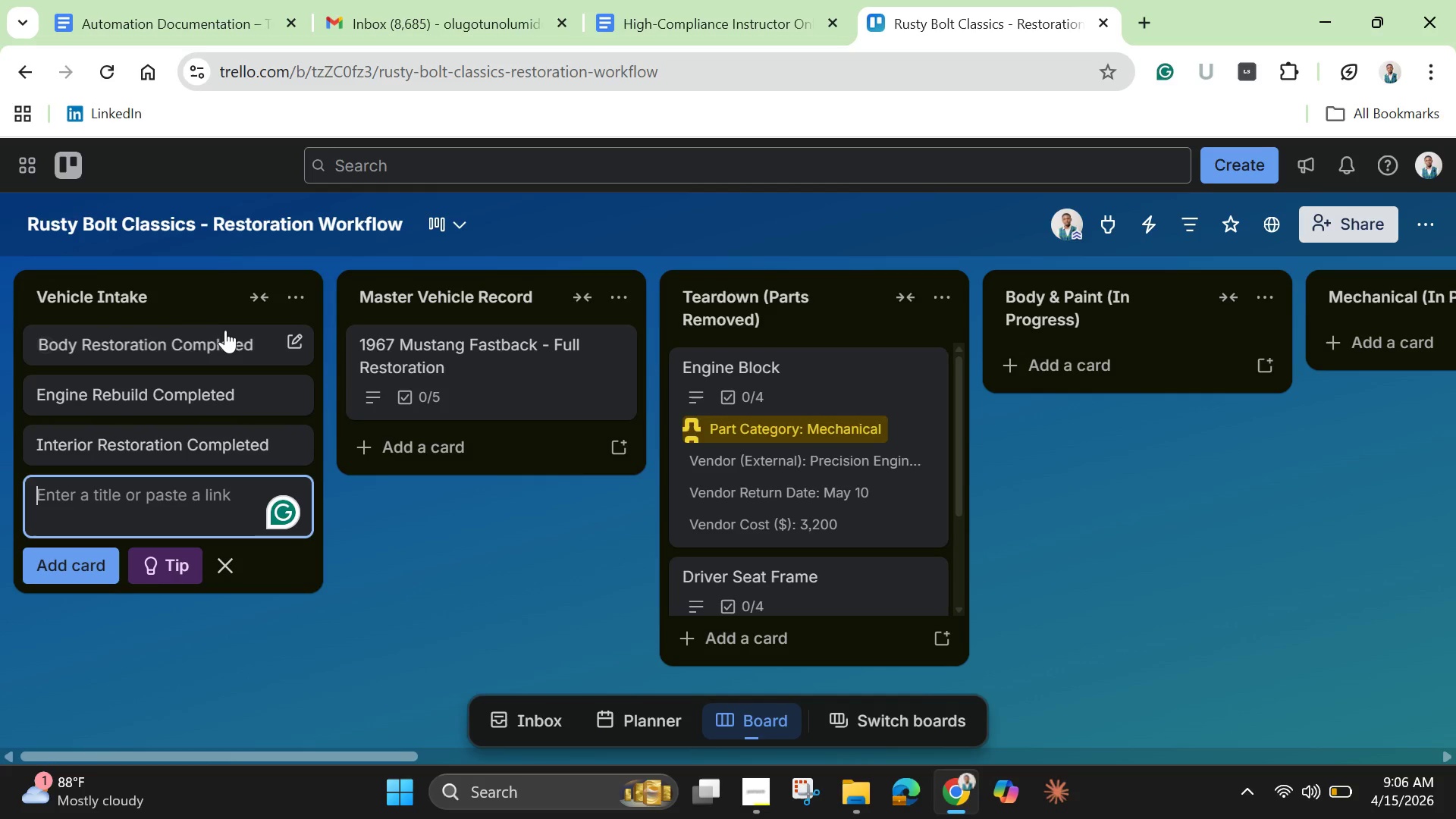 
left_click([218, 344])
 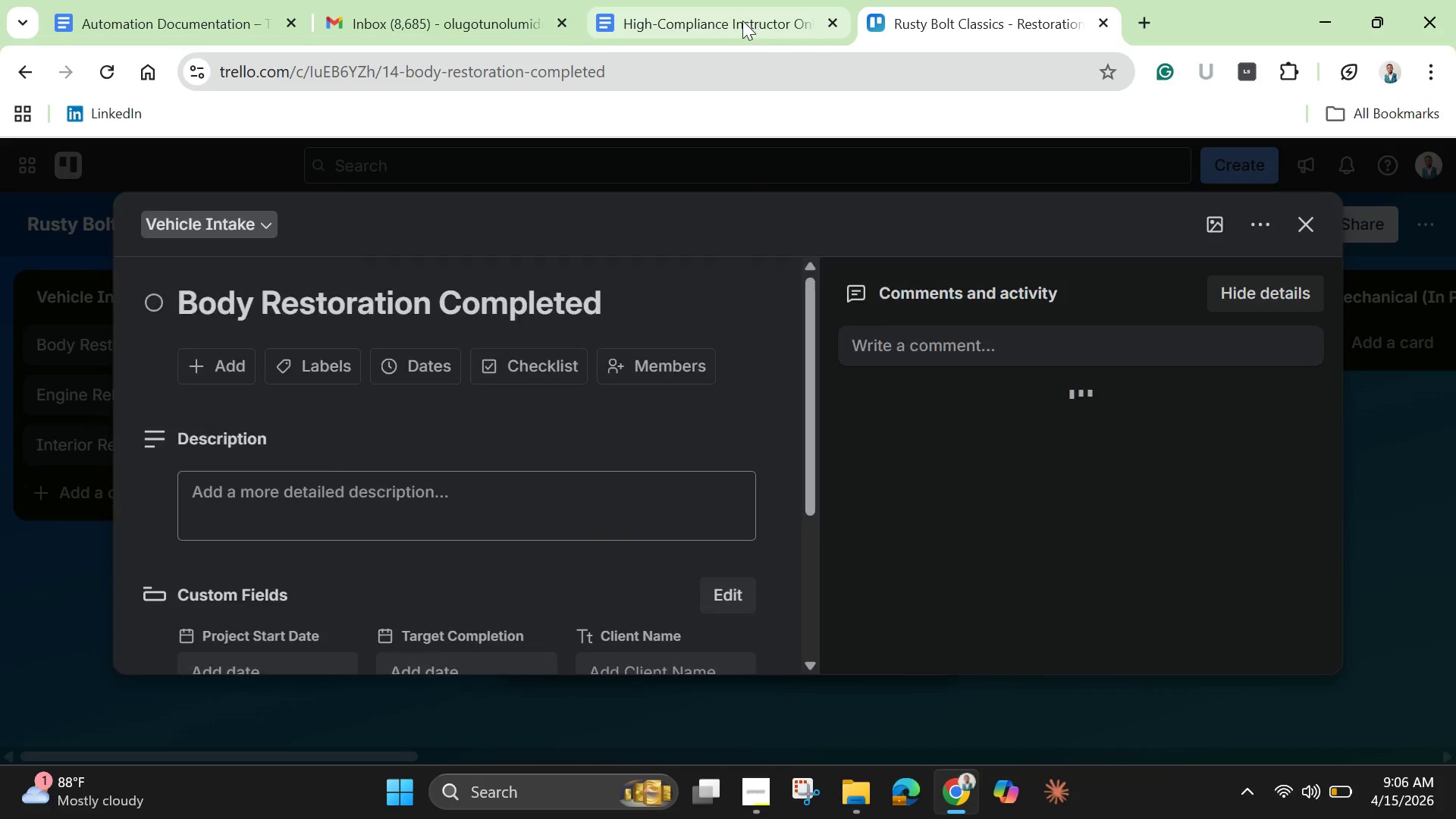 
left_click([736, 17])
 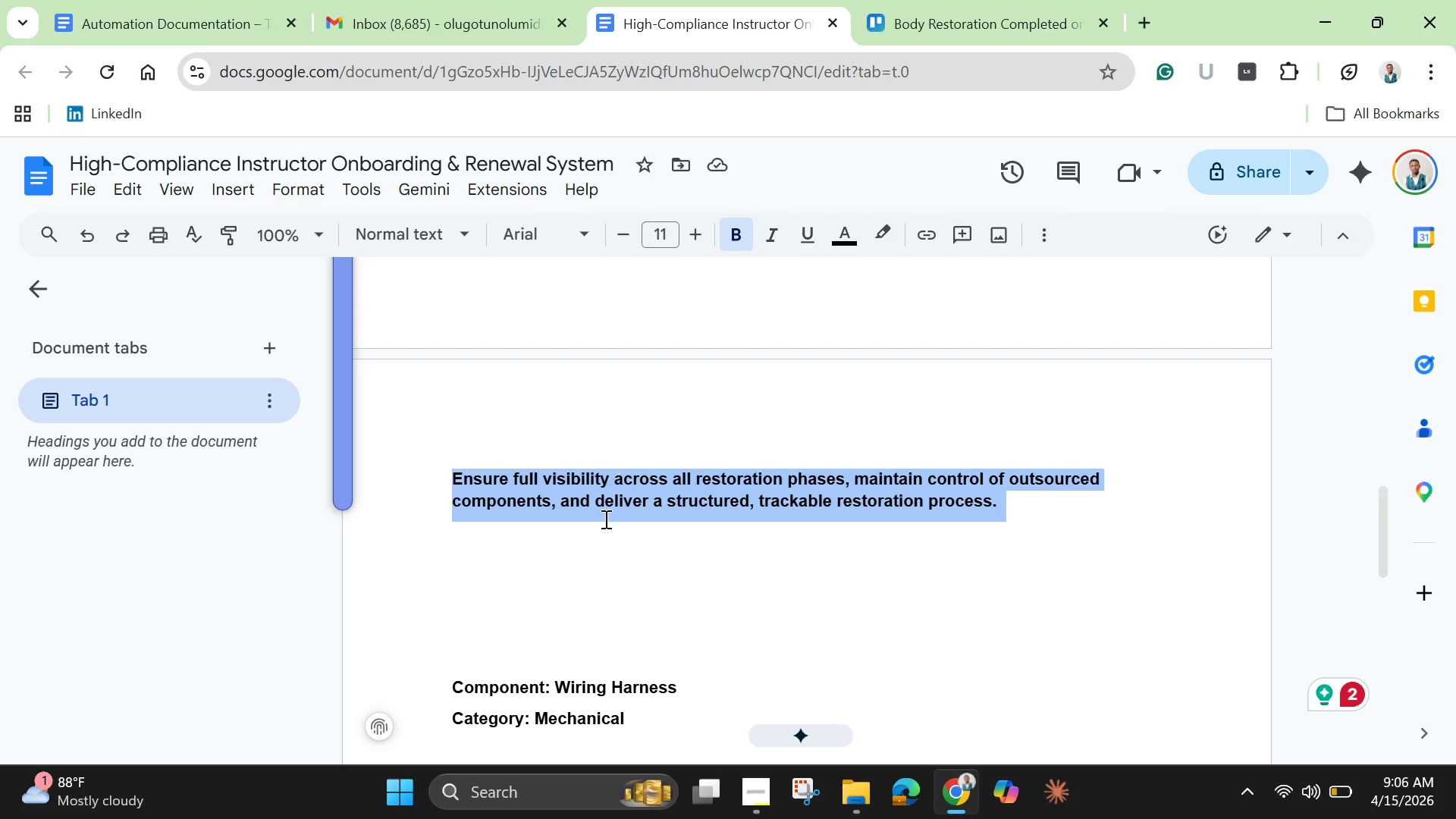 
left_click([616, 426])
 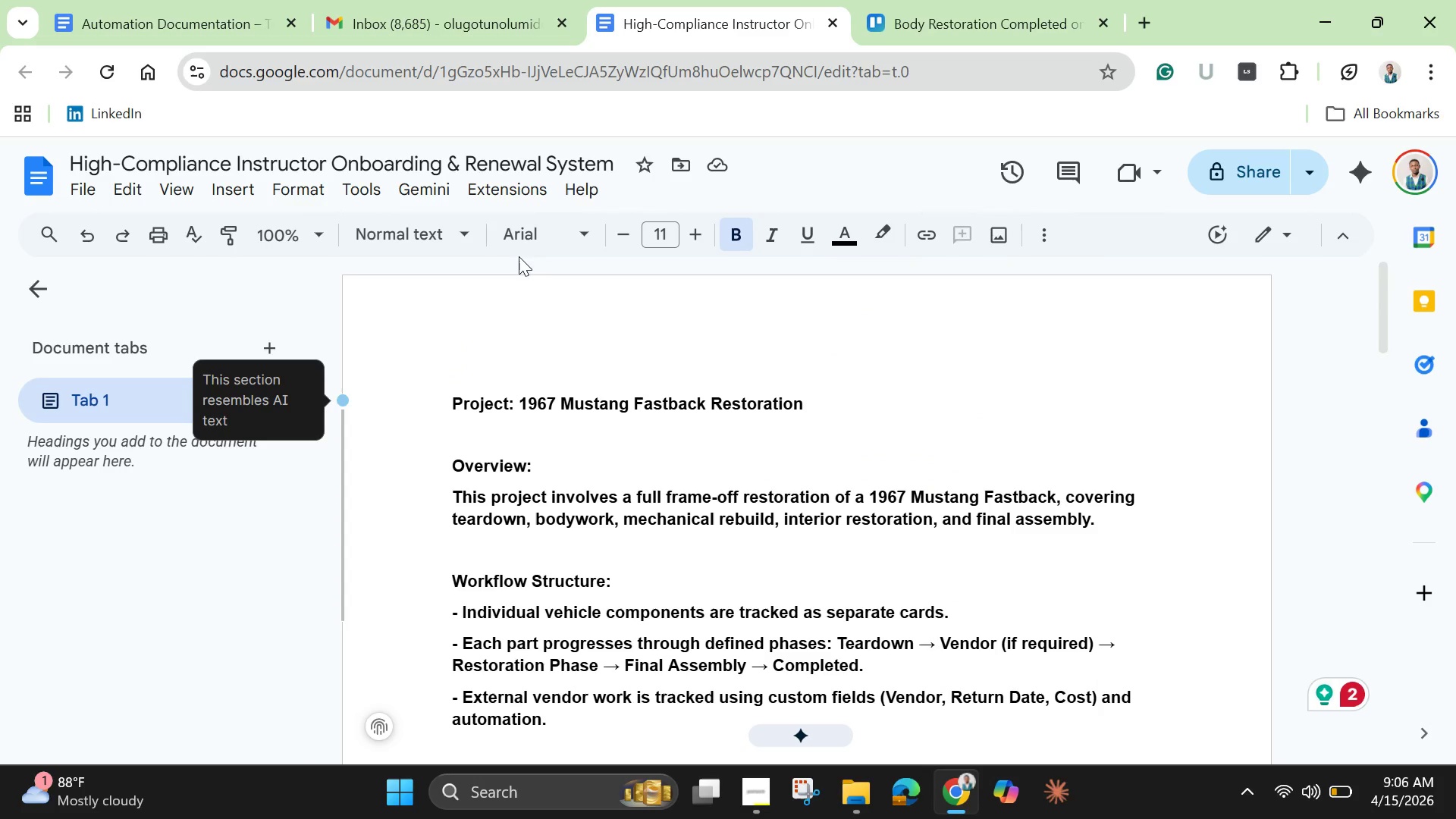 
scroll: coordinate [604, 519], scroll_direction: up, amount: 18.0
 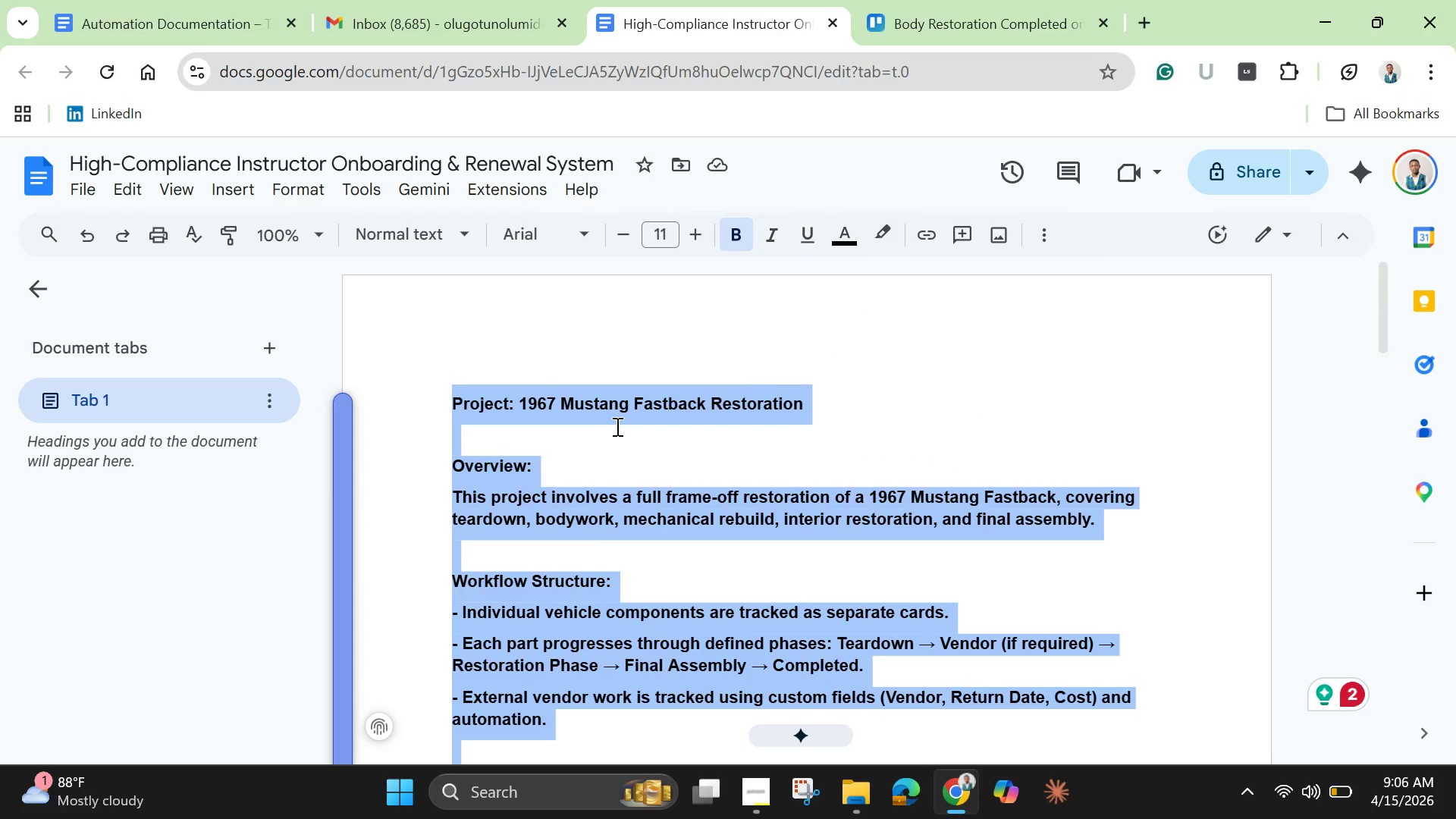 
left_click([196, 18])
 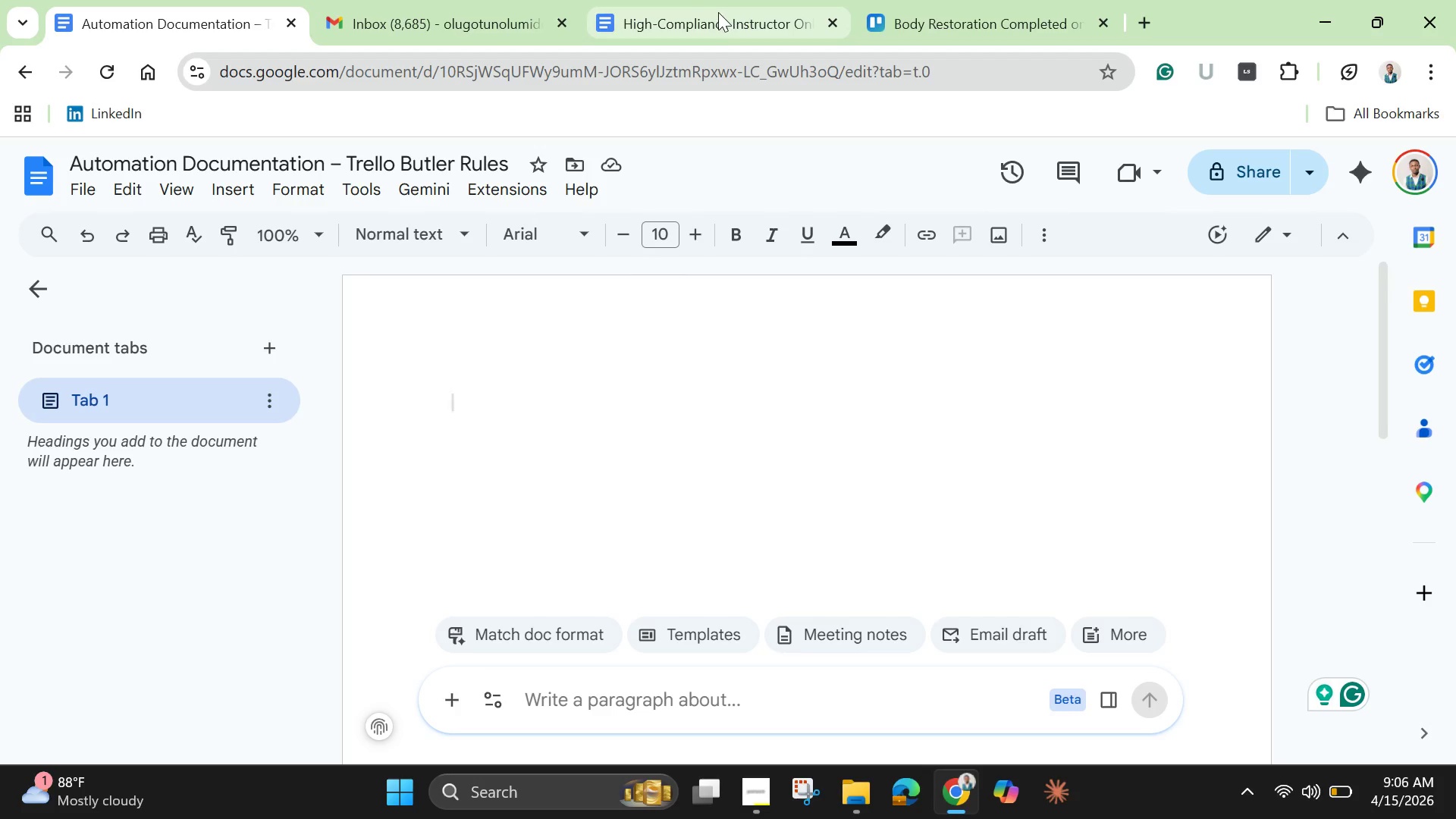 
left_click([703, 9])
 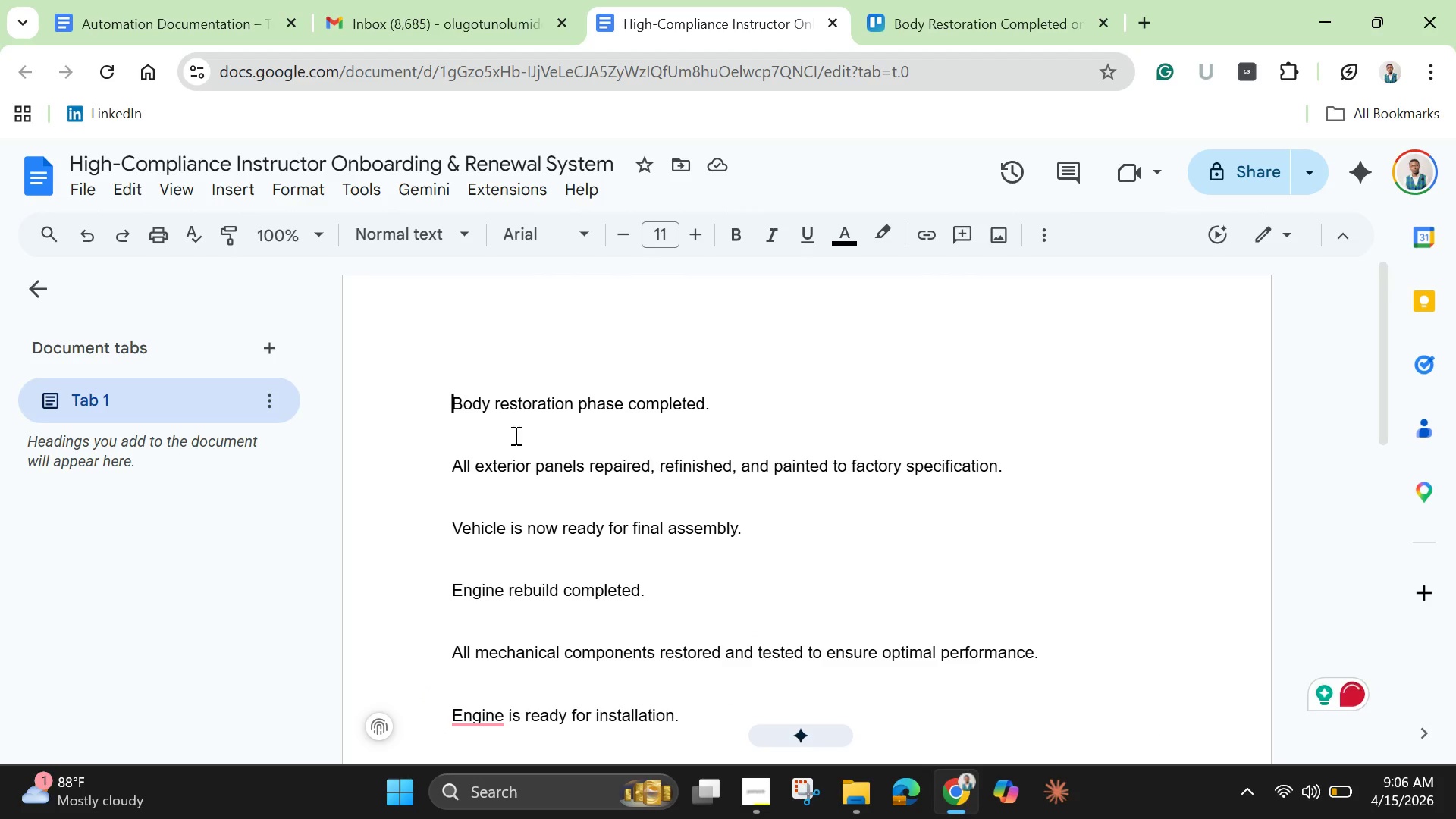 
wait(8.38)
 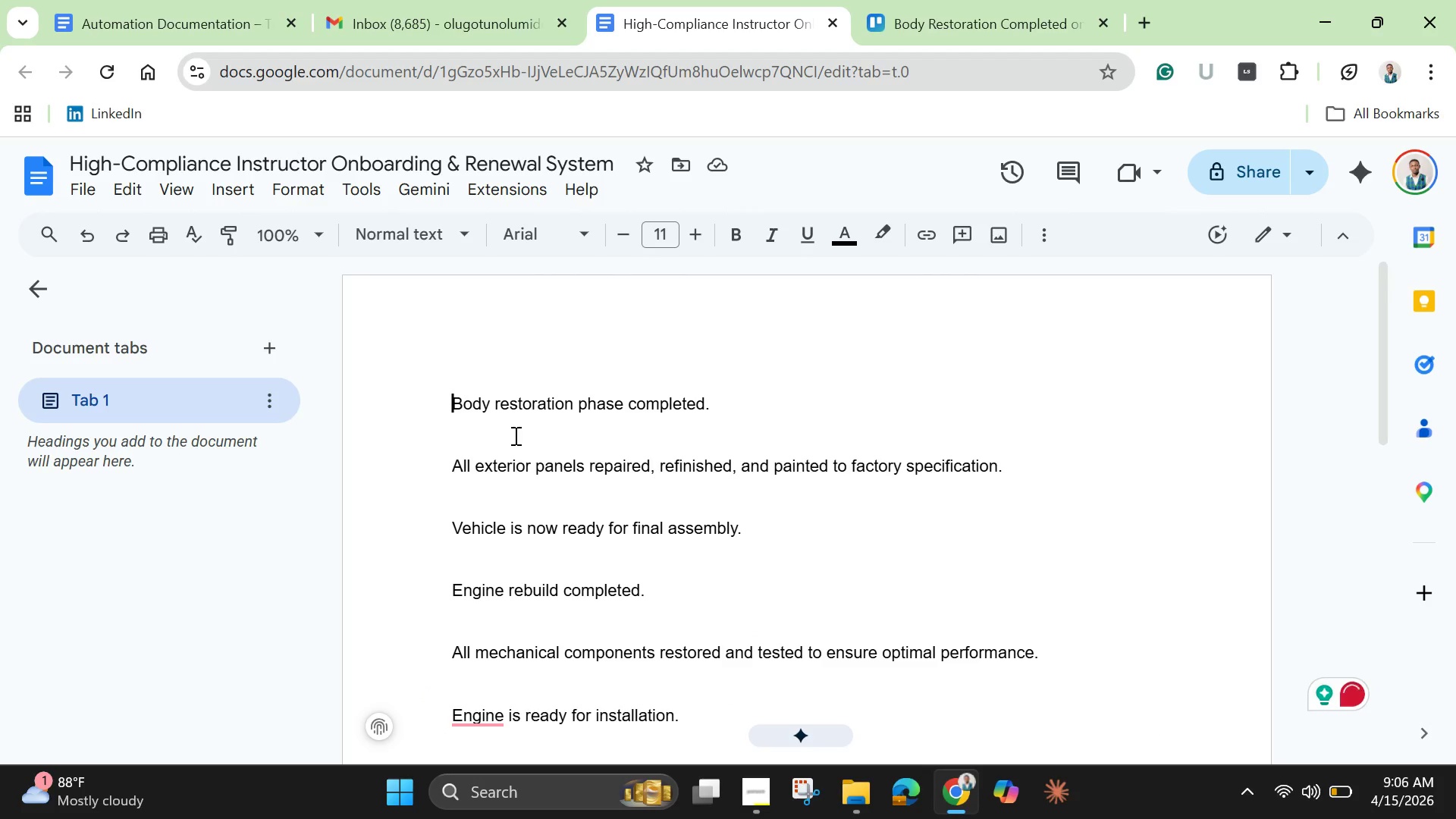 
left_click_drag(start_coordinate=[448, 399], to_coordinate=[795, 549])
 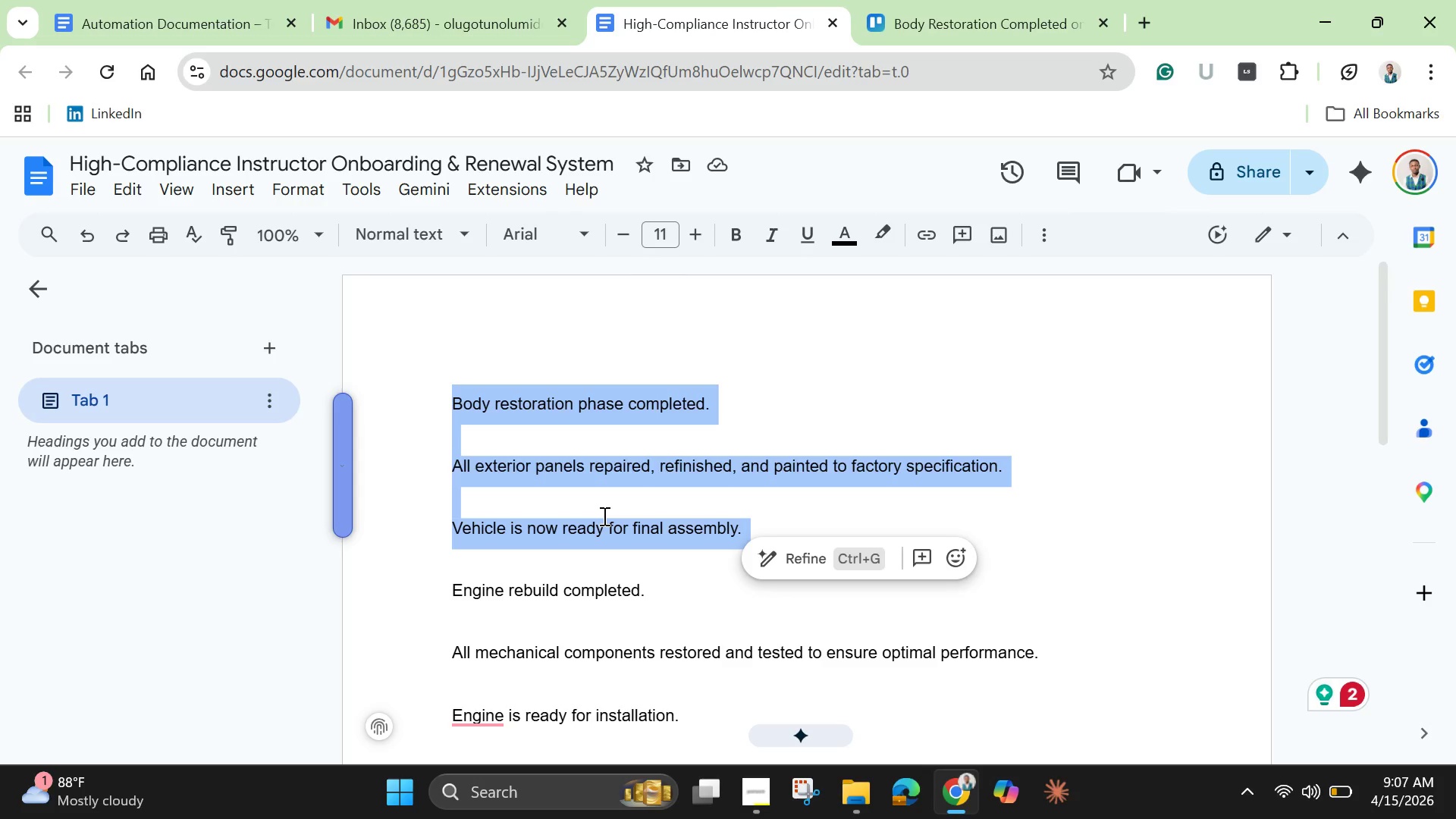 
wait(10.97)
 